 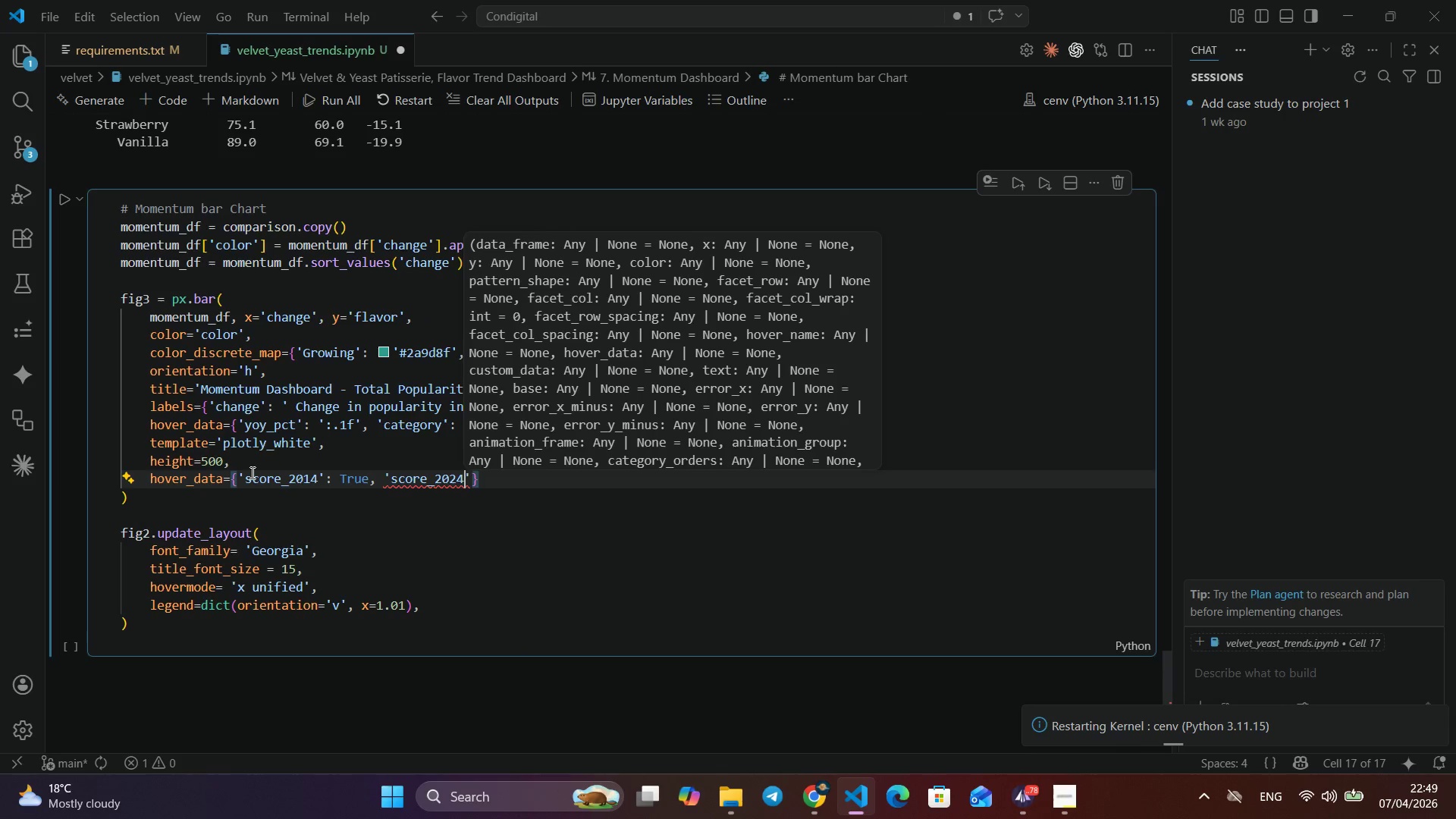 
key(ArrowRight)
 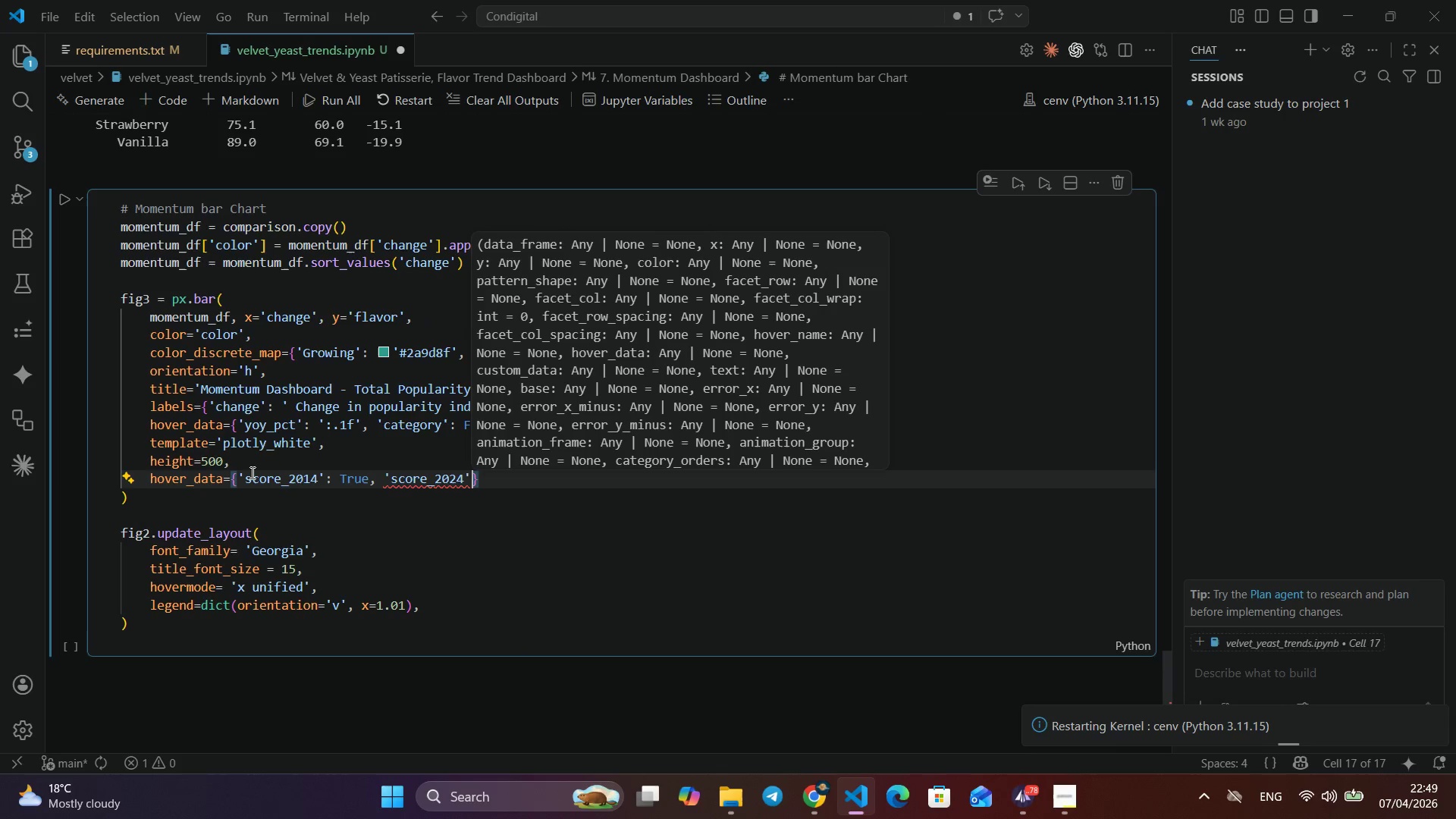 
type(: Tru)
 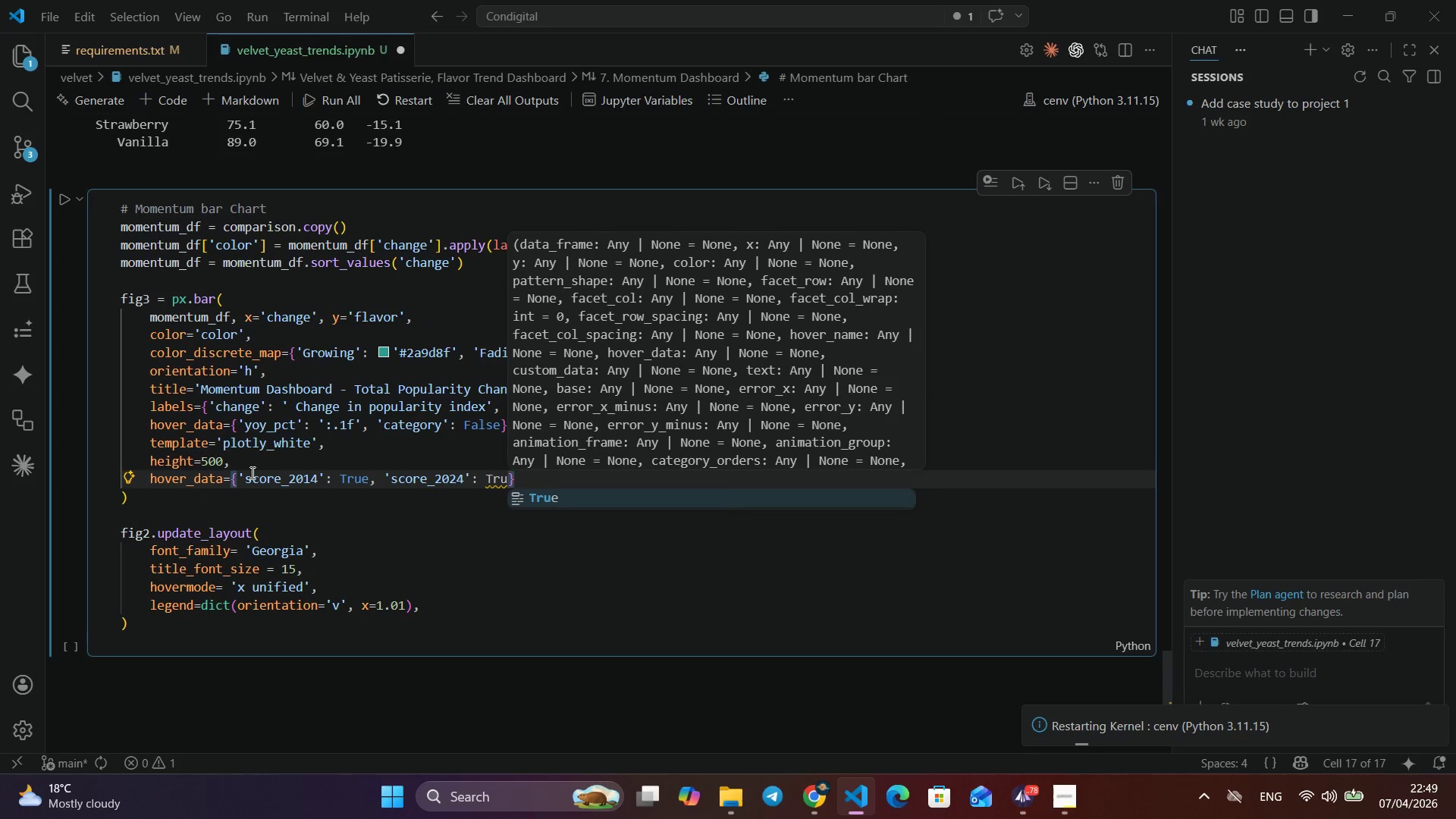 
key(Enter)
 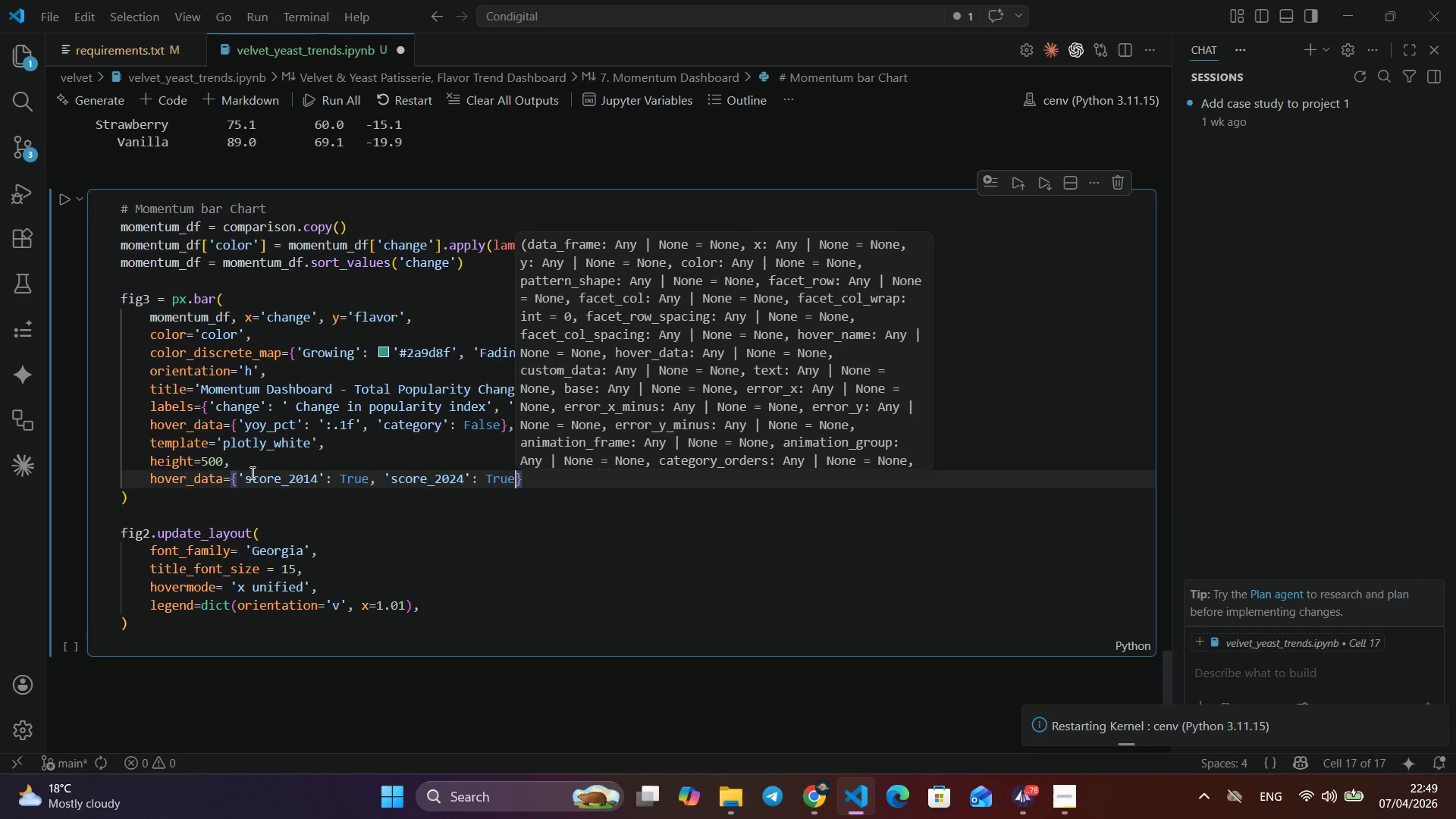 
wait(5.52)
 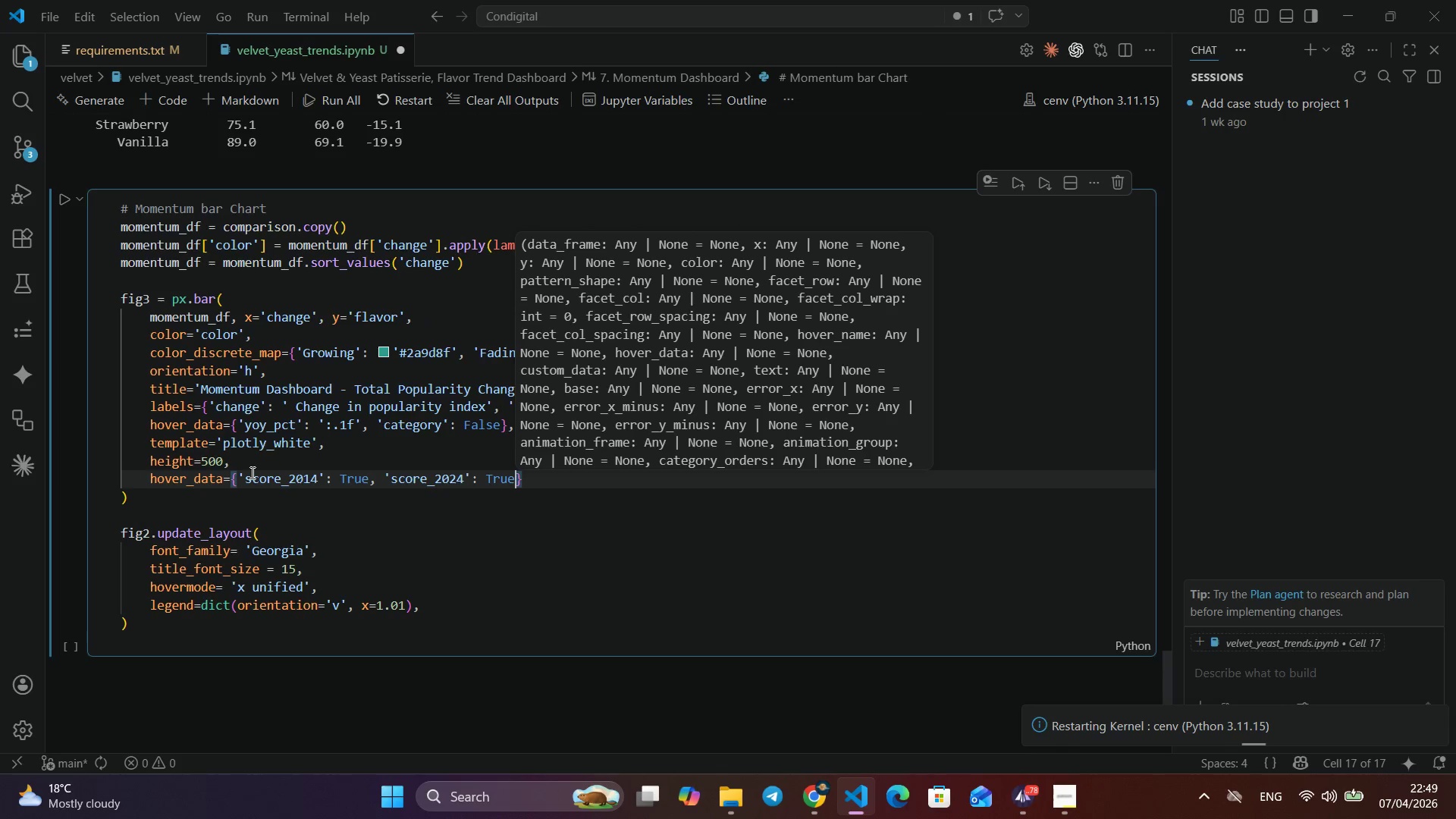 
scroll: coordinate [207, 507], scroll_direction: down, amount: 3.0
 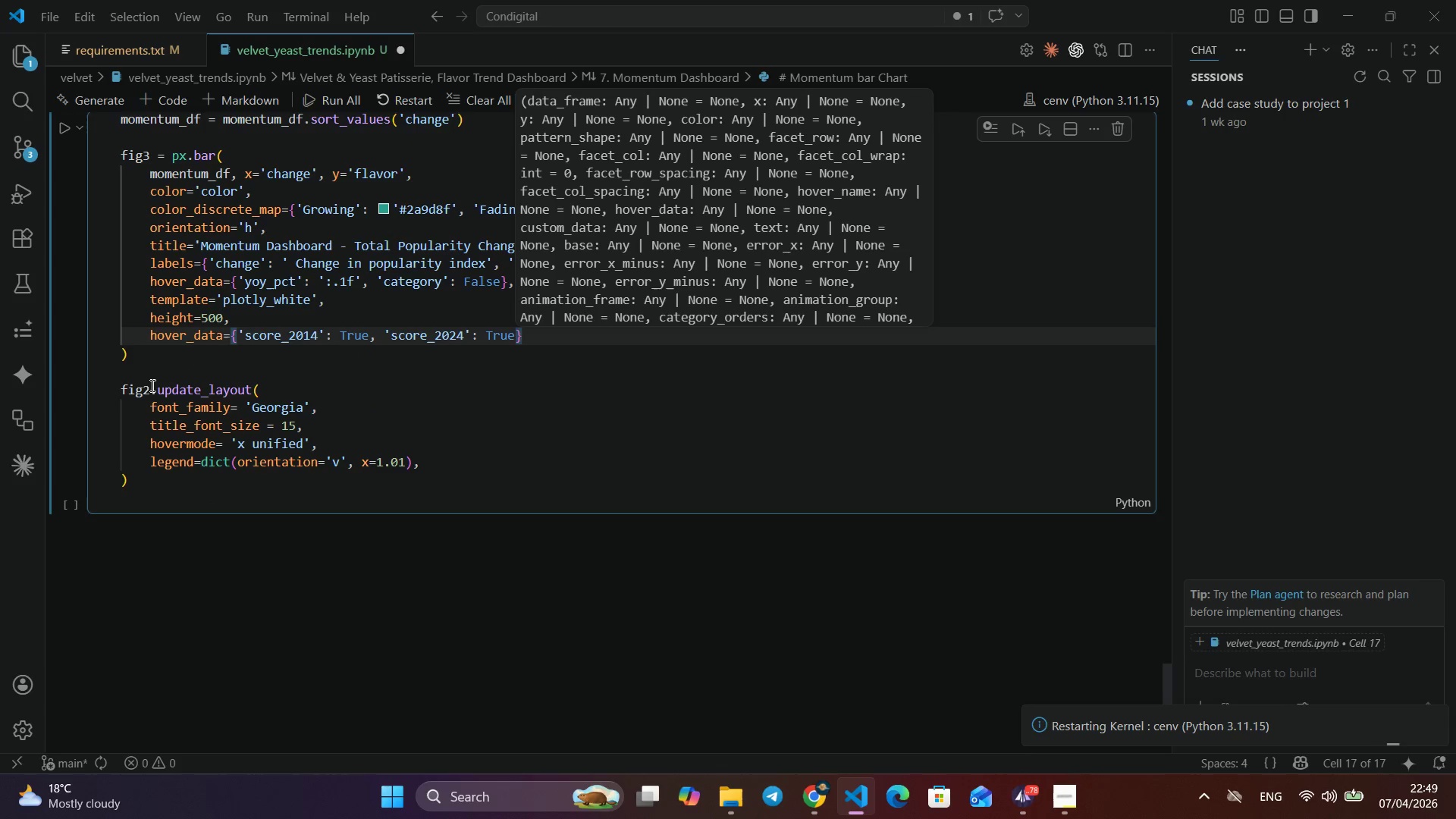 
left_click([149, 392])
 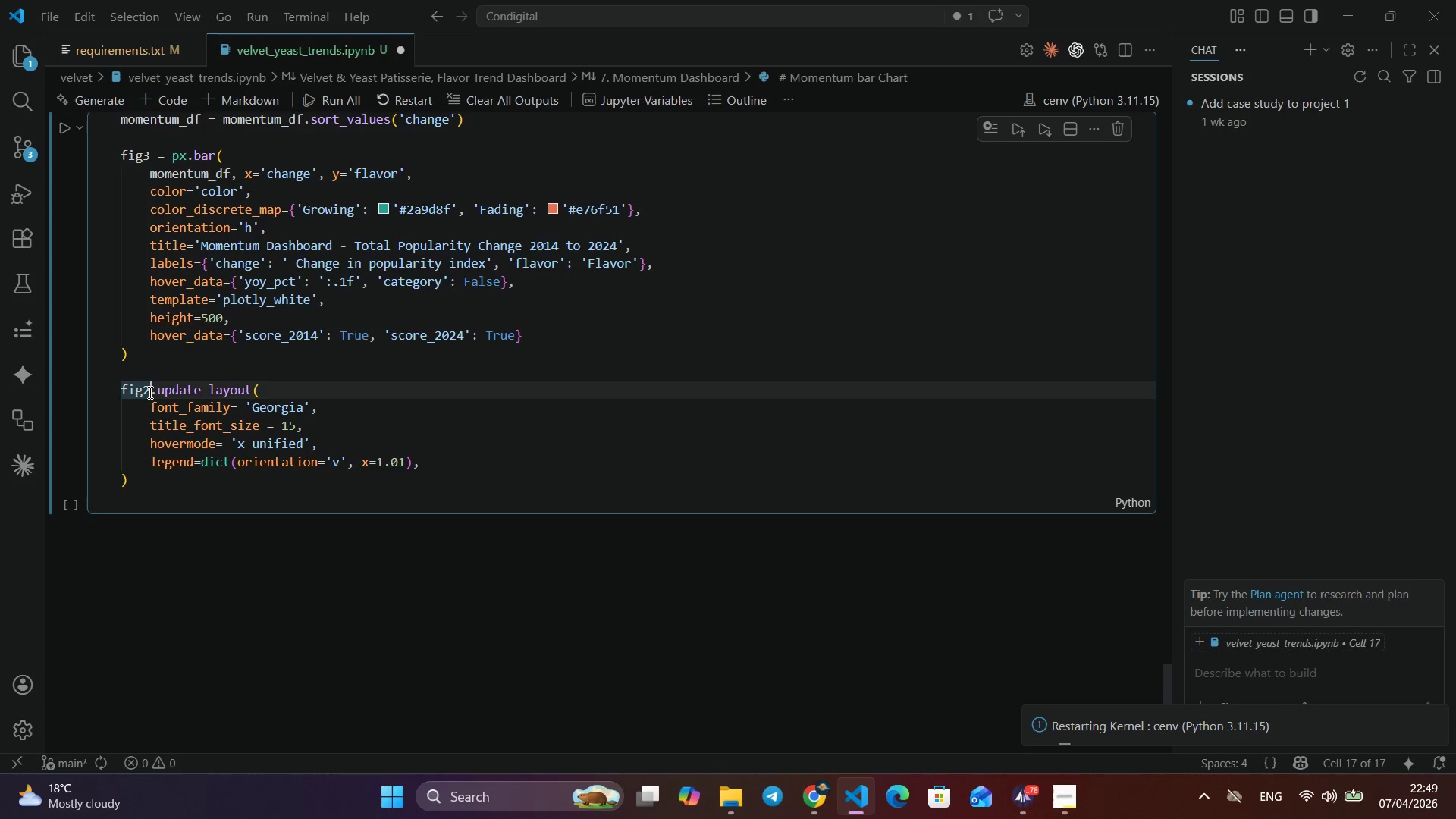 
key(Backspace)
 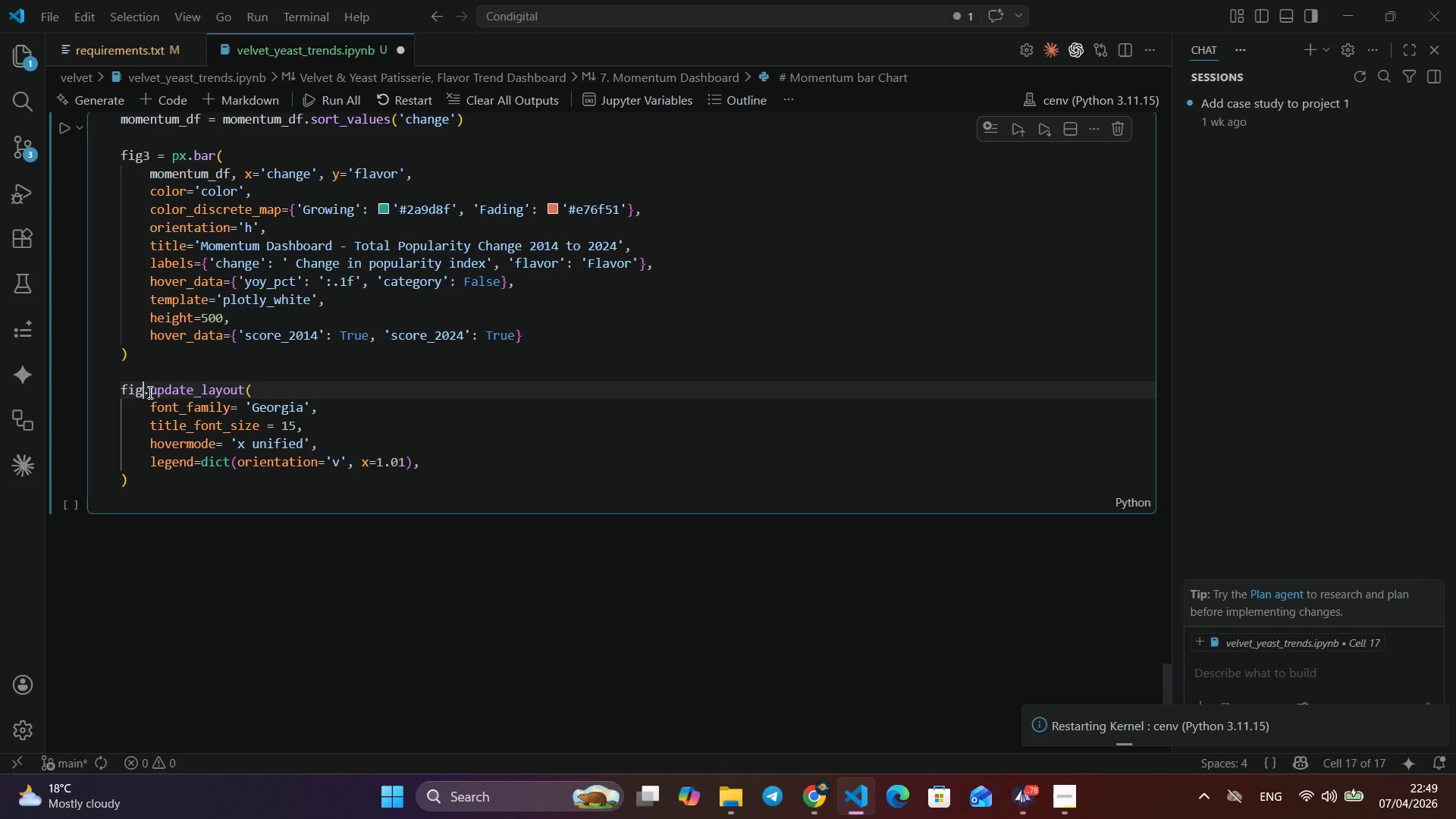 
key(Numpad3)
 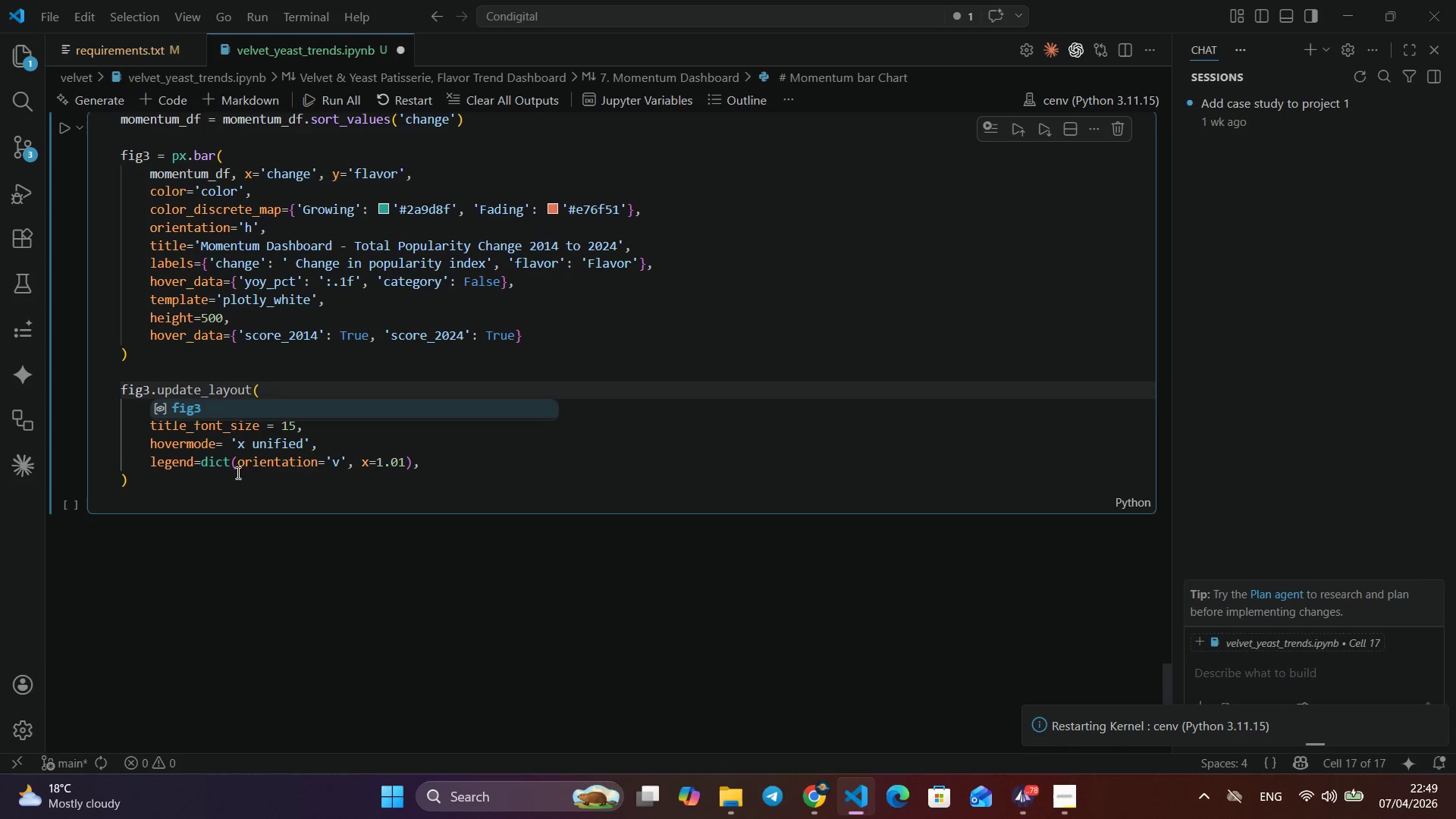 
wait(7.59)
 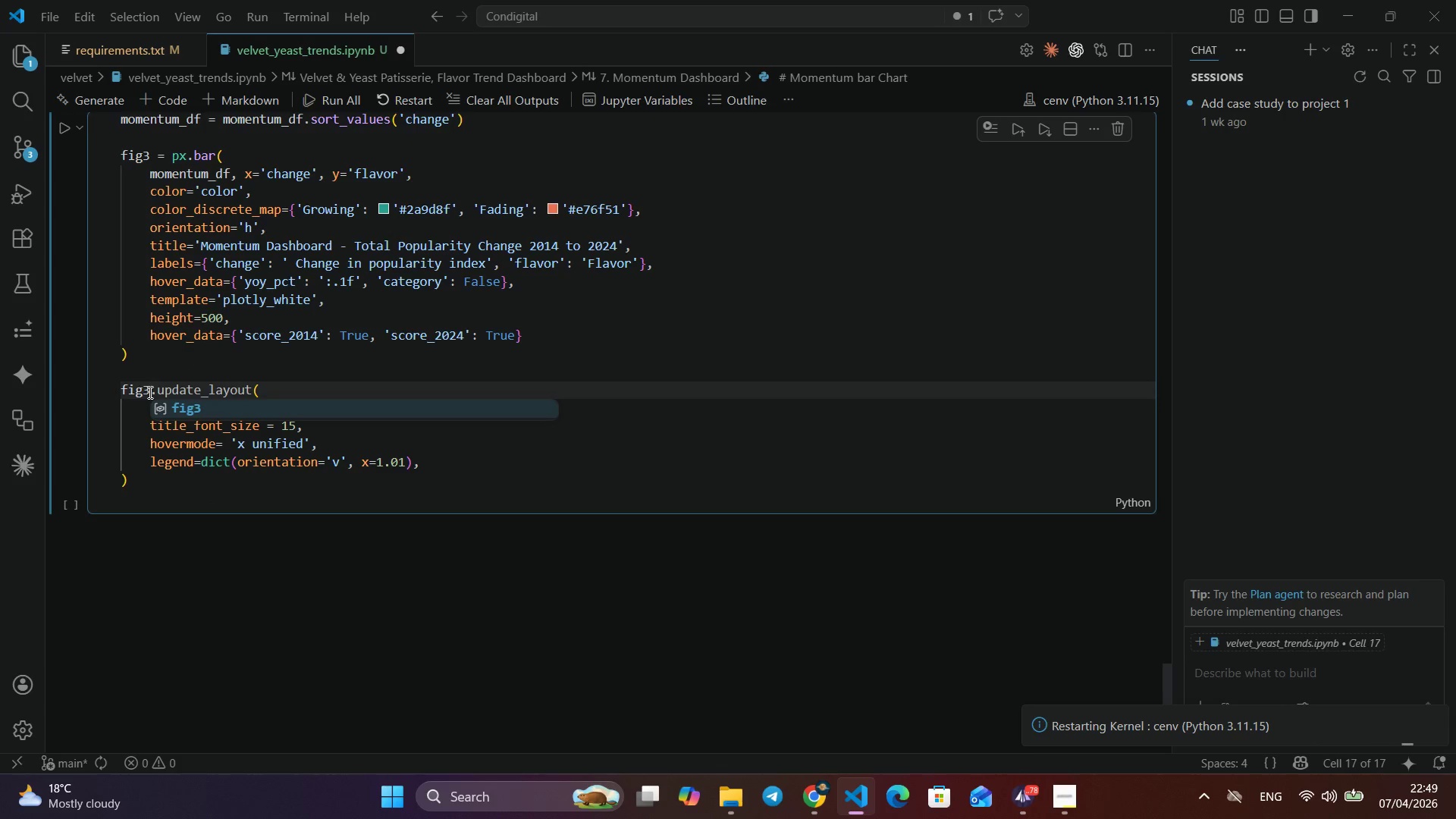 
left_click([313, 435])
 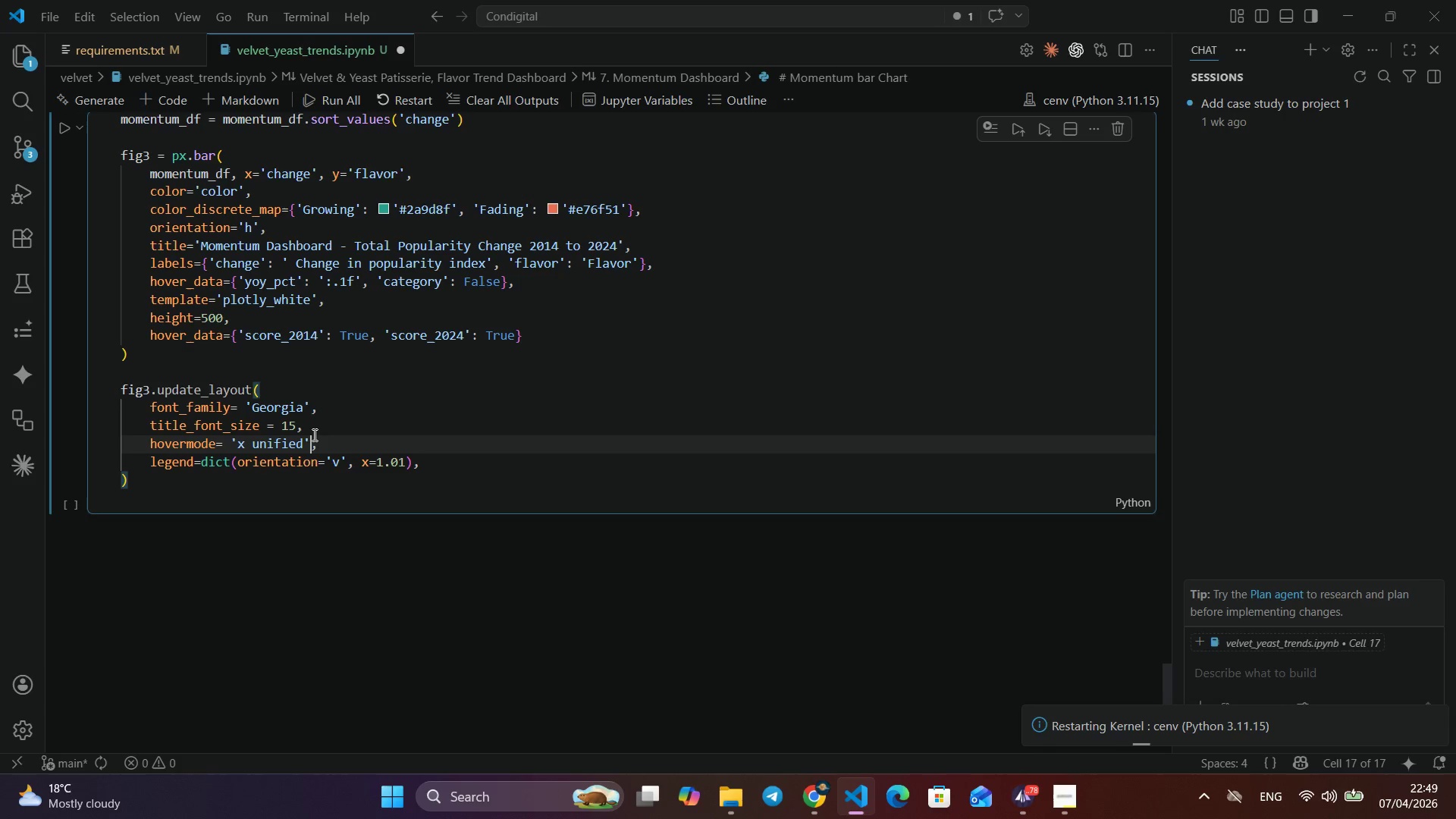 
left_click([313, 430])
 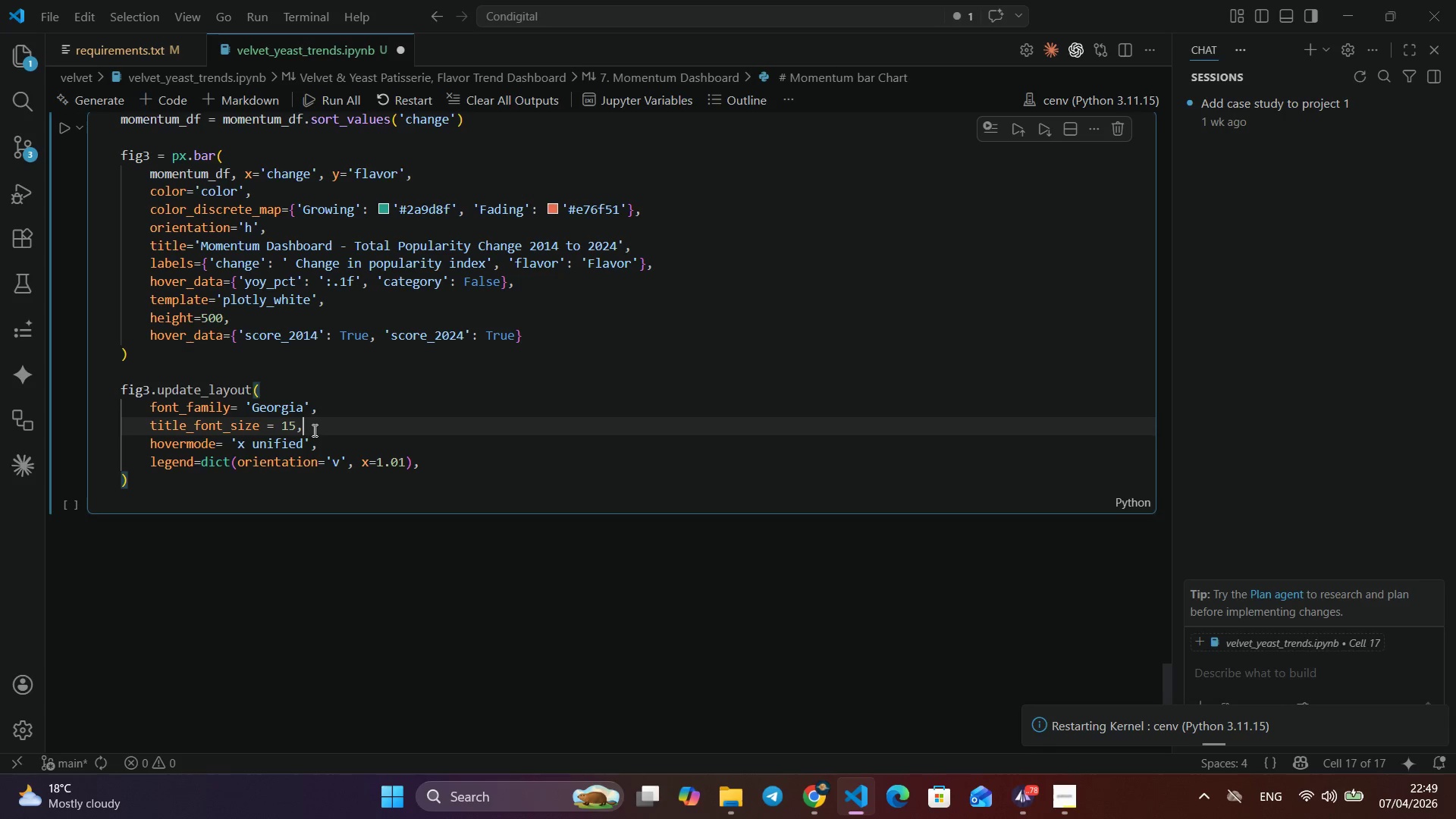 
key(Enter)
 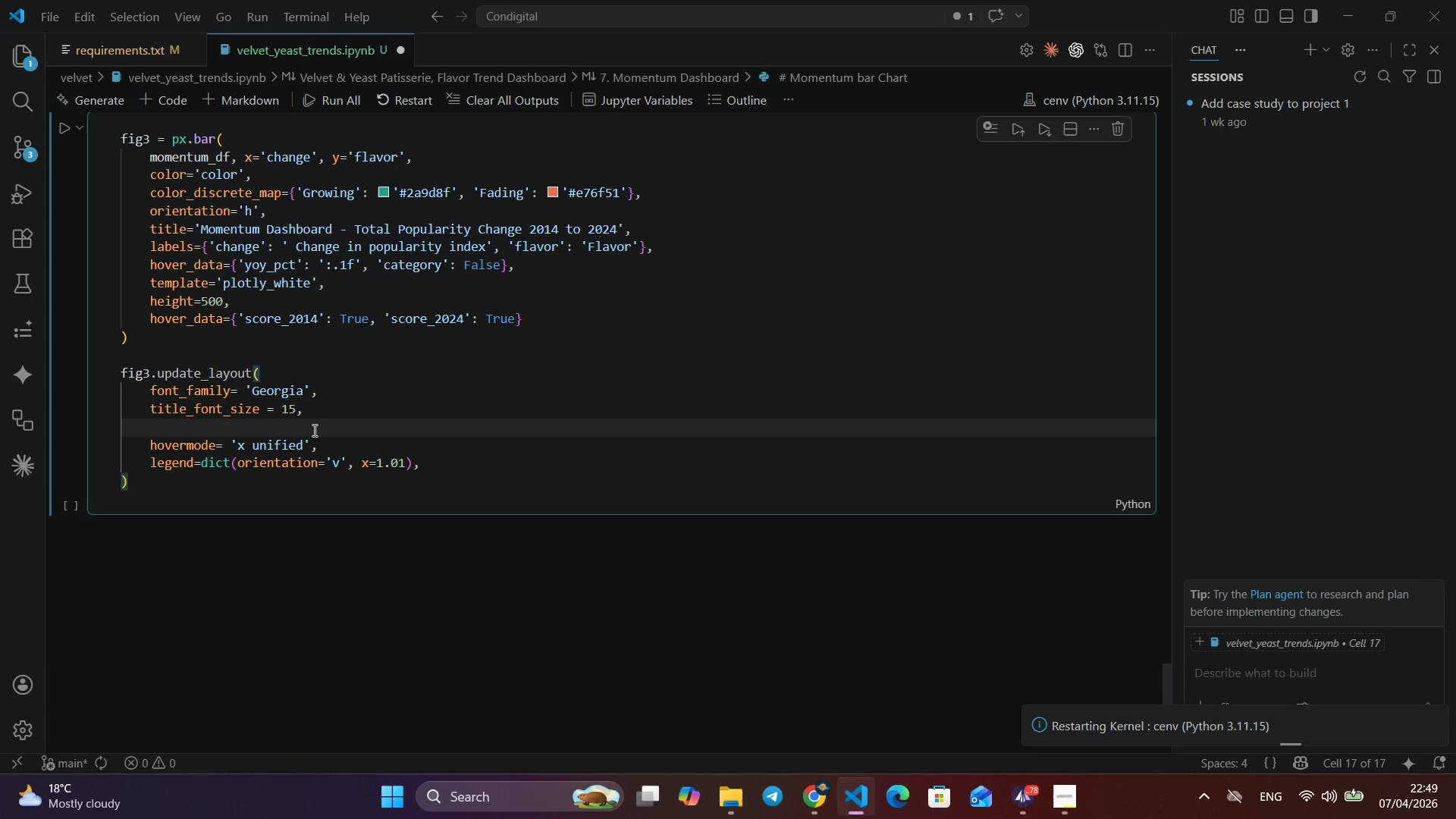 
type(legend_title='Trend)
 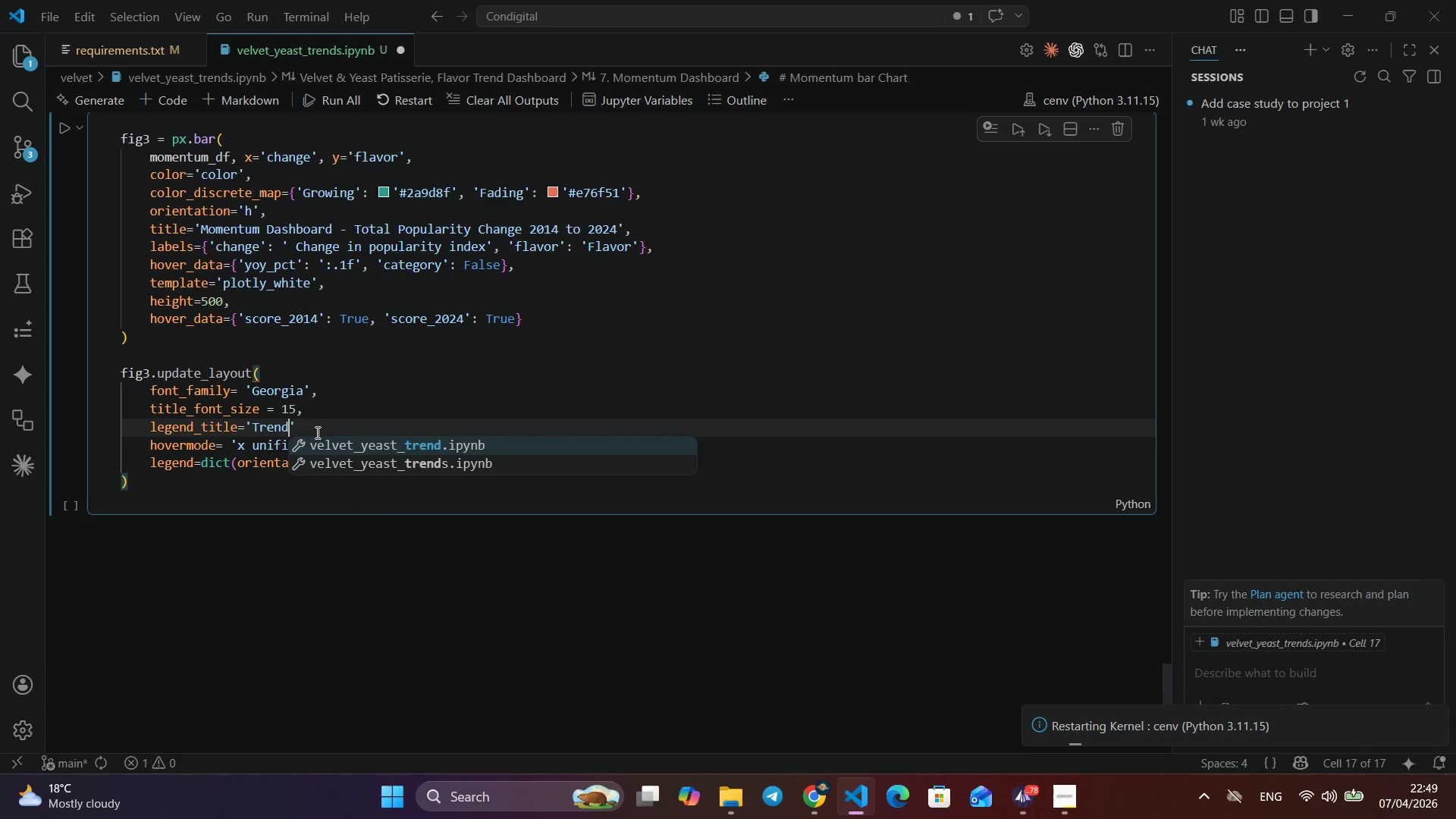 
wait(5.2)
 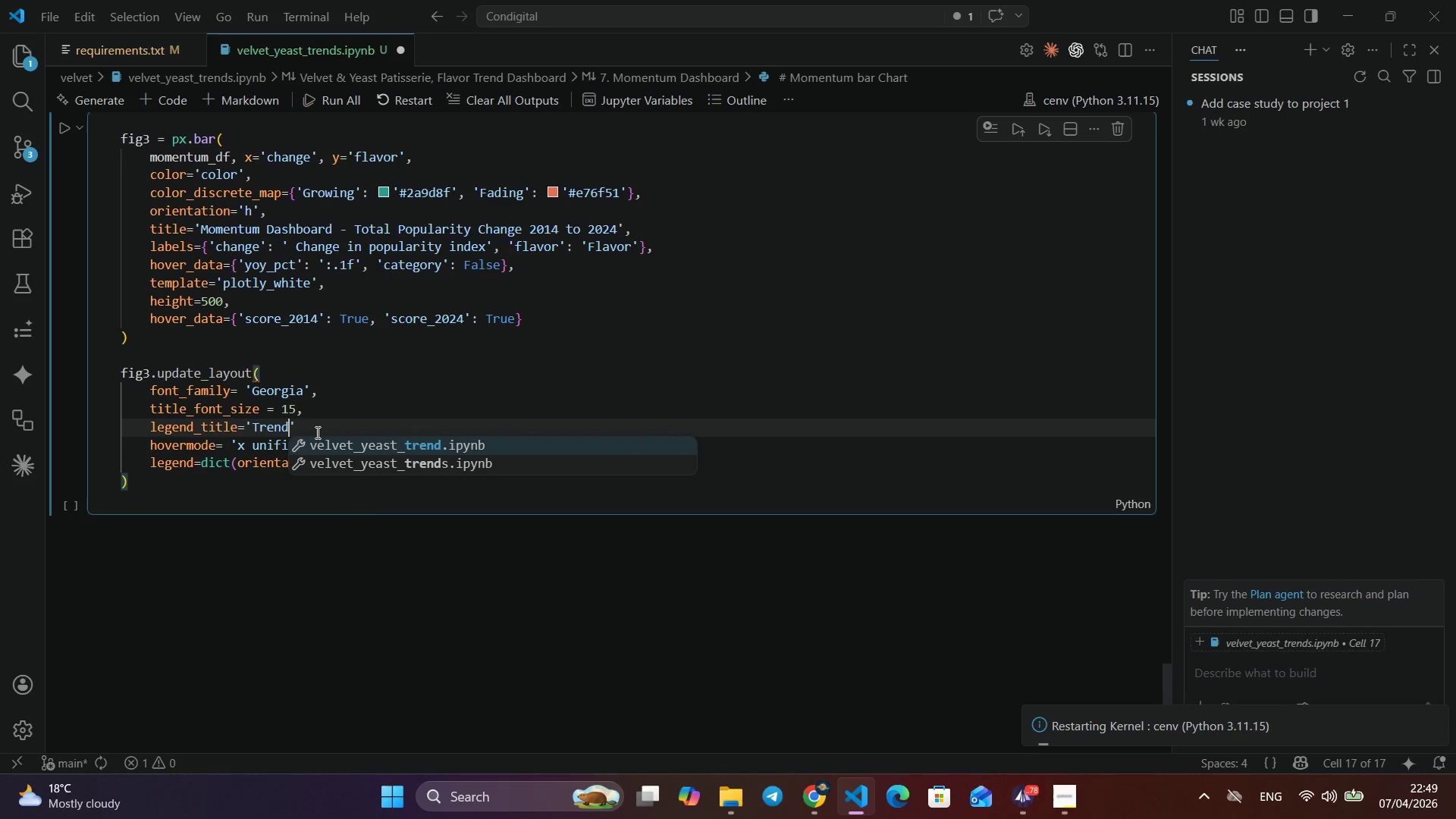 
left_click([505, 493])
 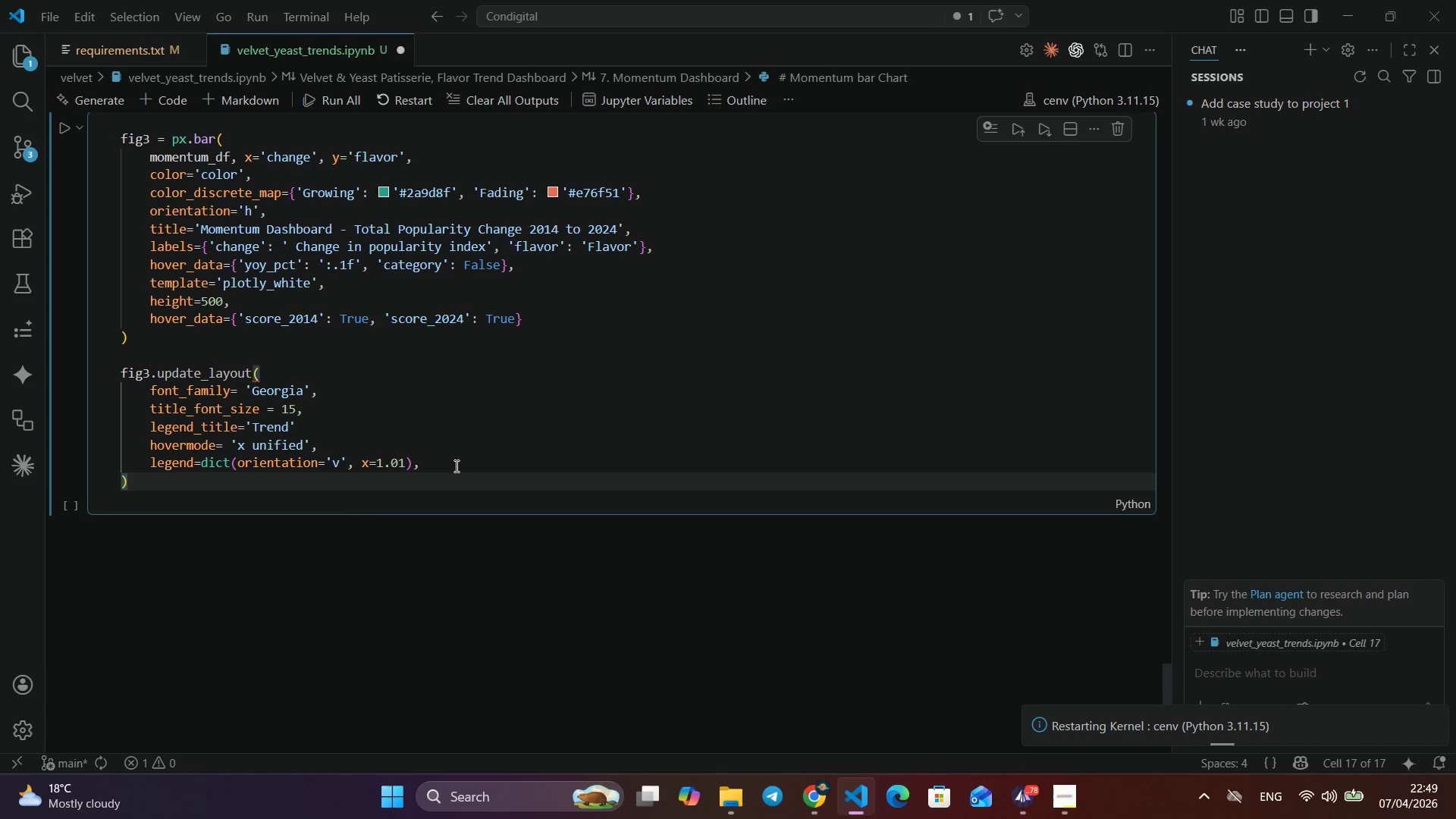 
left_click_drag(start_coordinate=[435, 463], to_coordinate=[157, 449])
 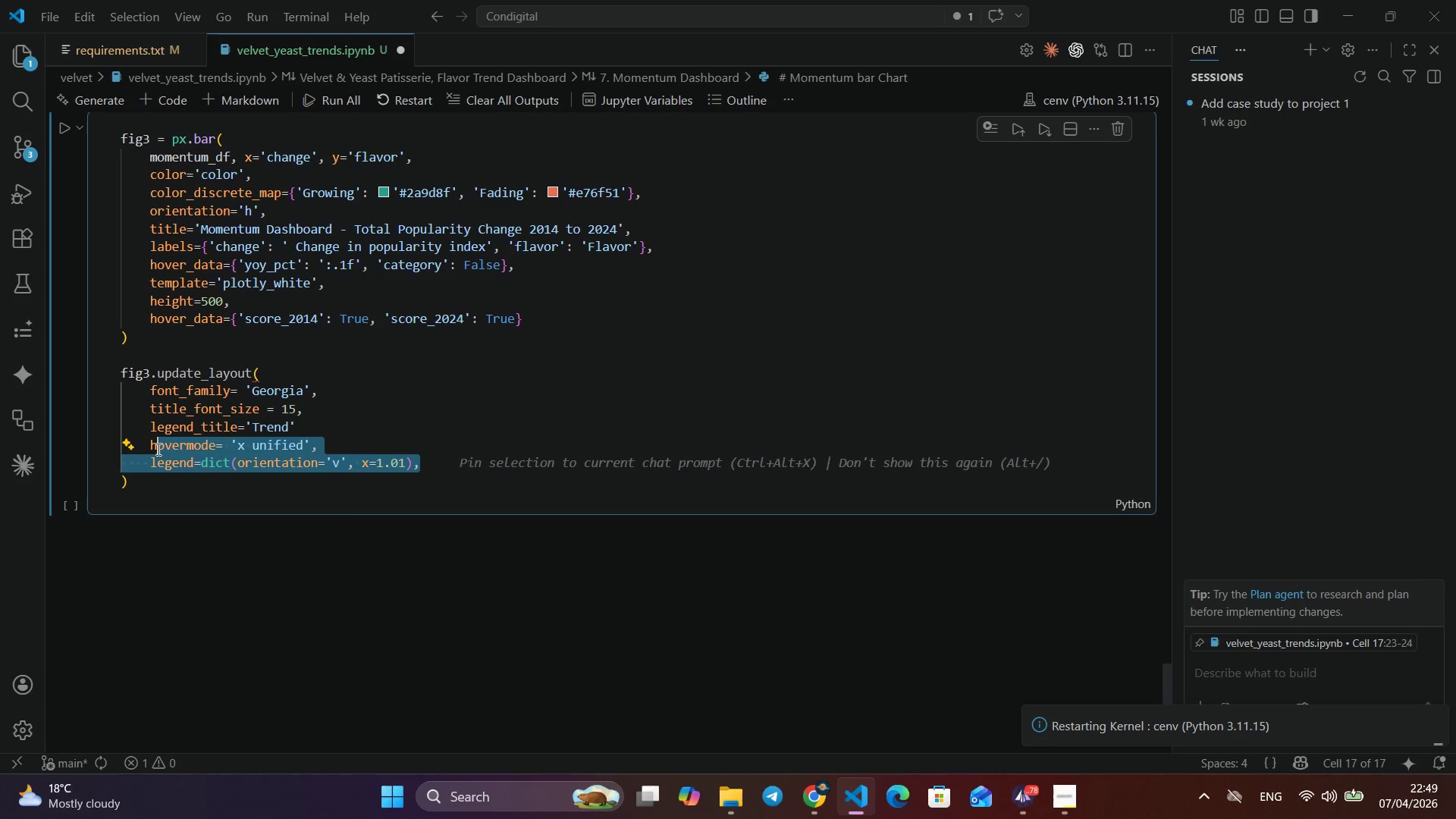 
key(Backspace)
type(overlabel=dict(bgcolor='white)
 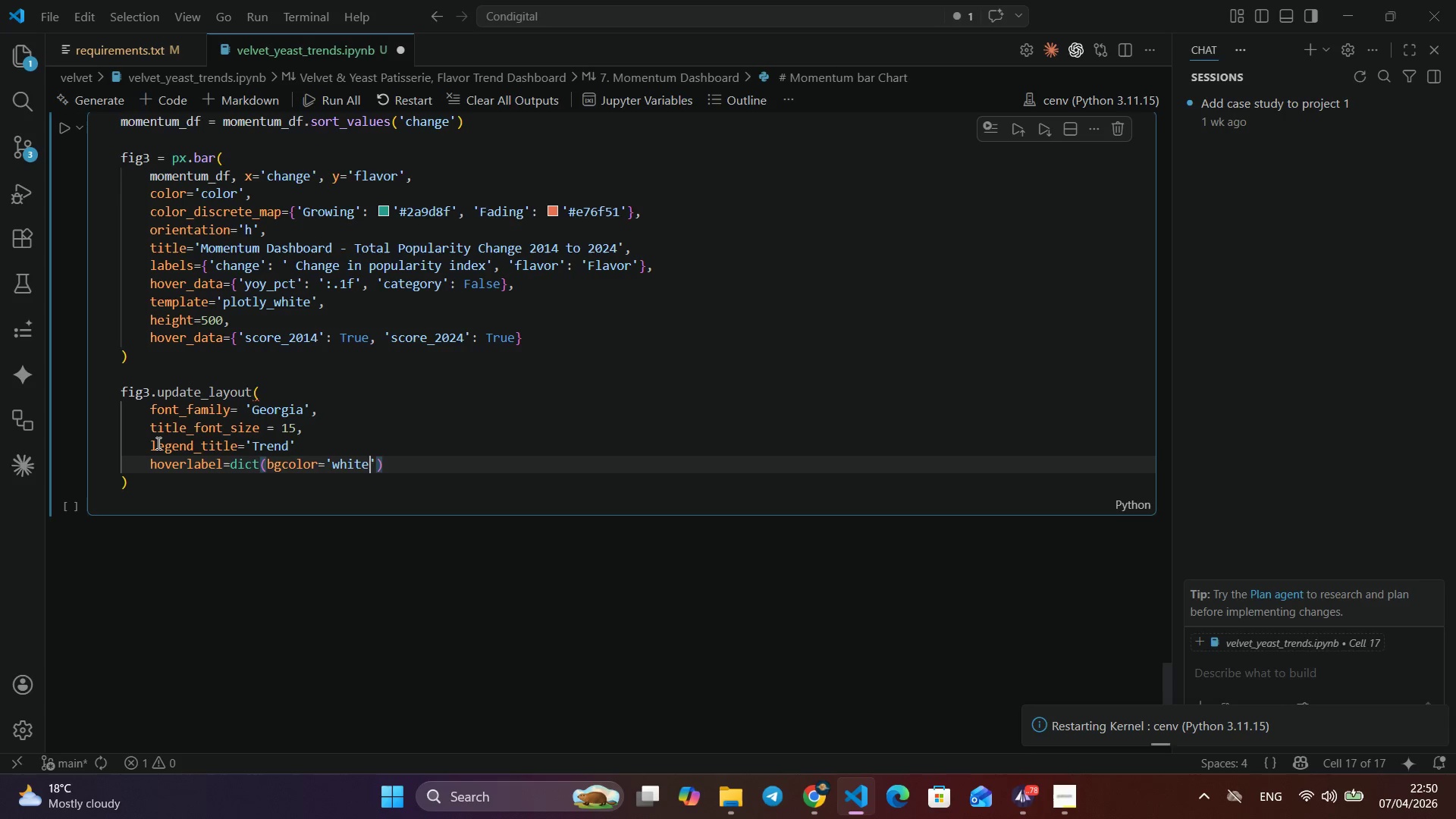 
left_click([130, 482])
 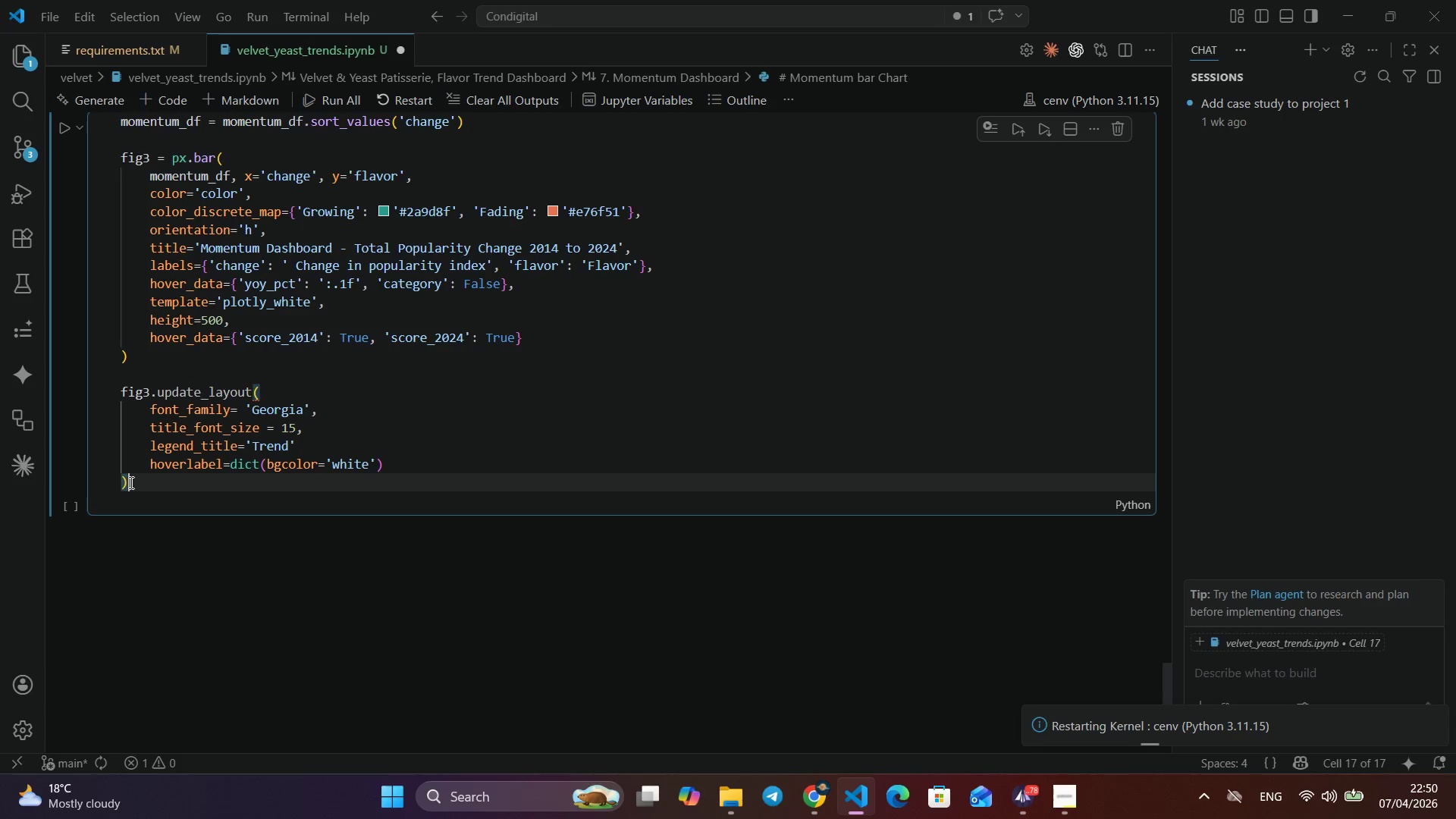 
key(Control+S)
 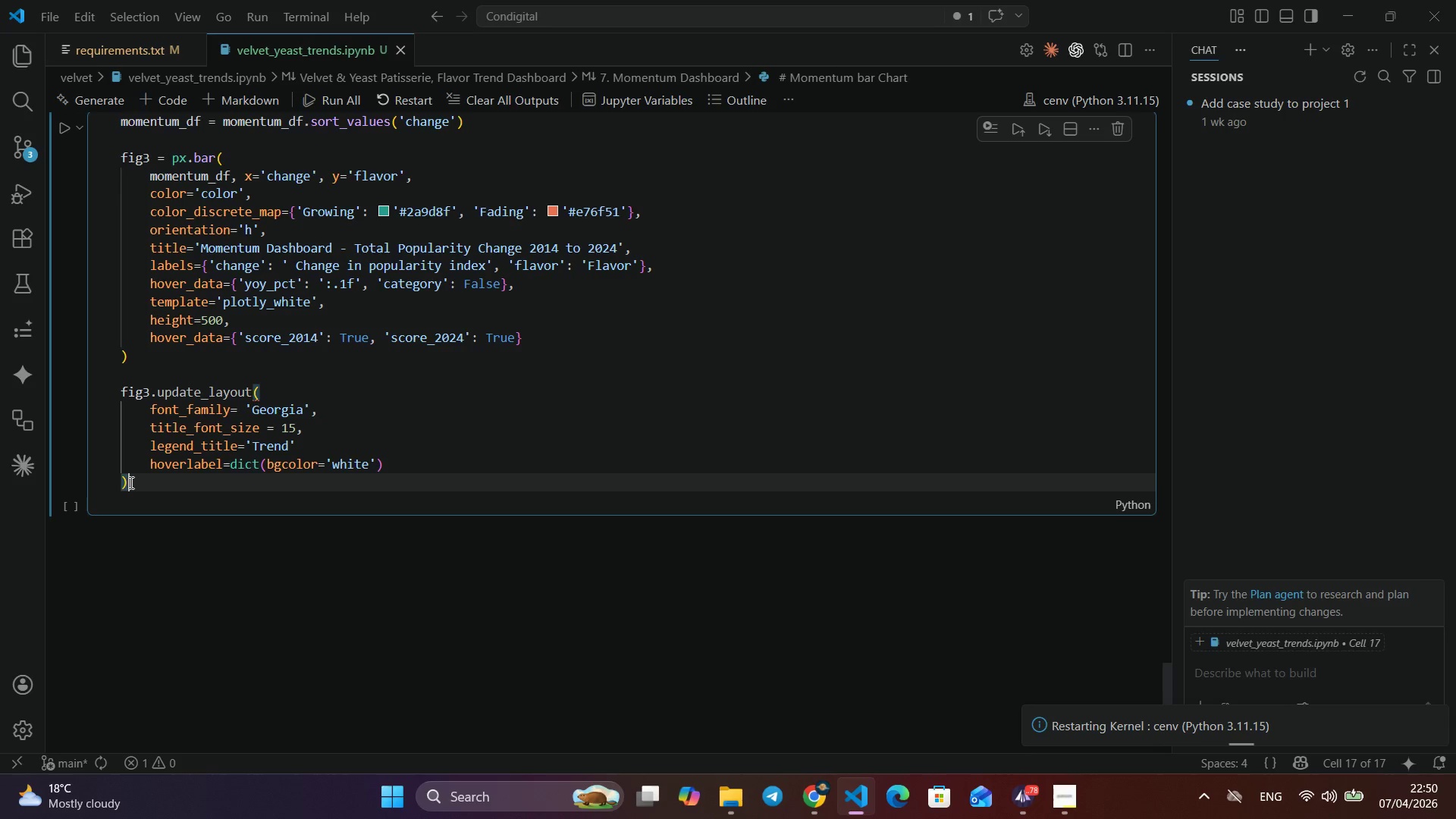 
key(Control+Enter)
 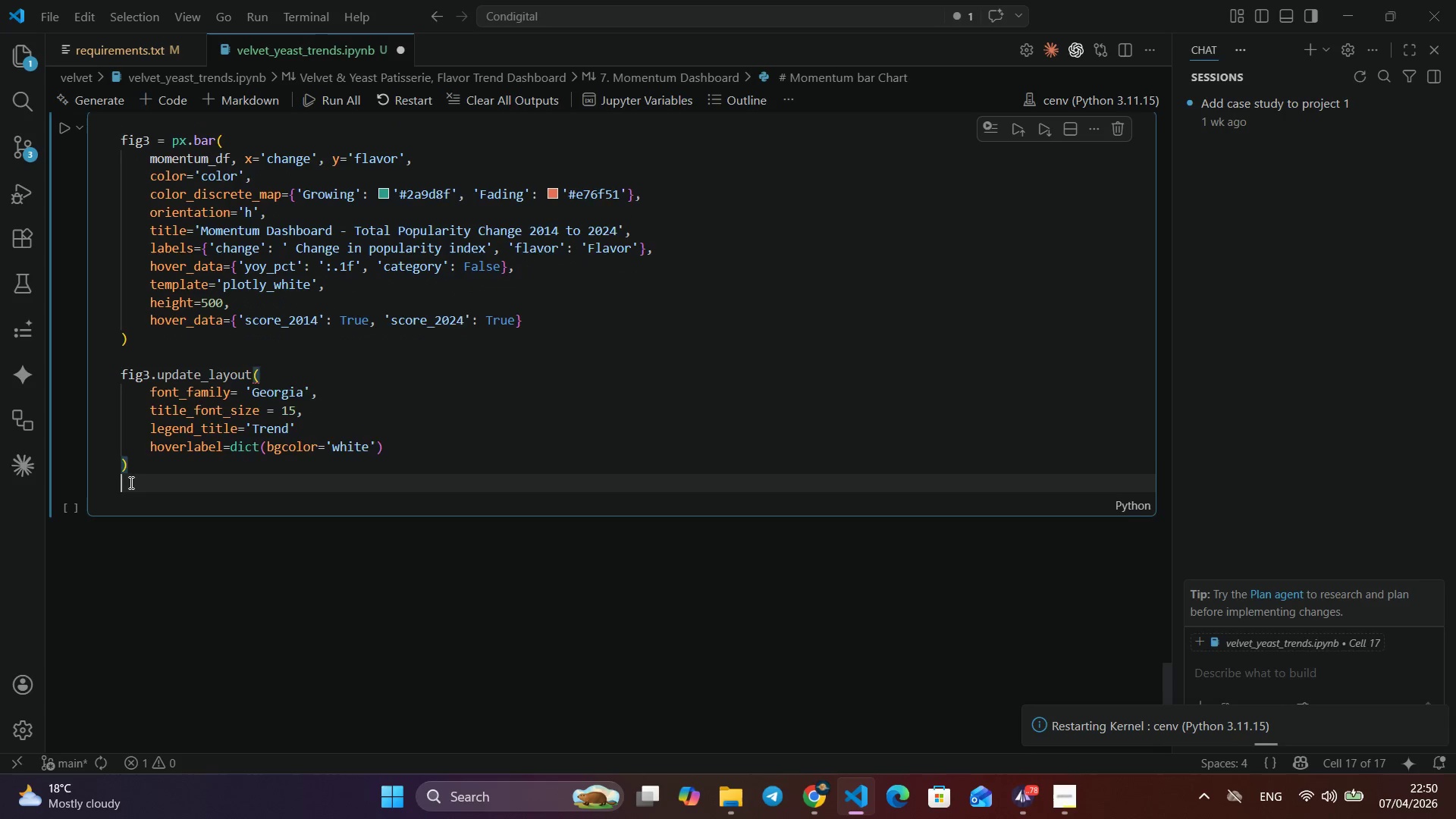 
key(Enter)
 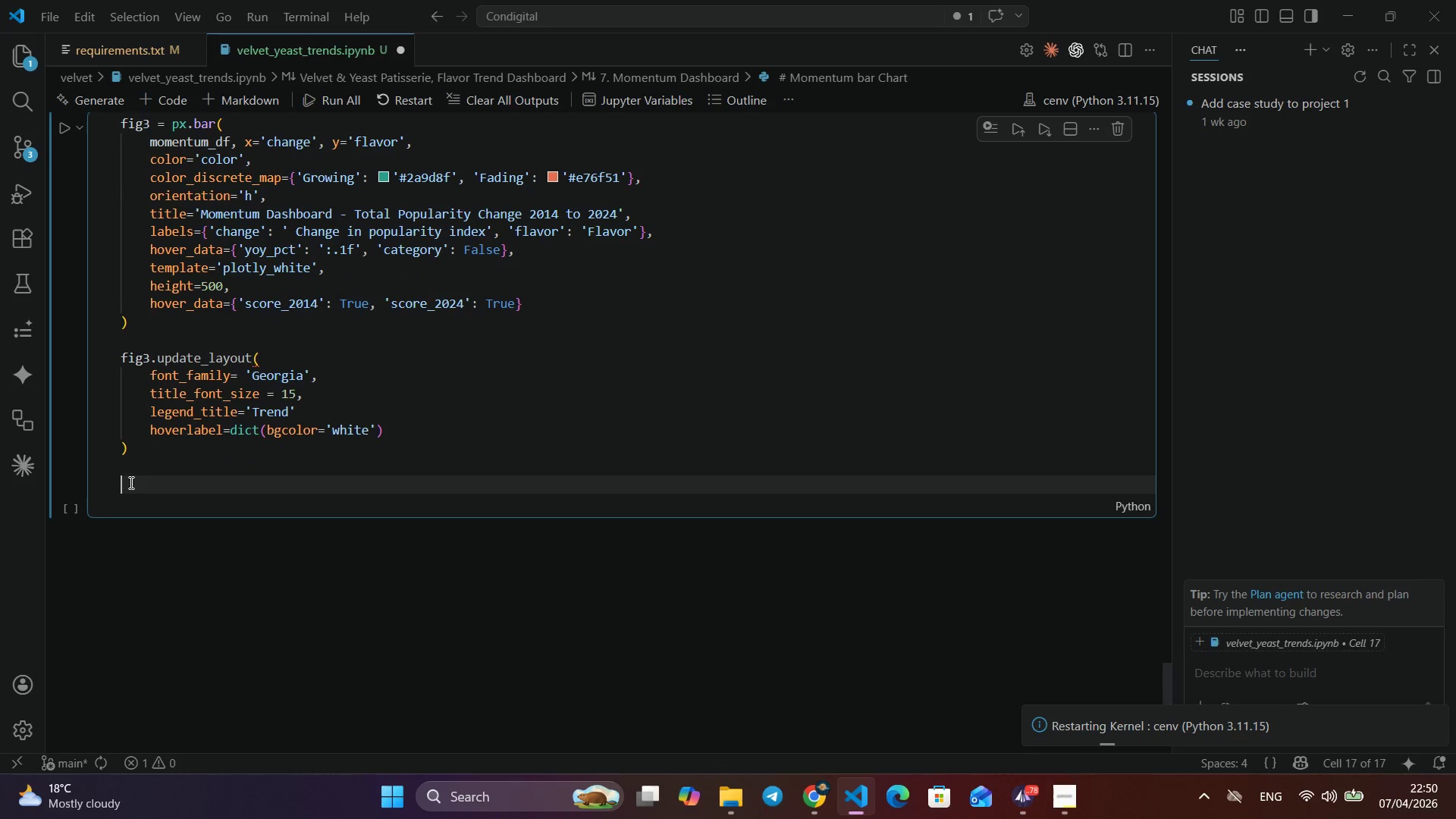 
type(fig3.add-)
key(Backspace)
type(_vline(x=0, line_dash)
 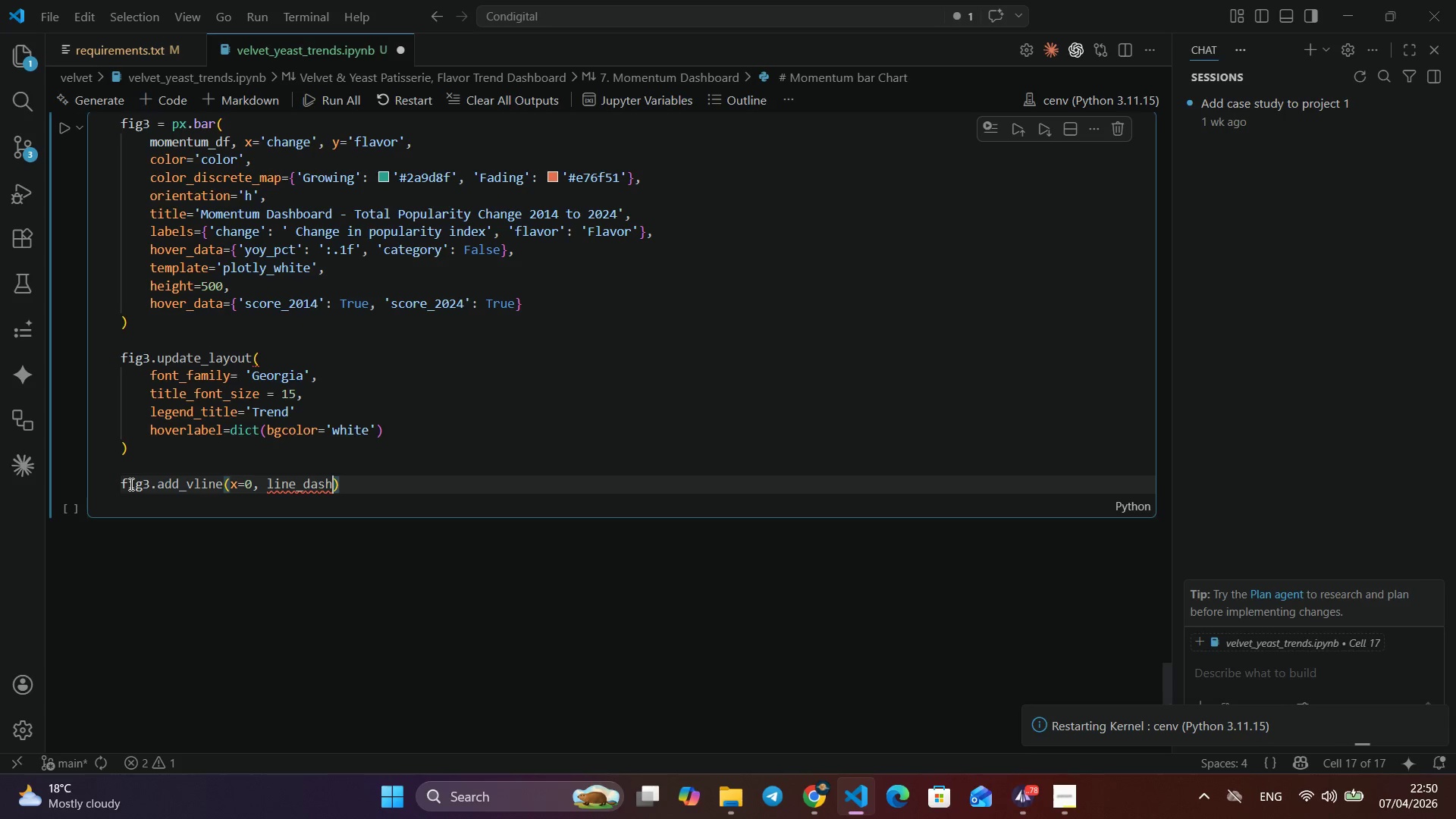 
key(ArrowRight)
 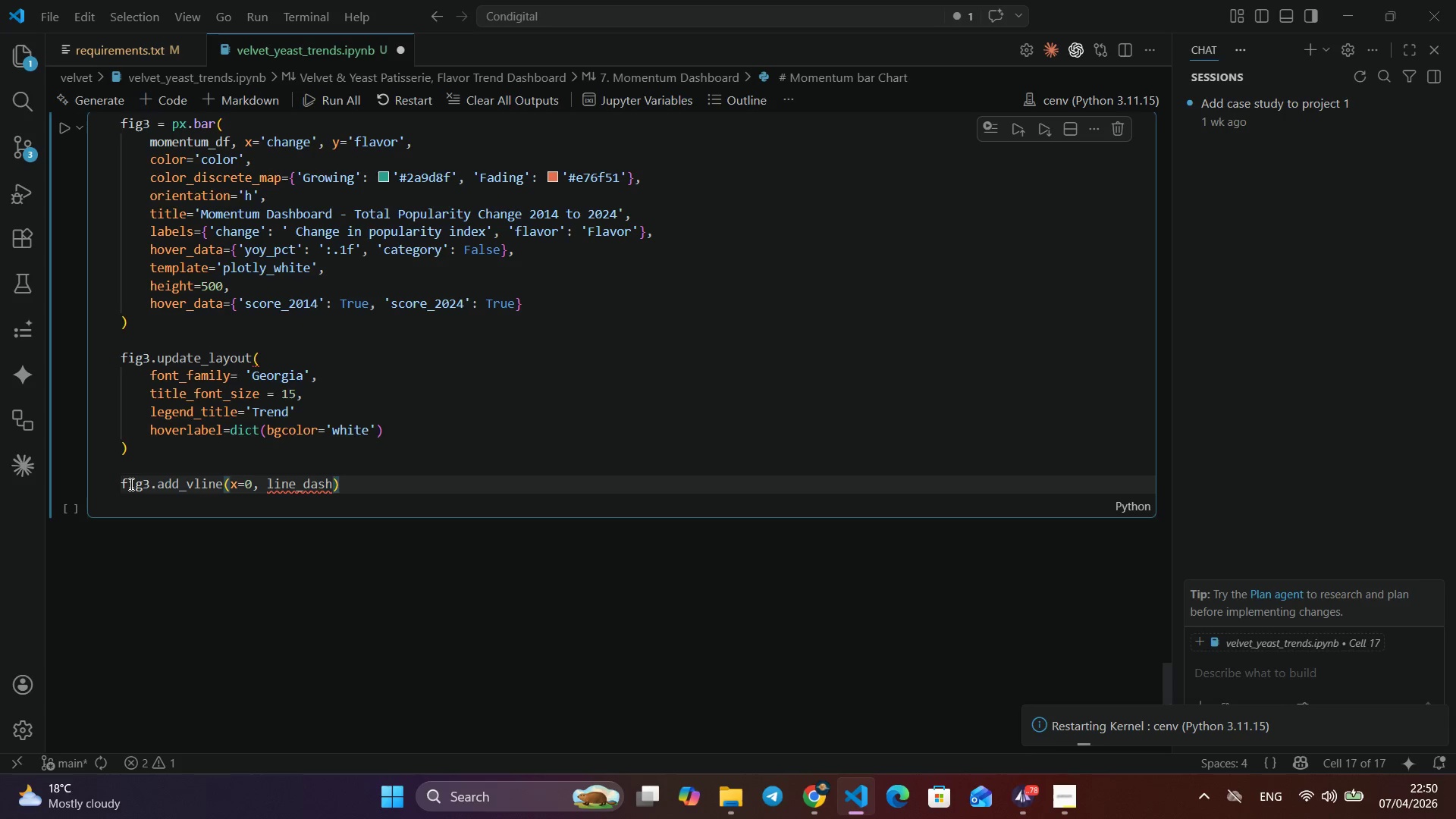 
key(Equal)
 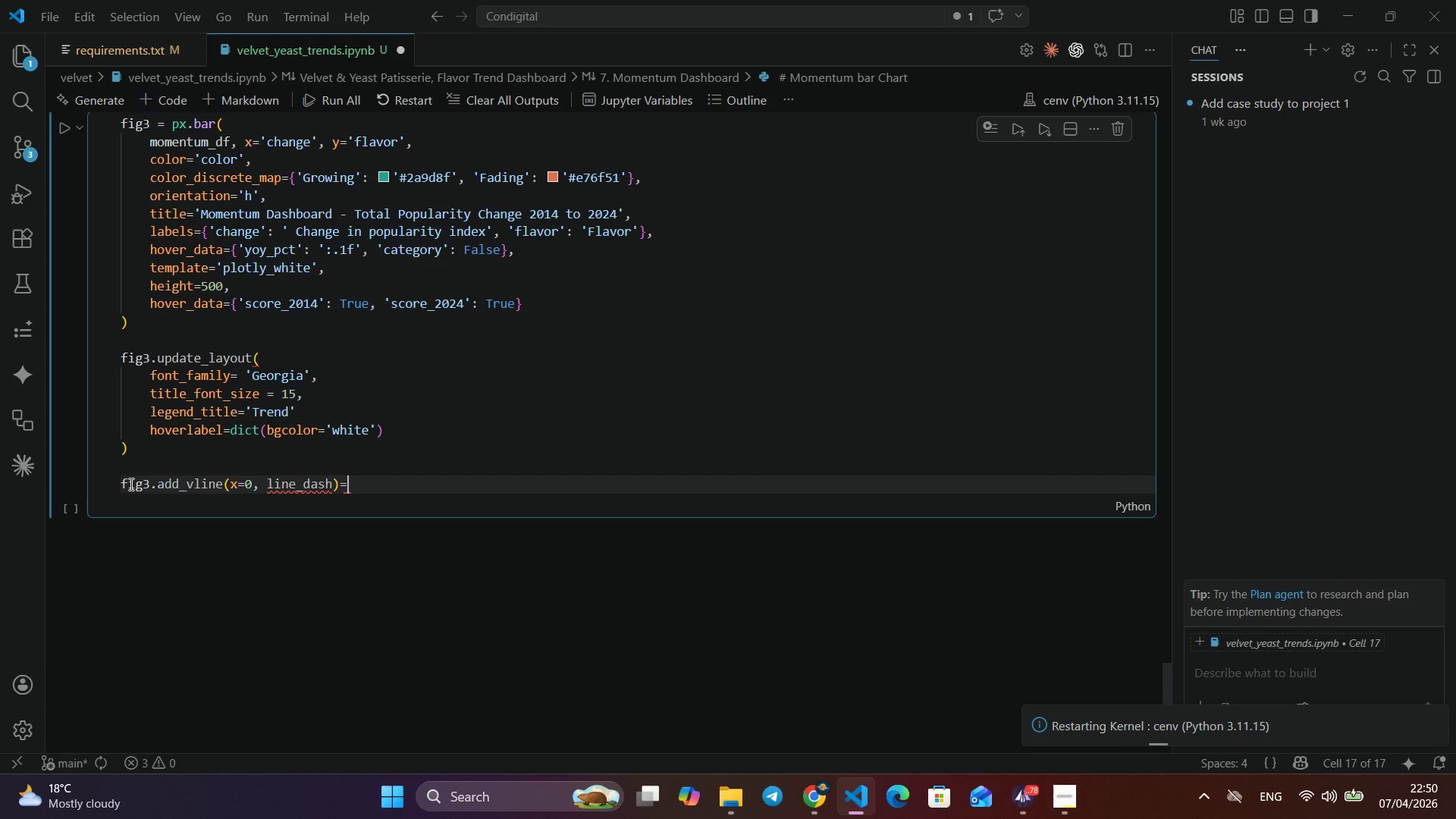 
key(Backspace)
 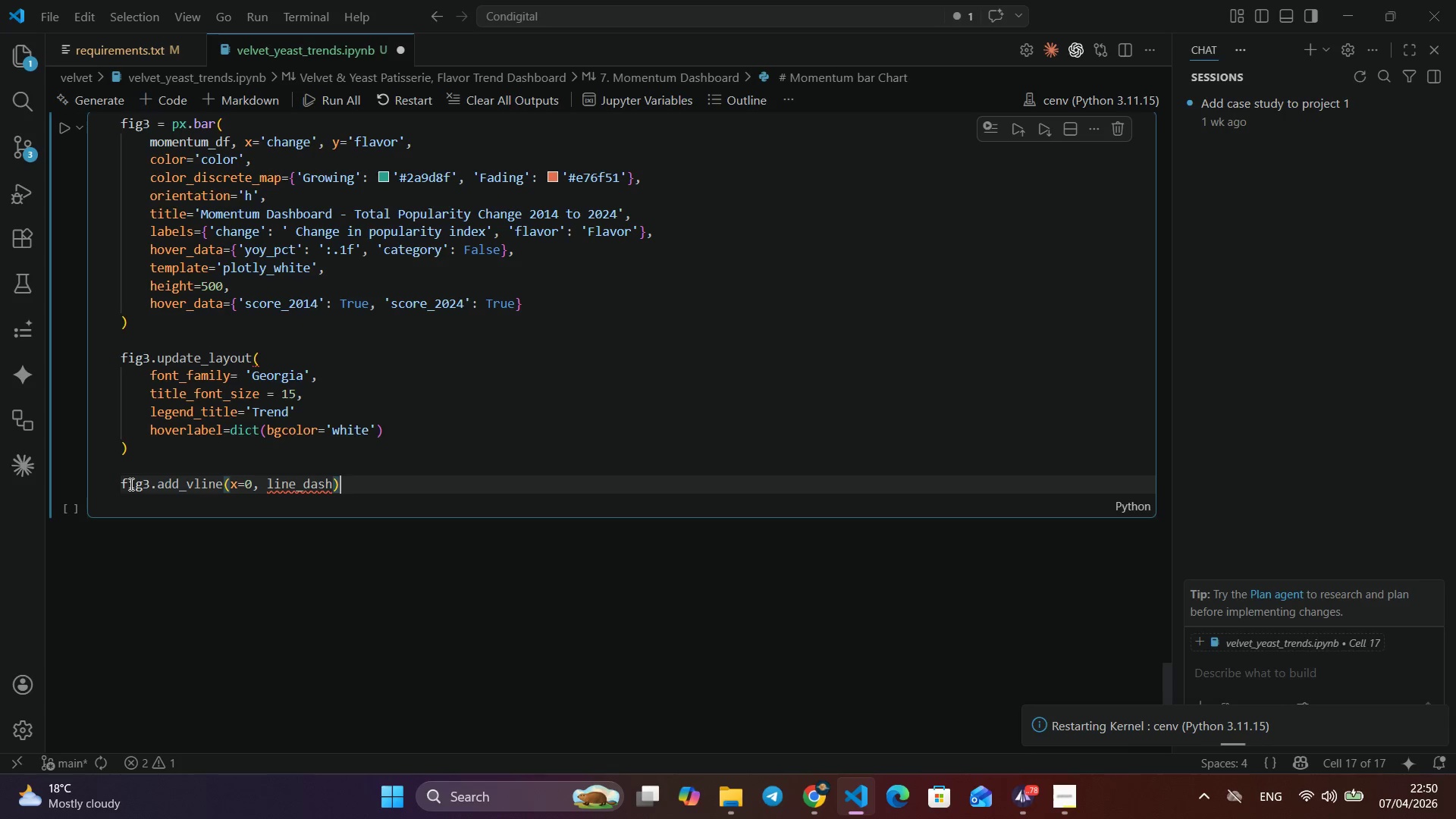 
key(ArrowLeft)
 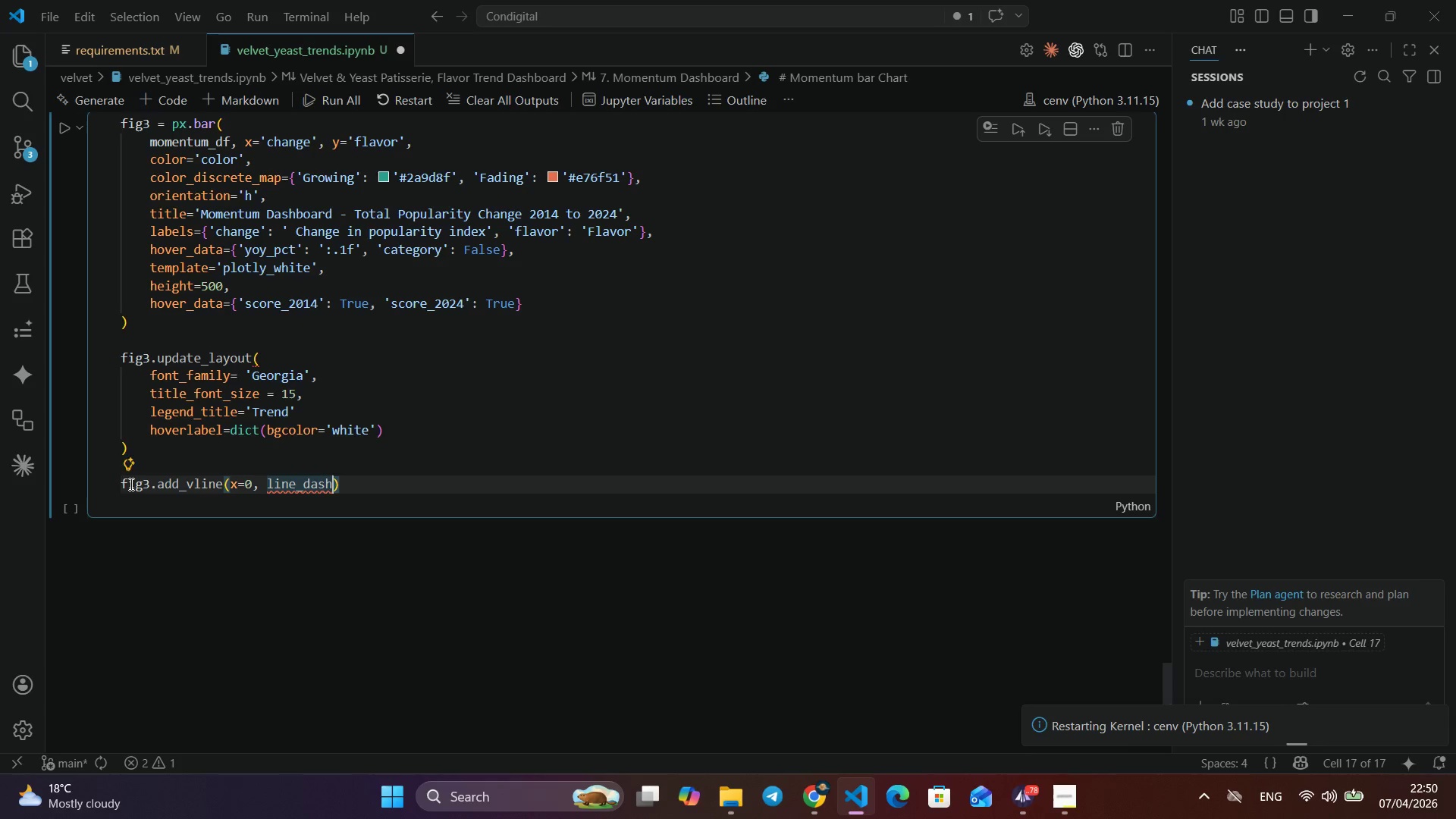 
type(='da)
 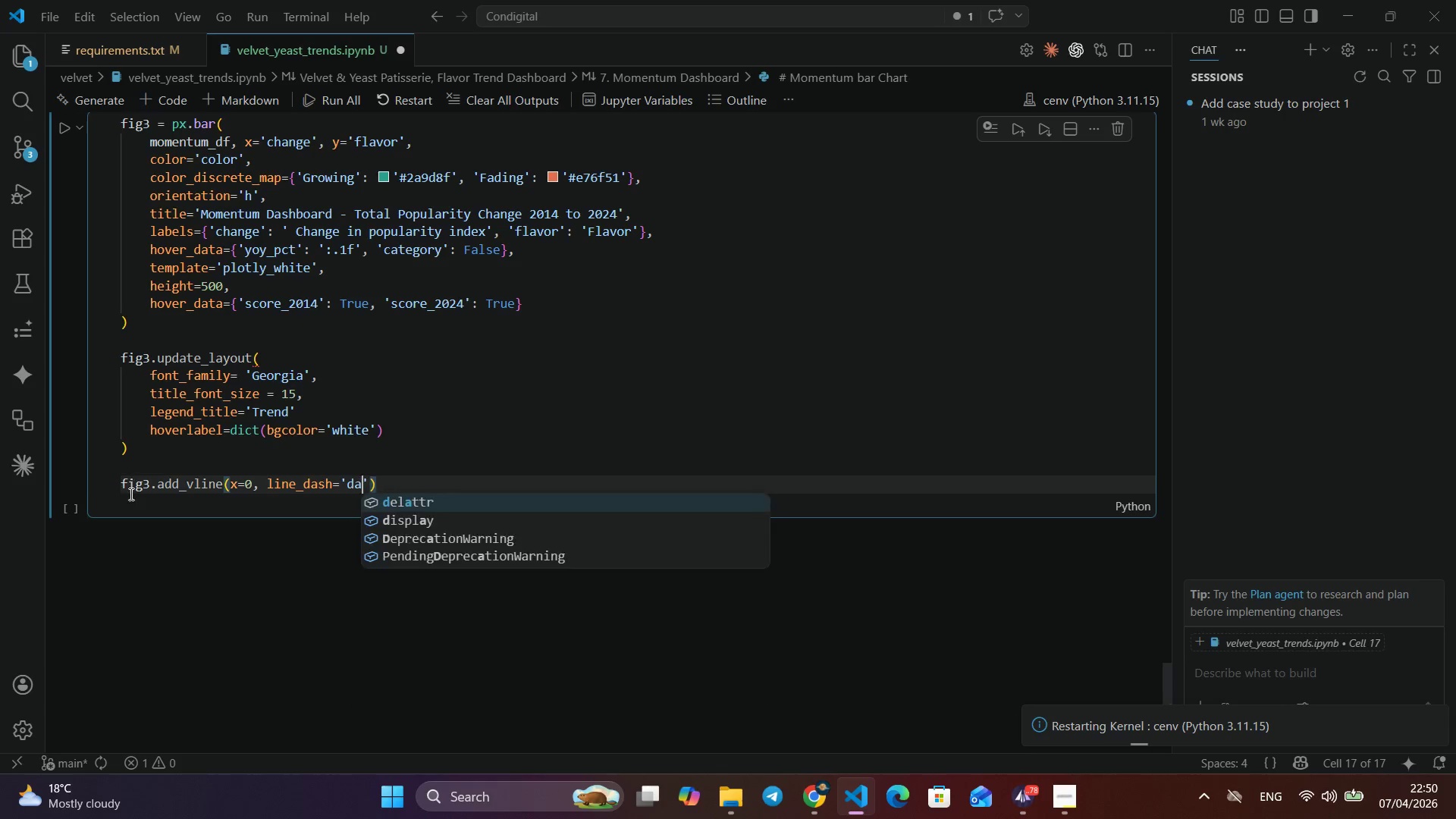 
type(sh)
 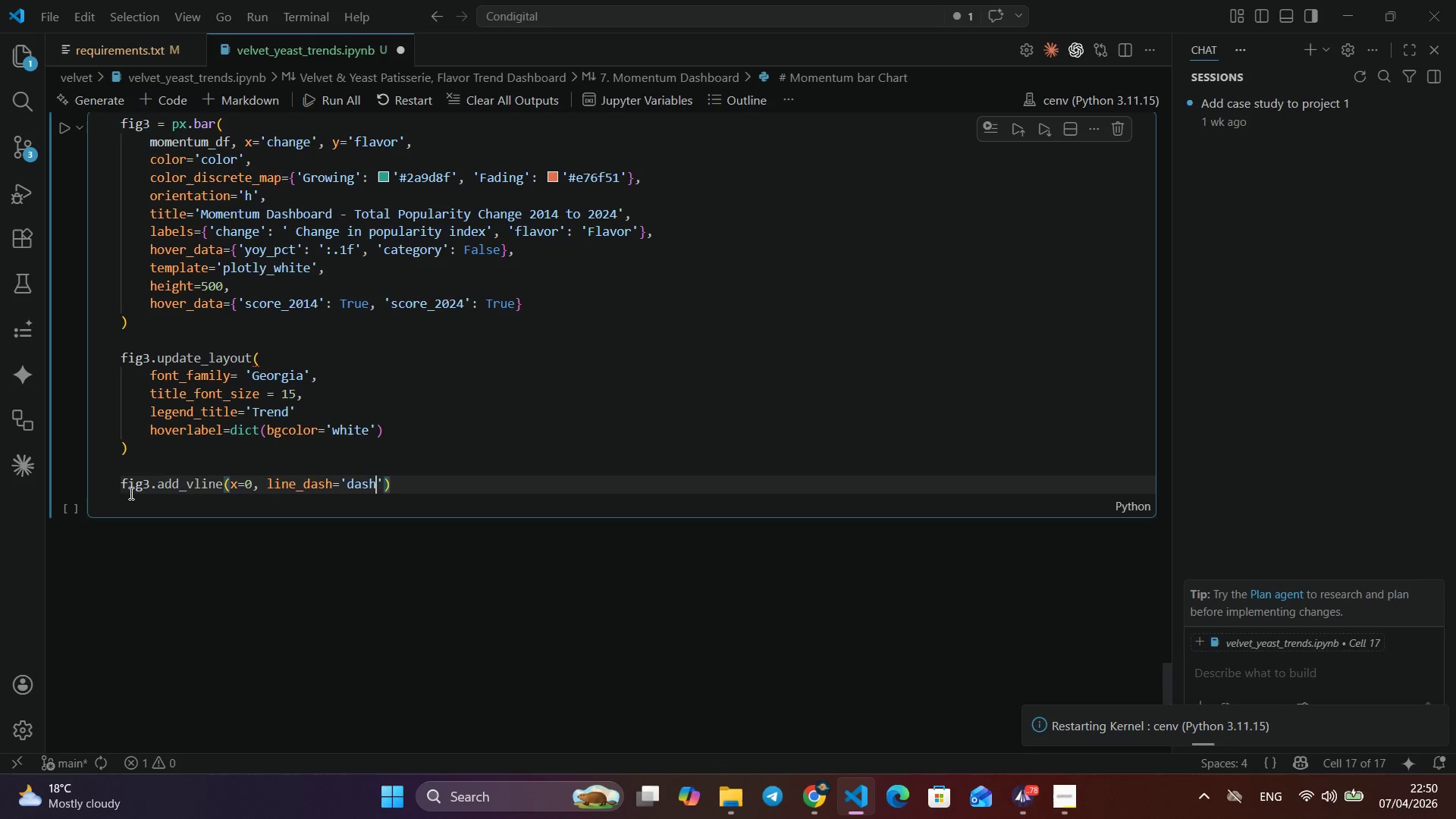 
key(ArrowRight)
 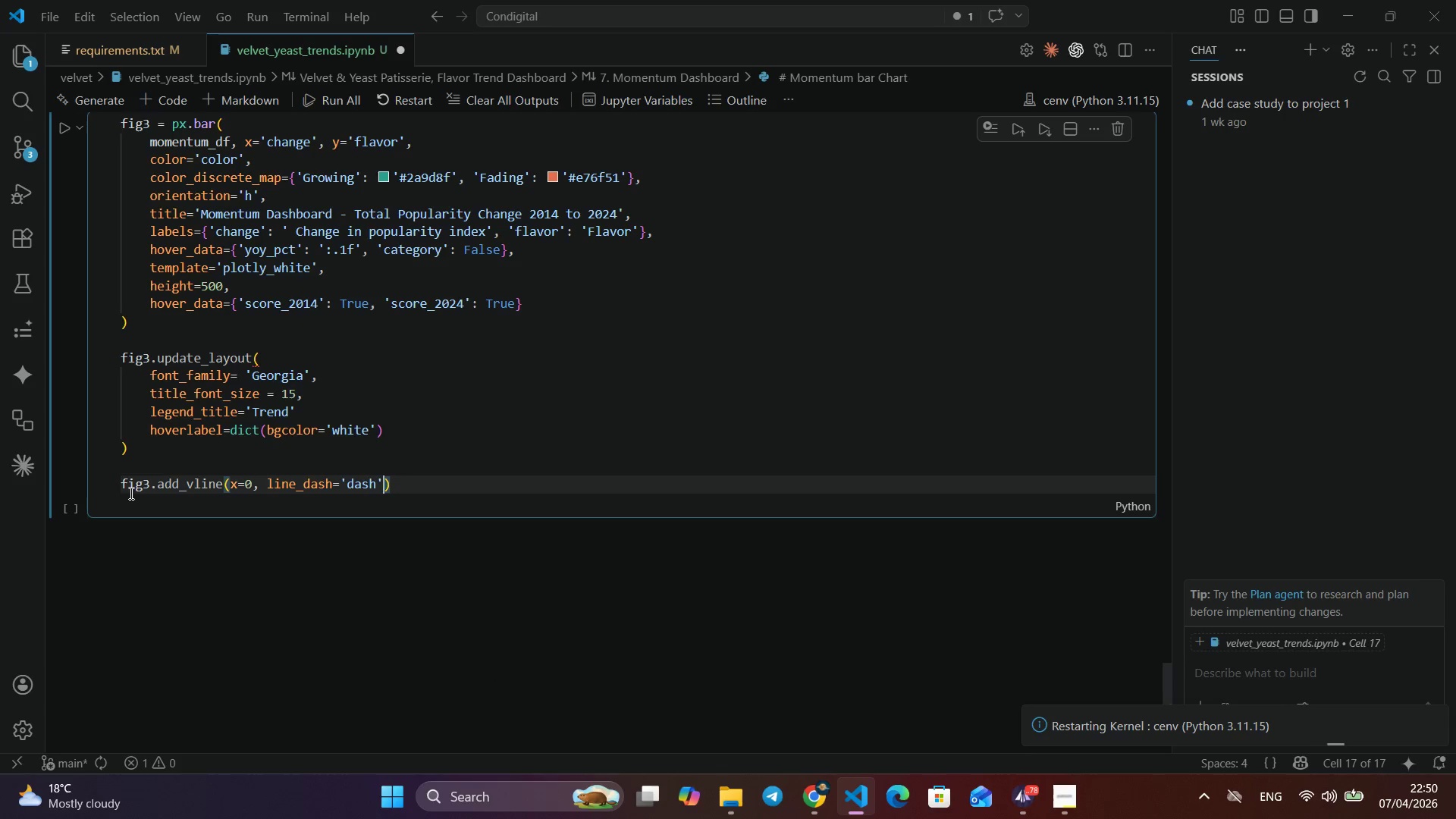 
type(, line_color='gre)
 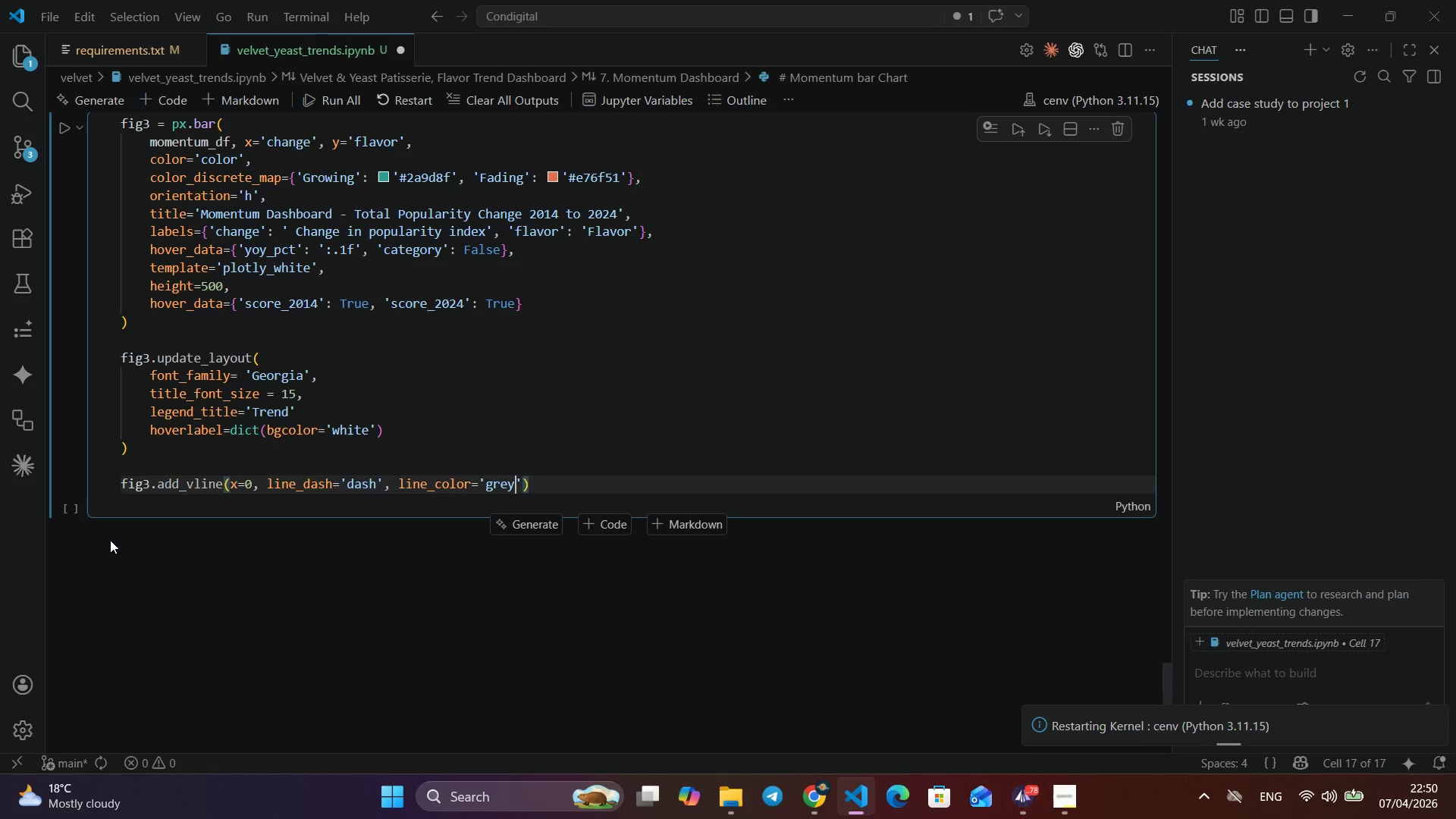 
 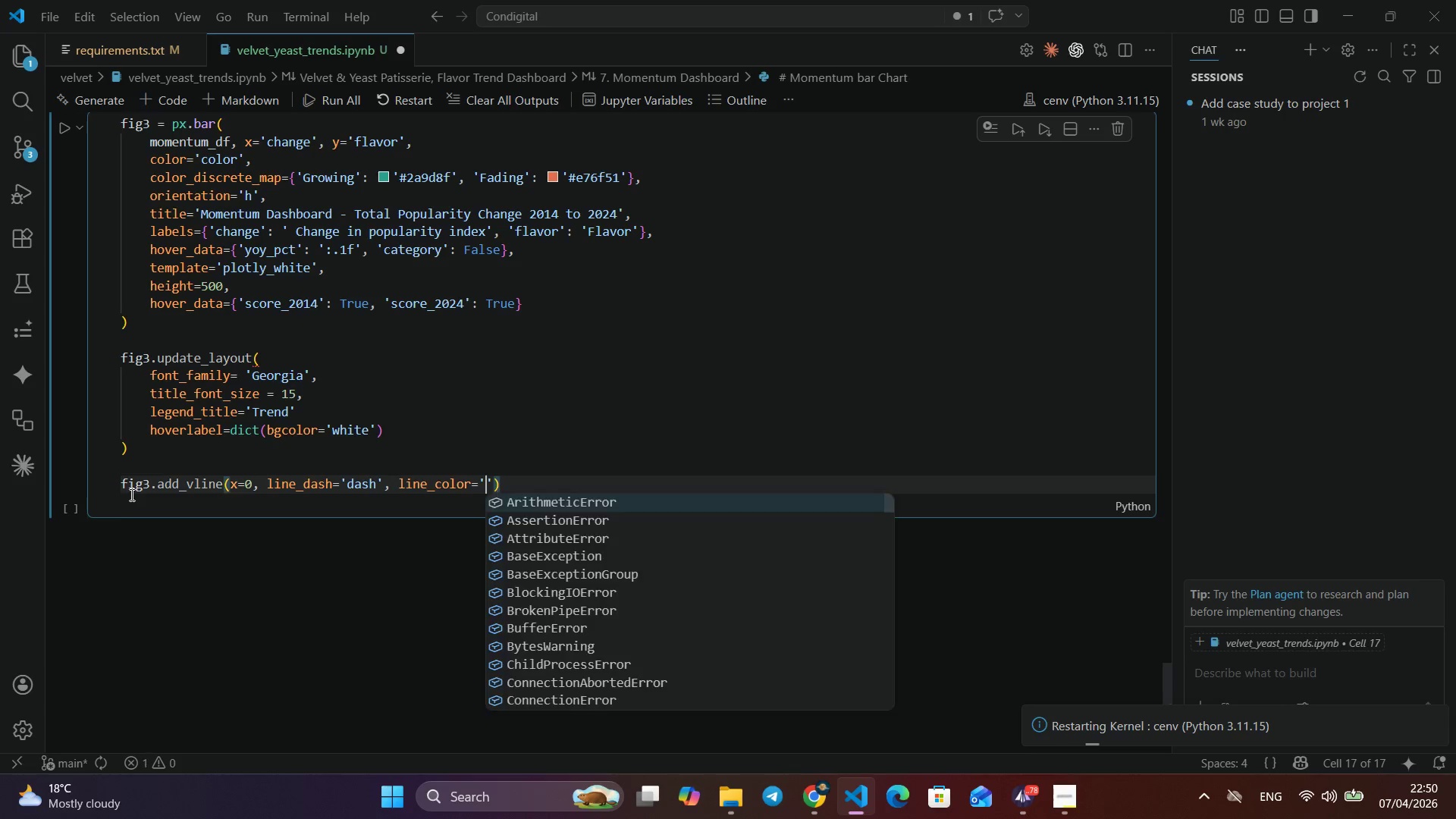 
key(Y)
 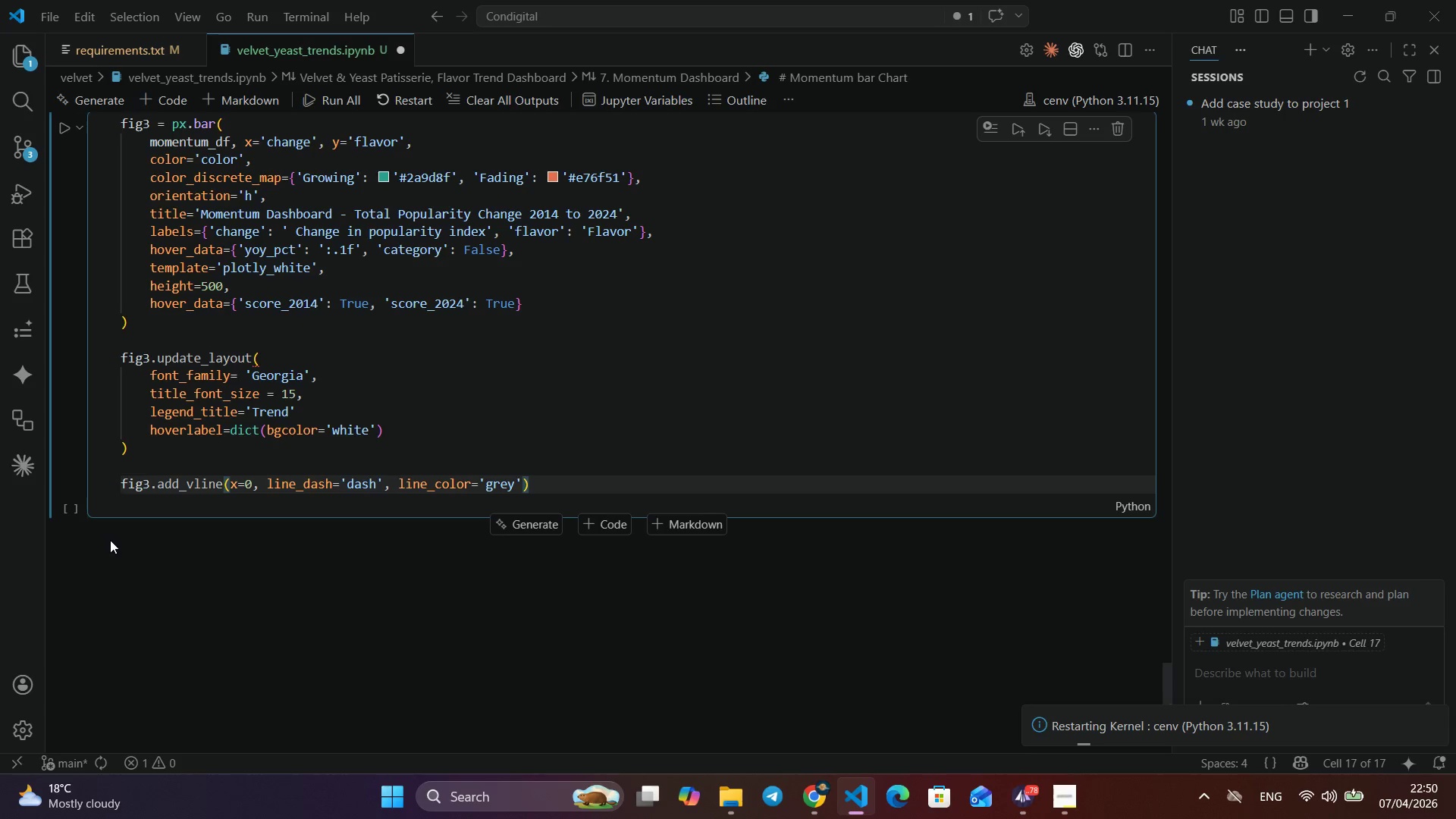 
key(ArrowRight)
 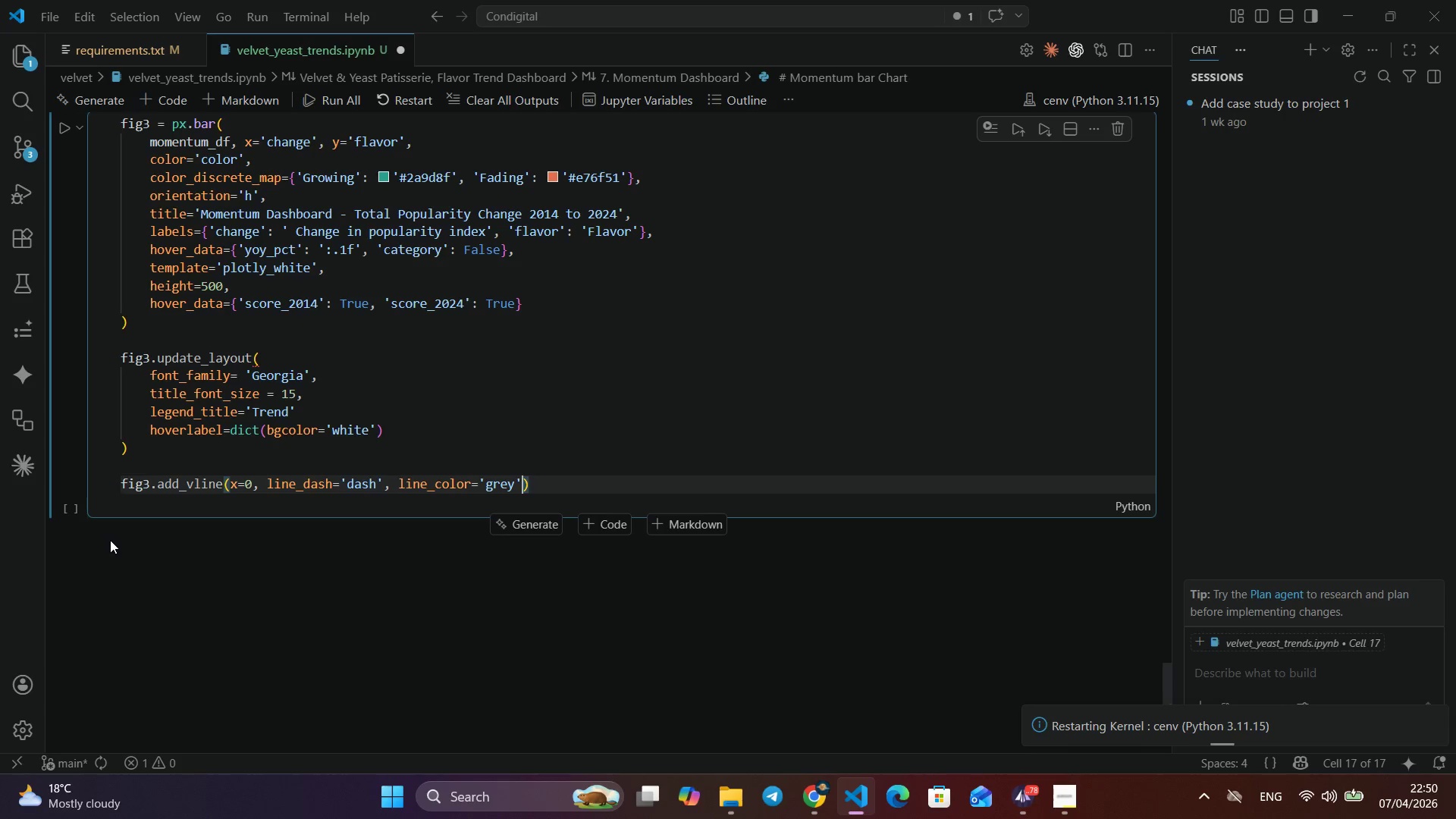 
key(ArrowRight)
 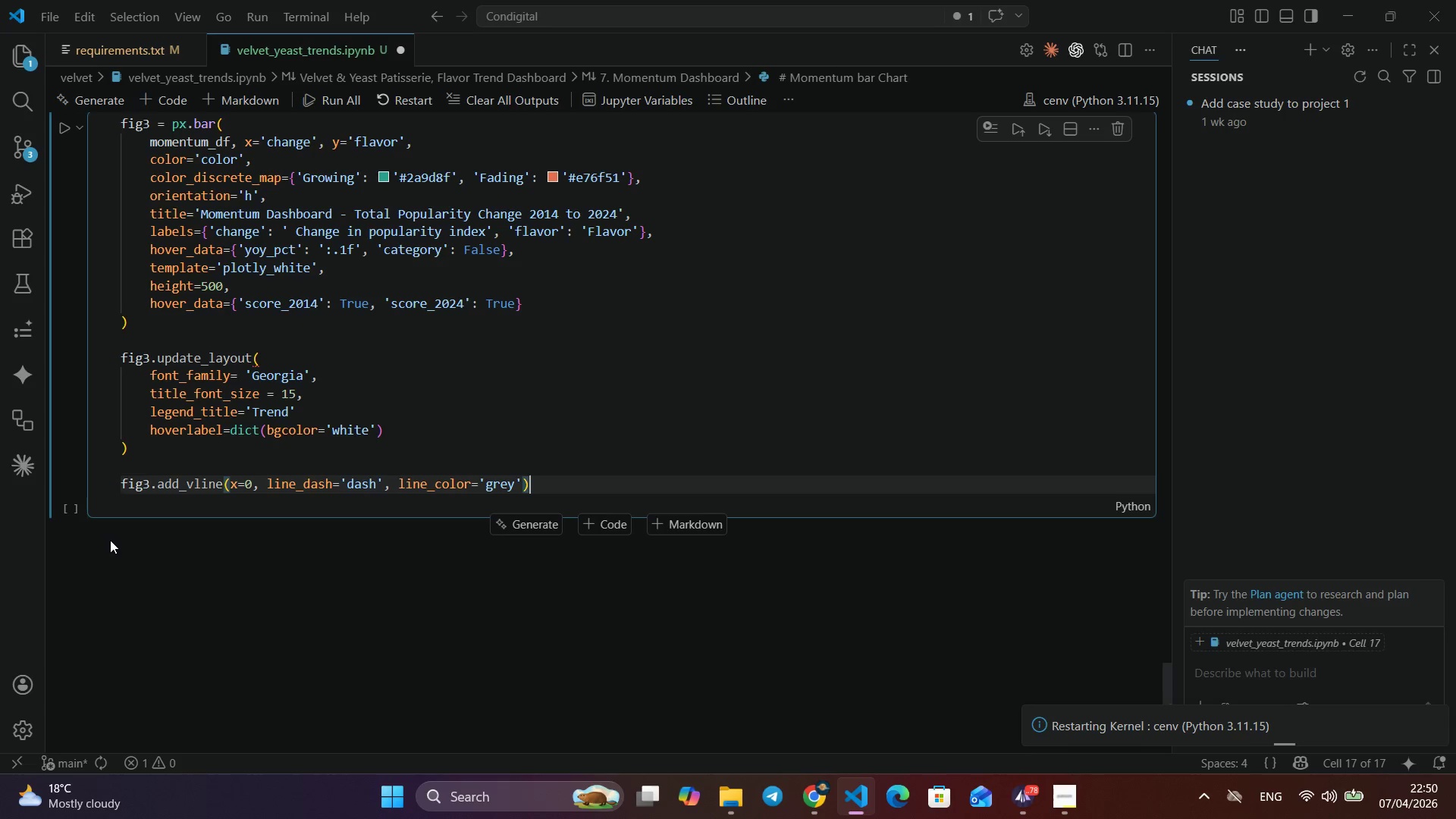 
key(Enter)
 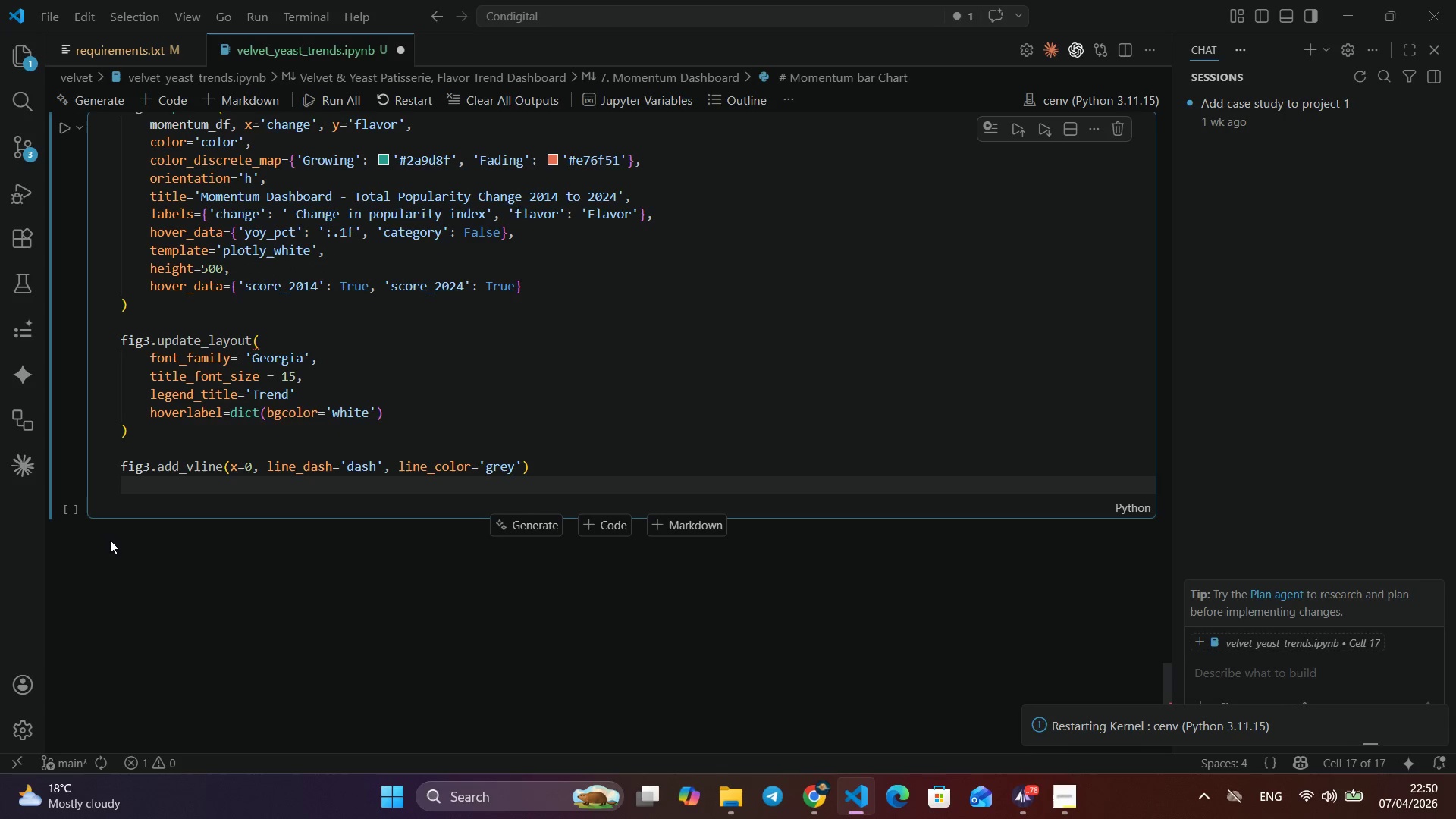 
type(fig3.show()
 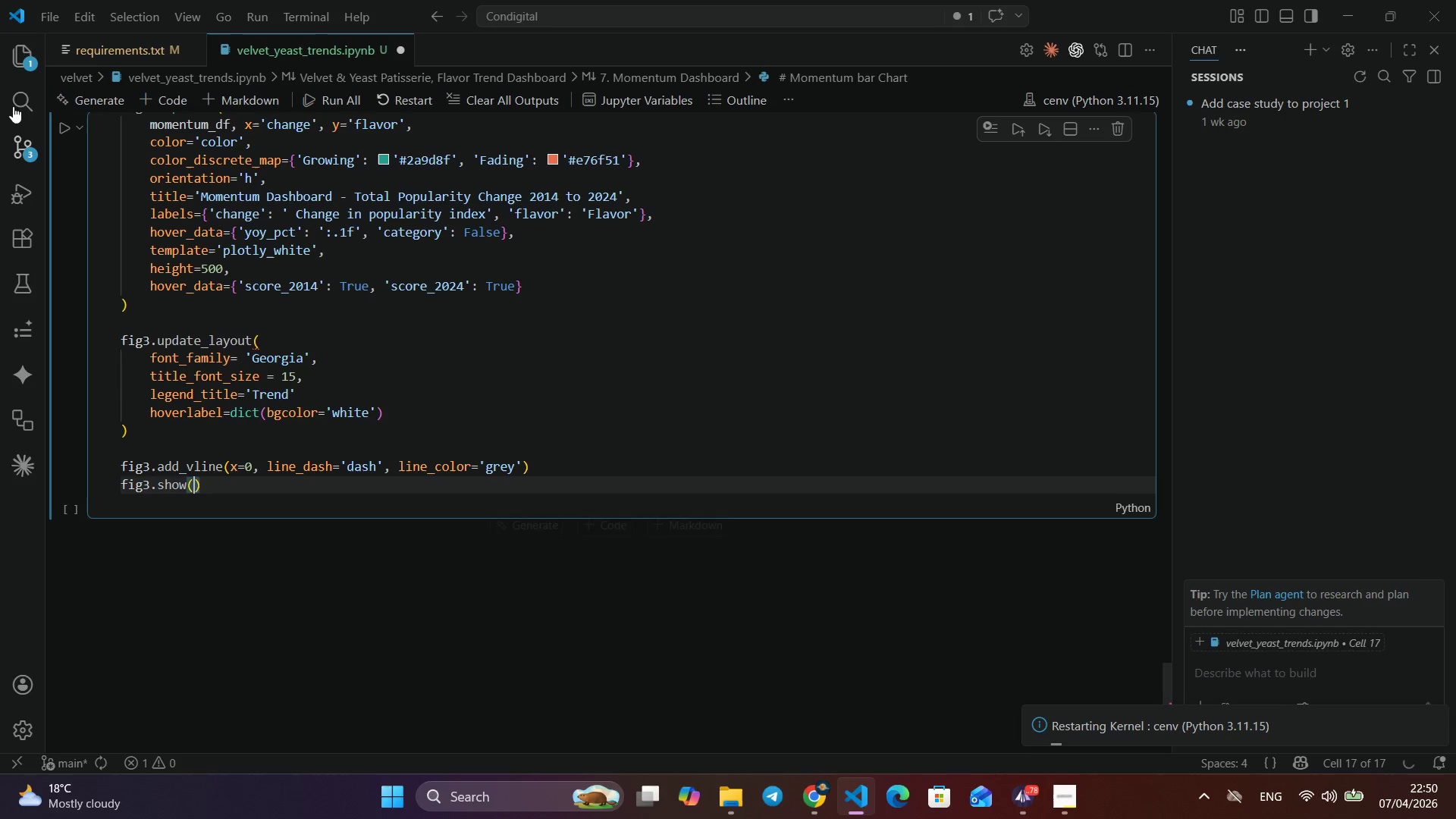 
left_click([65, 126])
 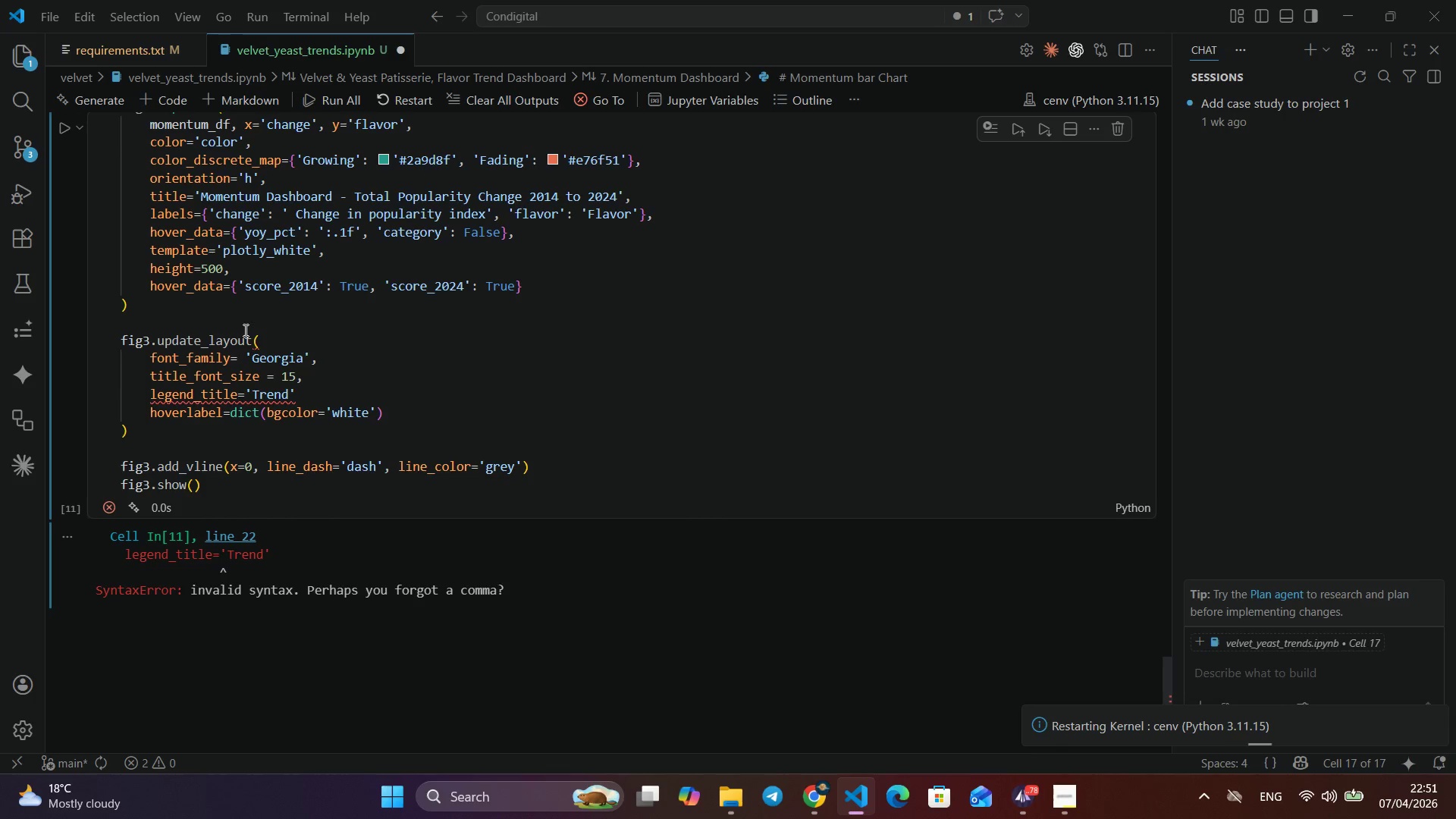 
wait(7.3)
 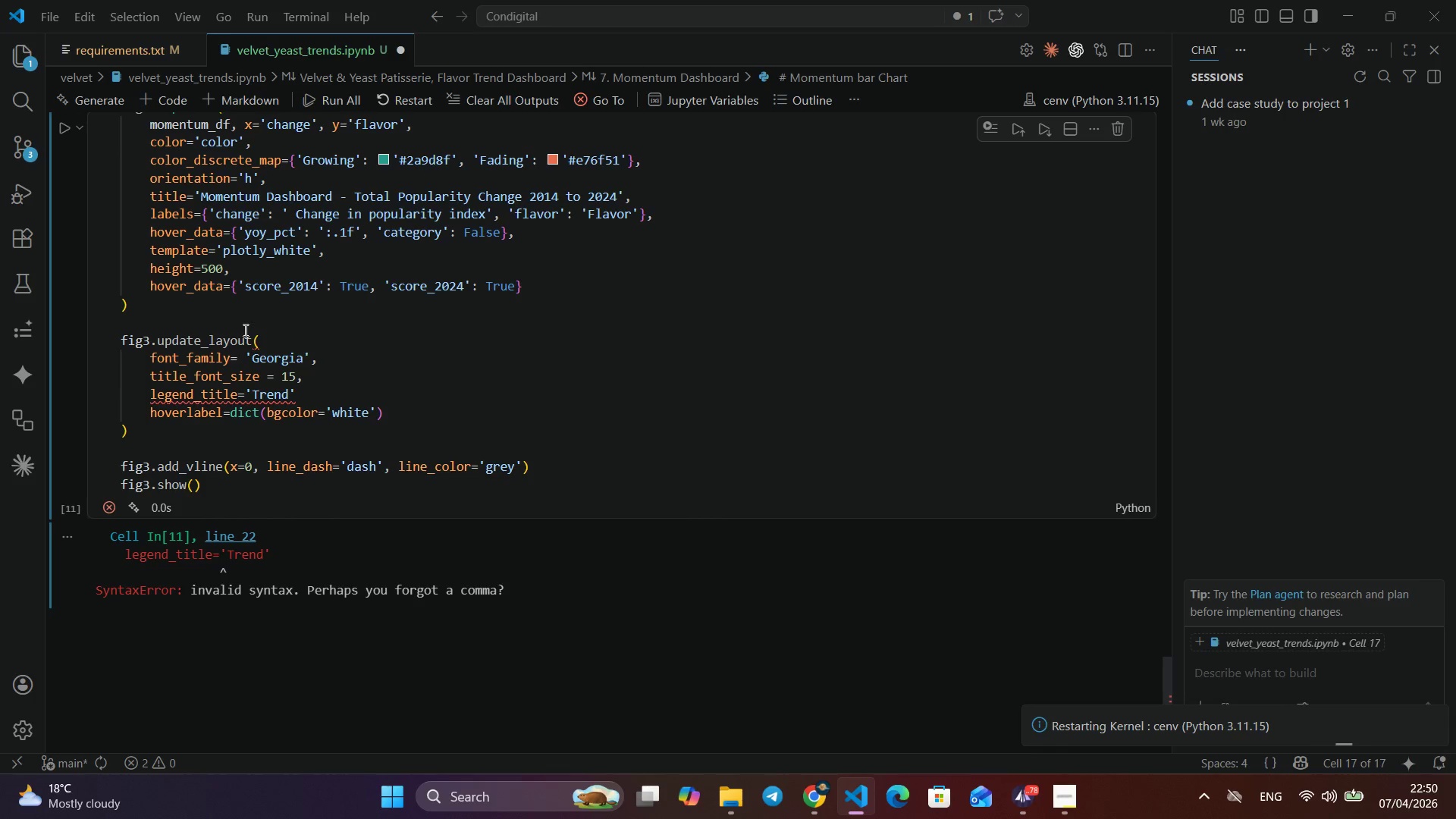 
left_click([303, 400])
 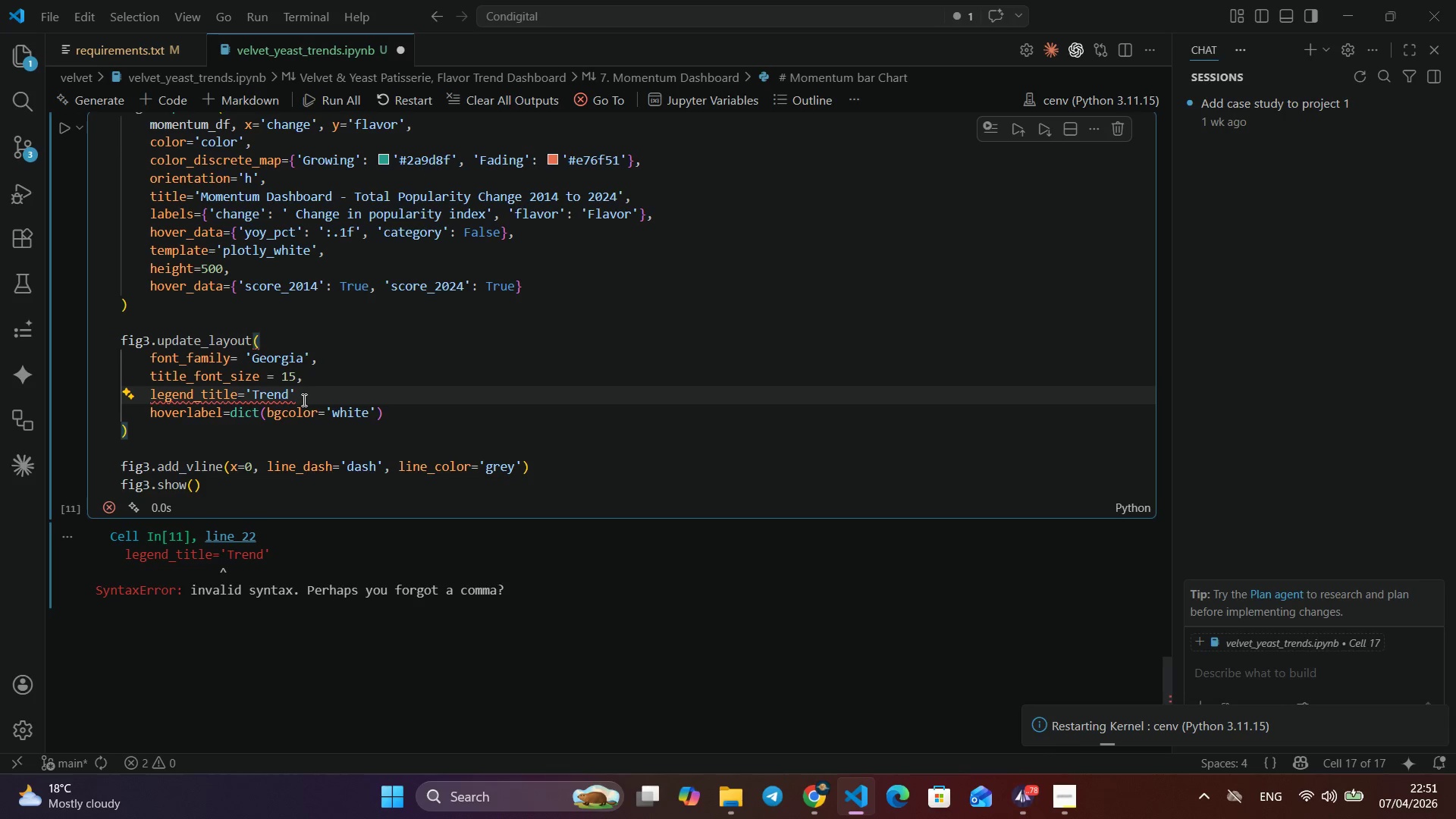 
key(Comma)
 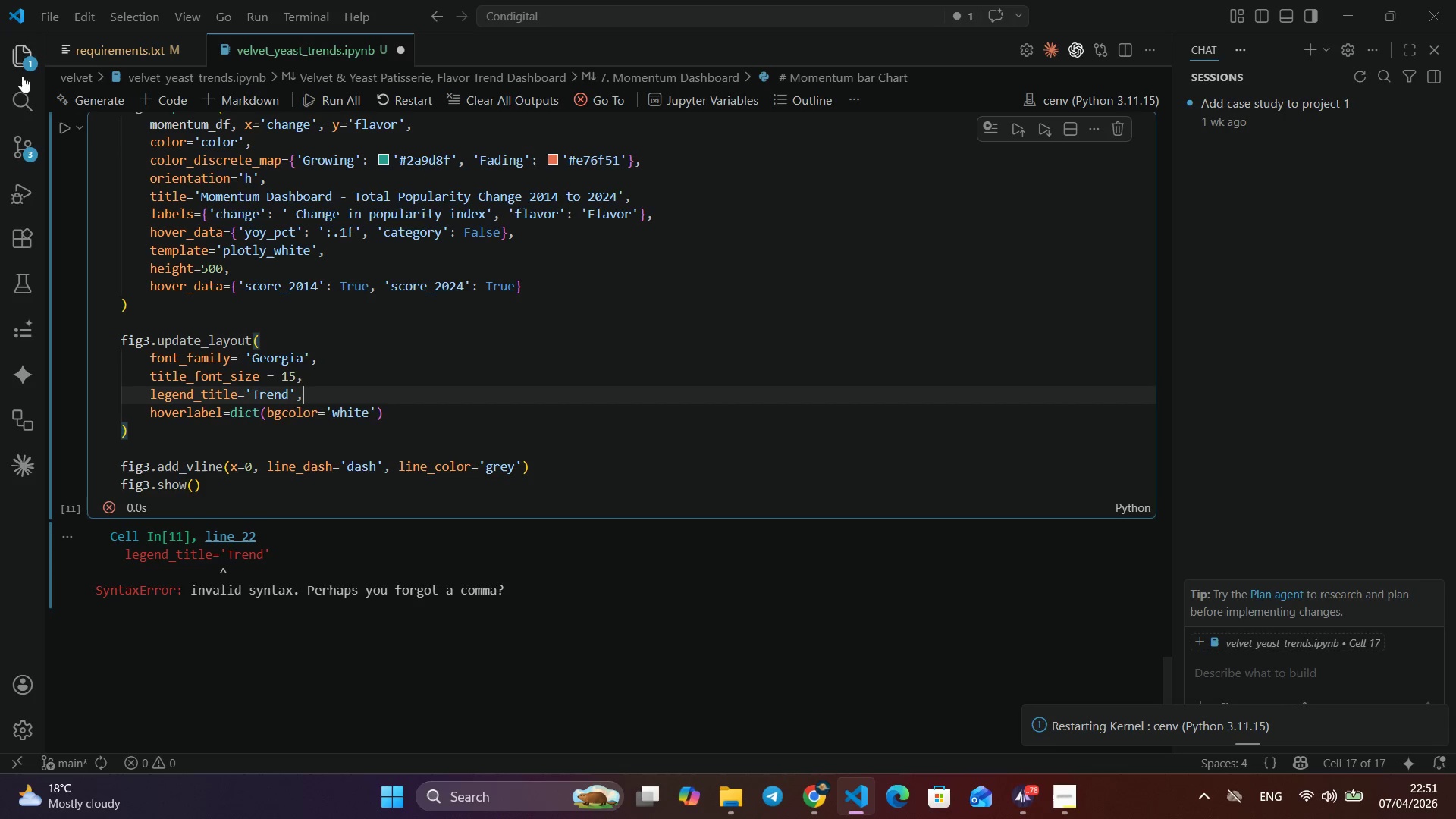 
left_click([61, 138])
 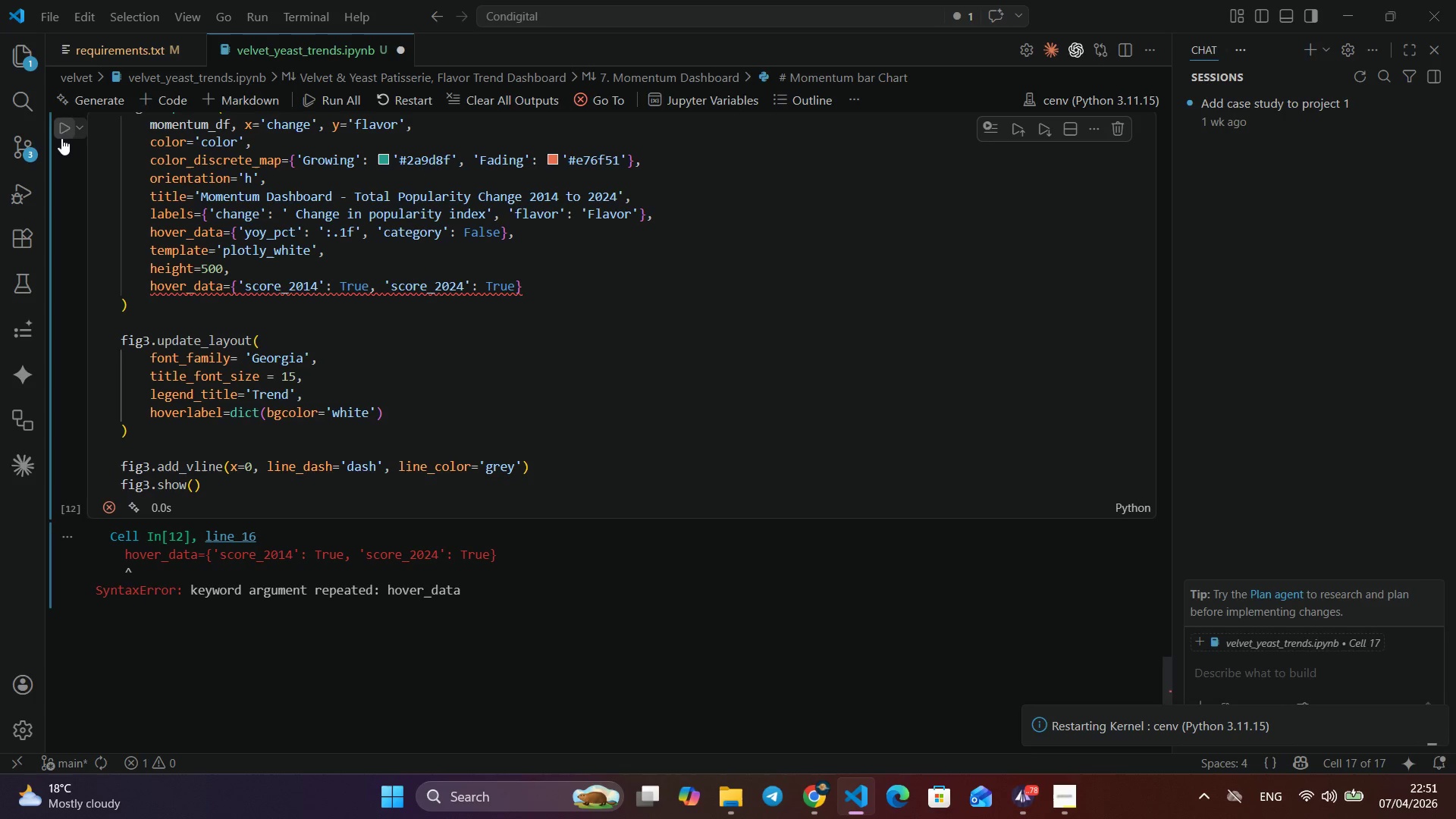 
wait(14.44)
 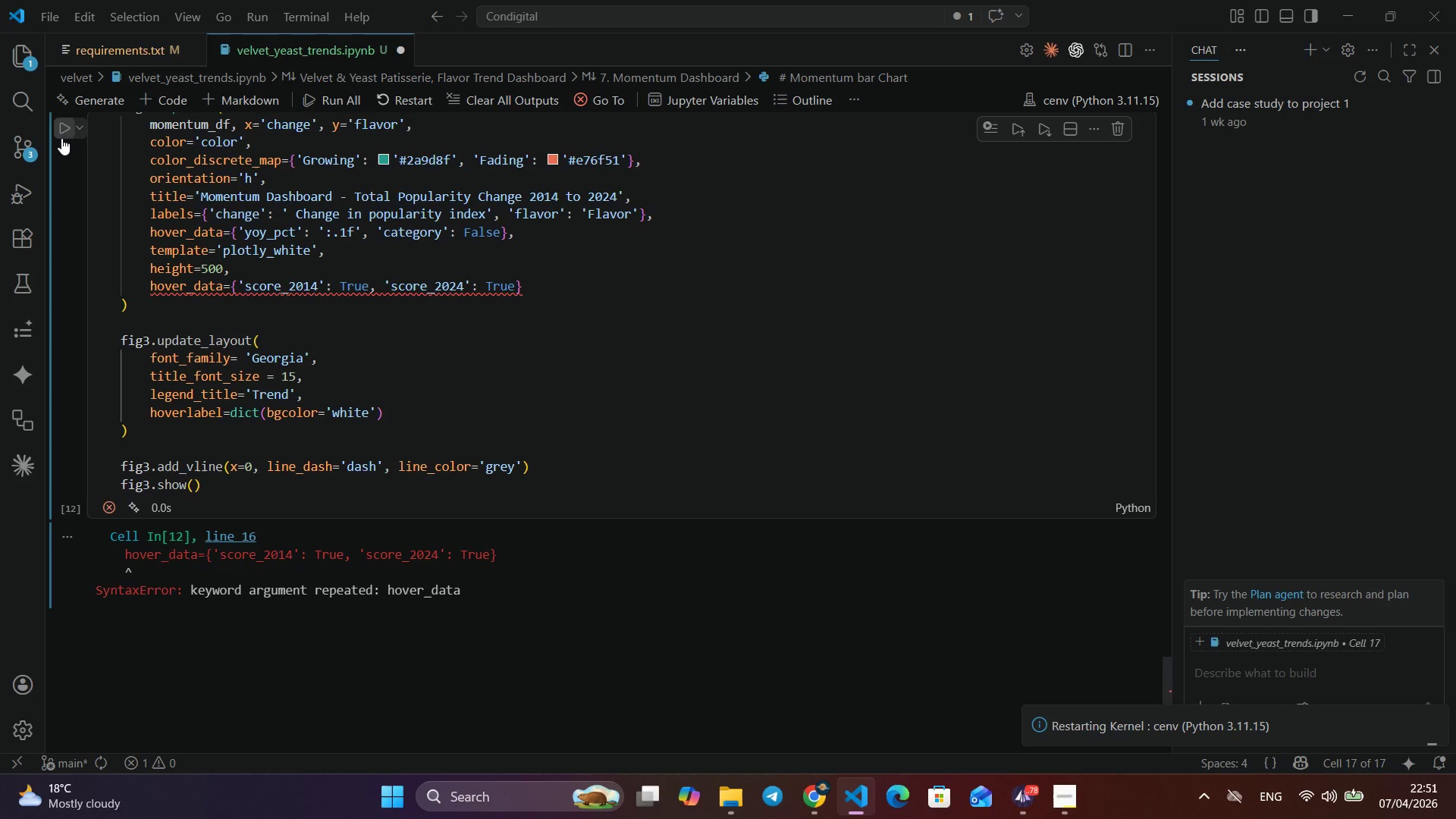 
left_click([559, 283])
 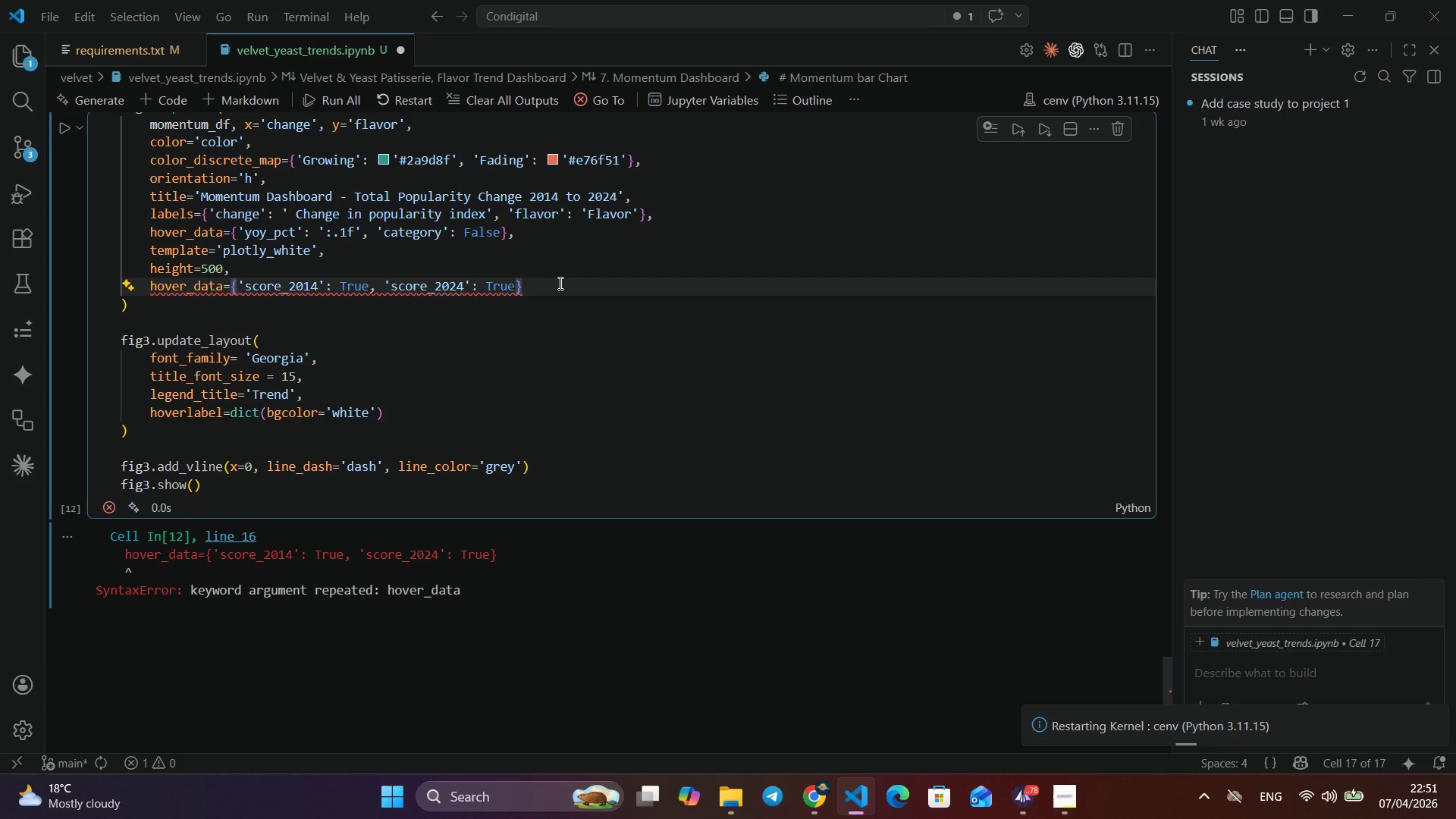 
key(Comma)
 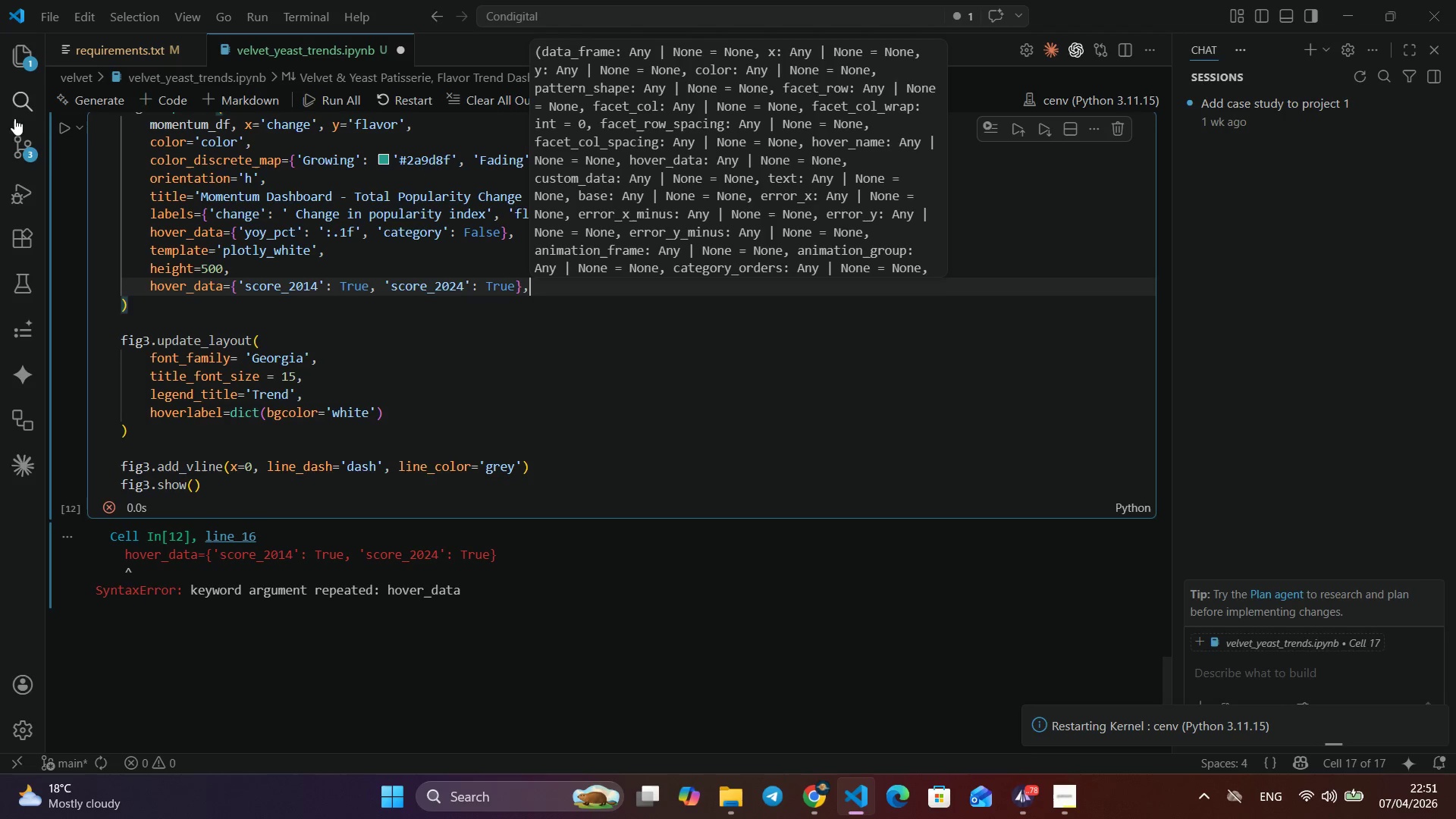 
left_click([64, 127])
 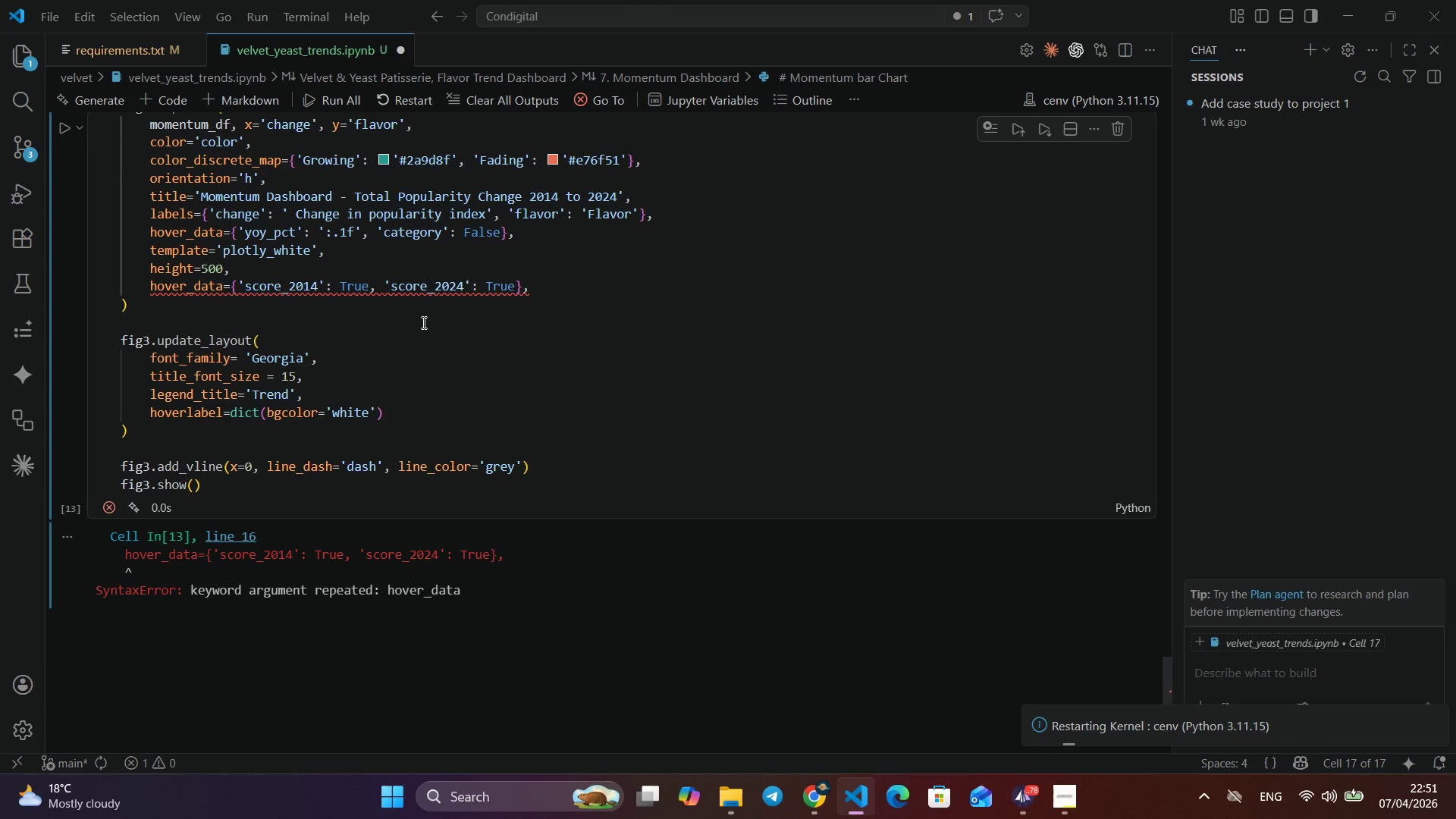 
wait(6.81)
 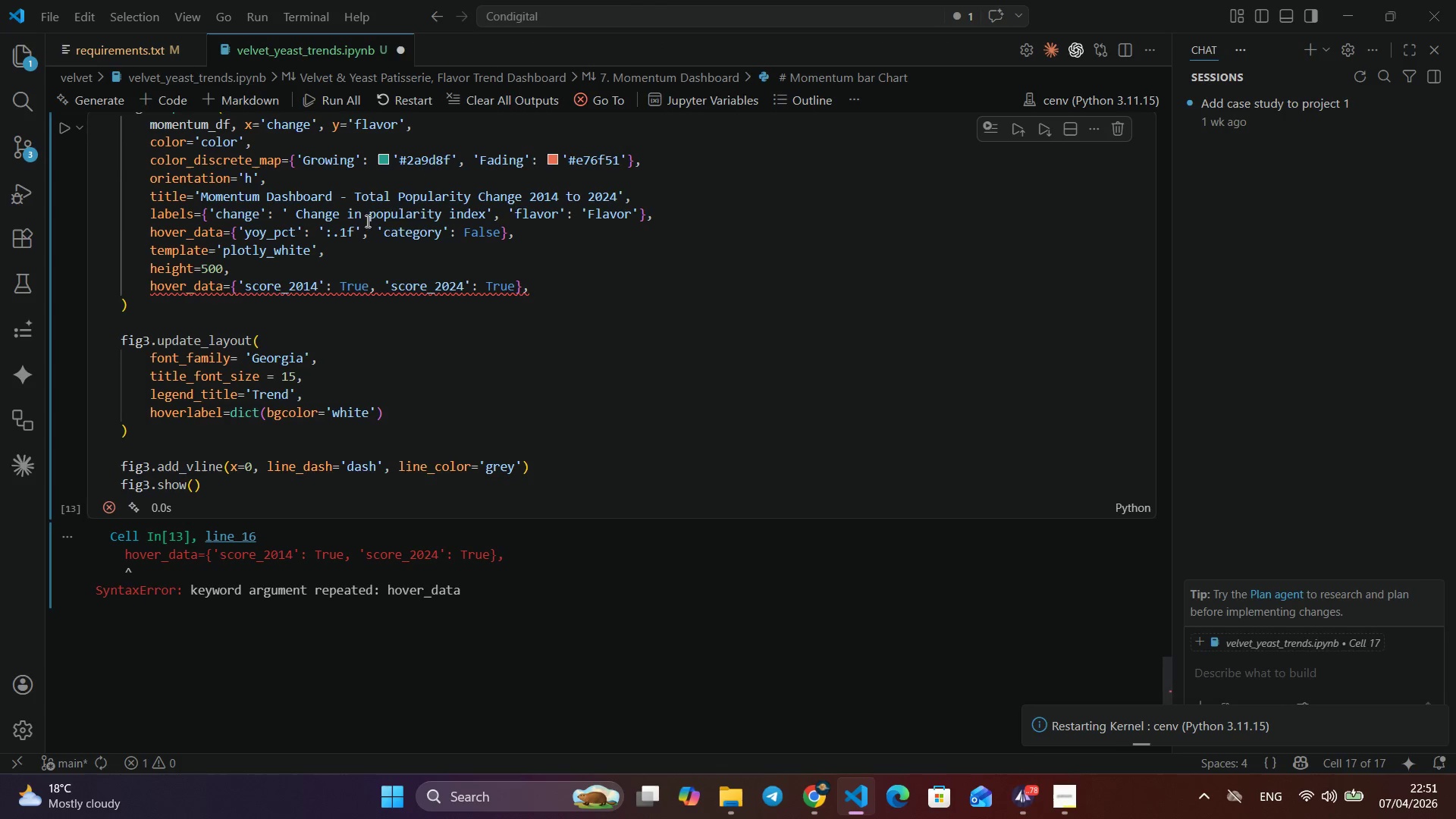 
left_click([422, 322])
 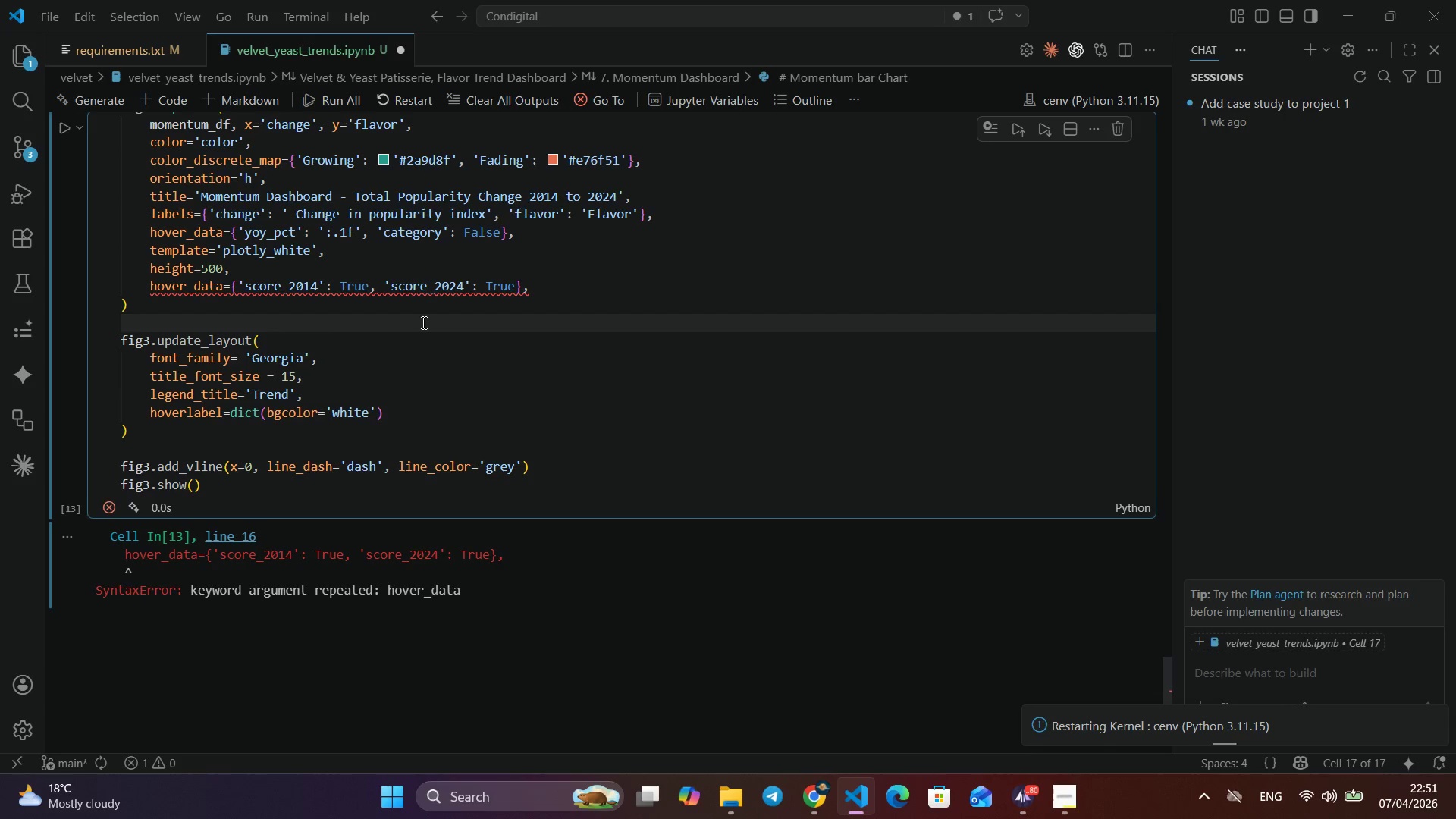 
wait(16.66)
 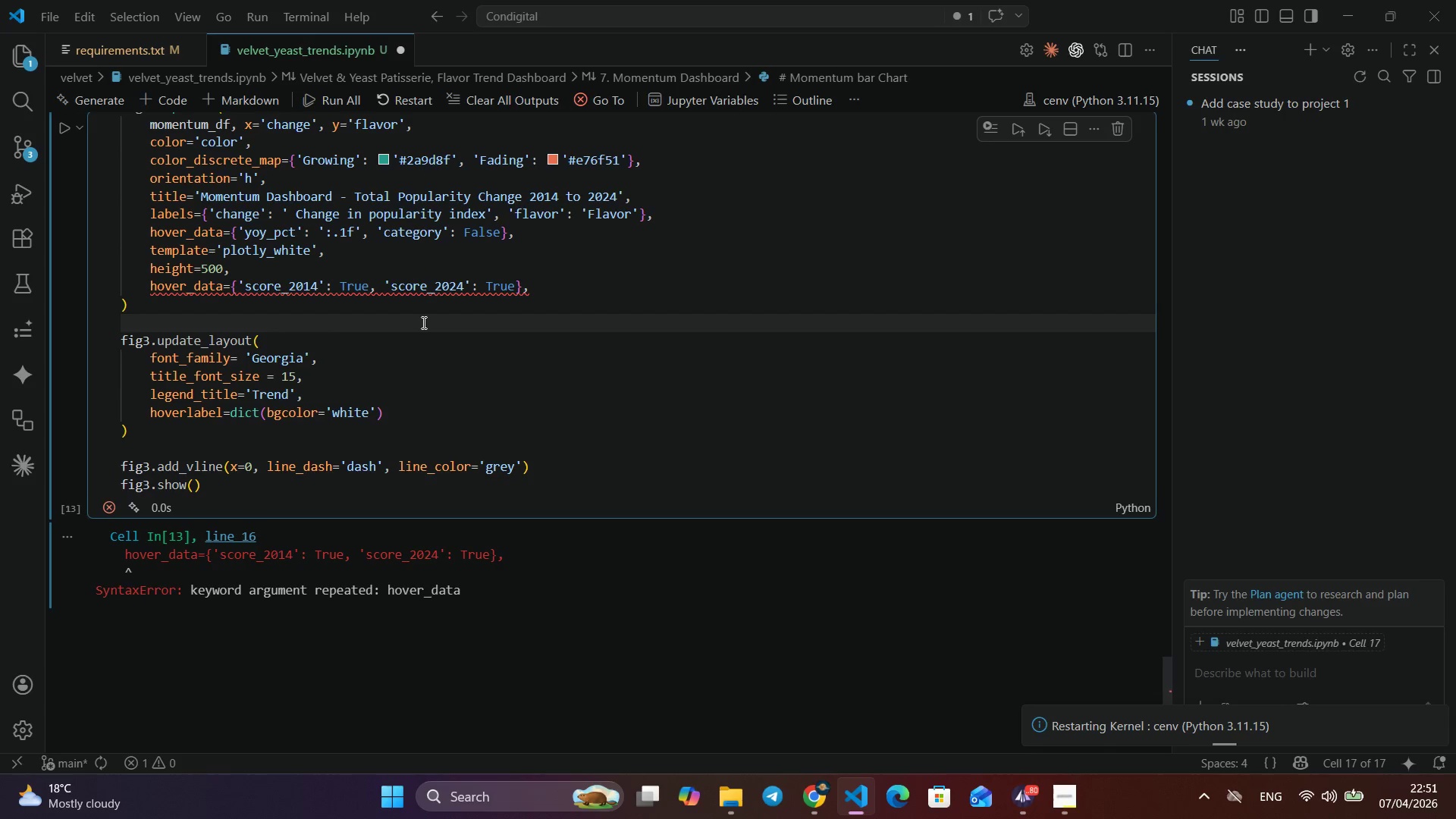 
scroll: coordinate [422, 322], scroll_direction: up, amount: 1.0
 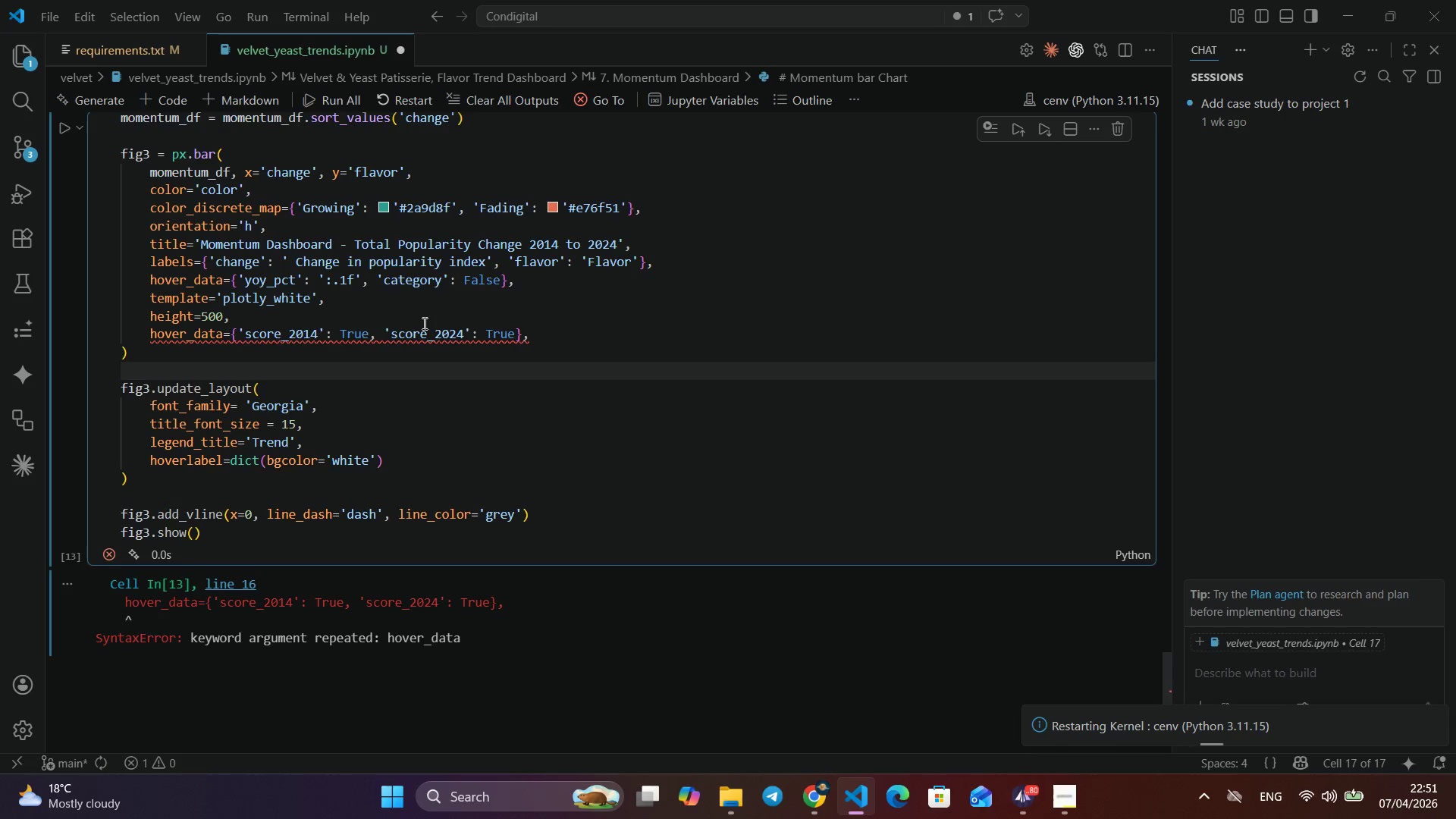 
wait(15.47)
 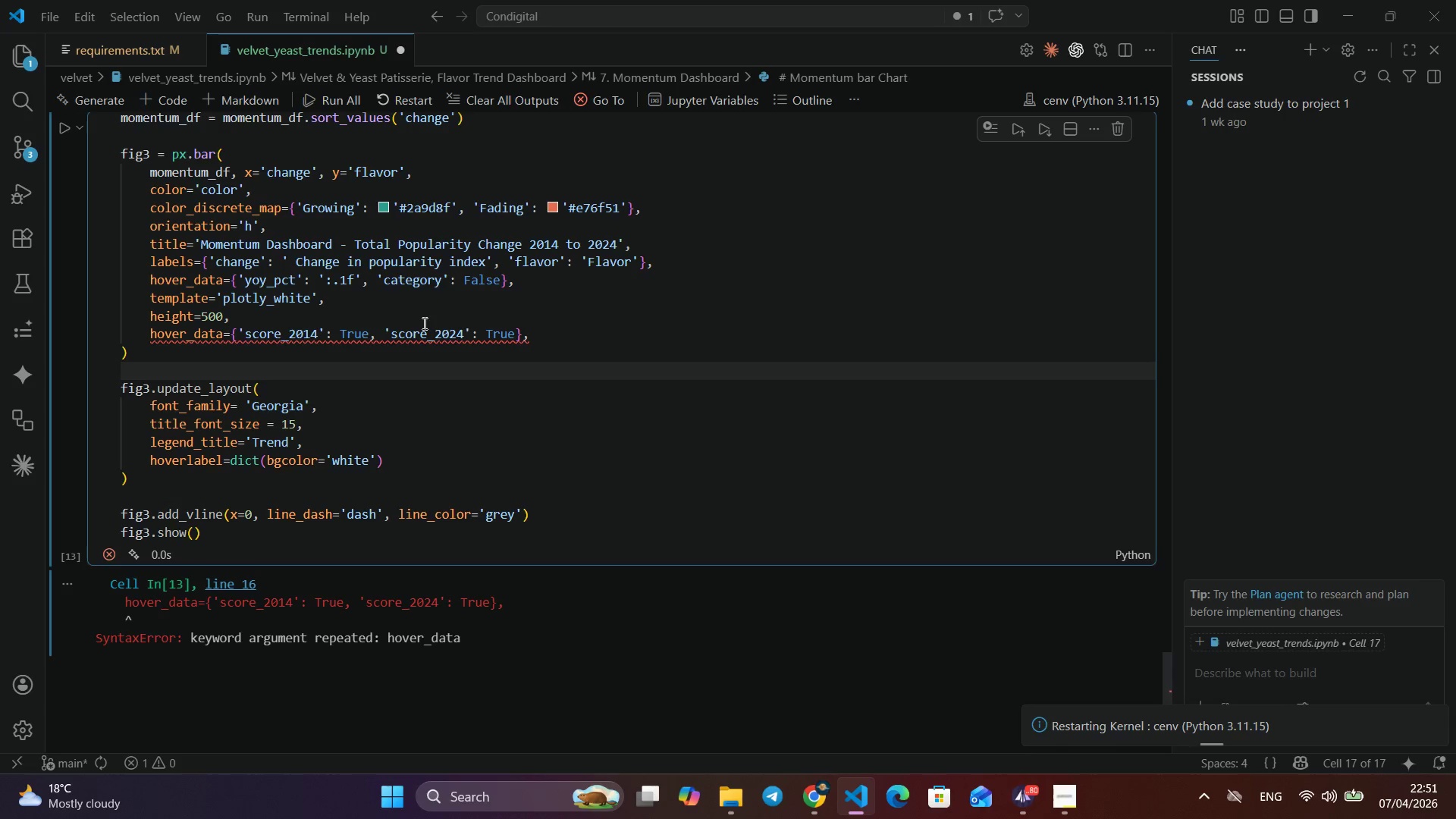 
left_click([22, 375])
 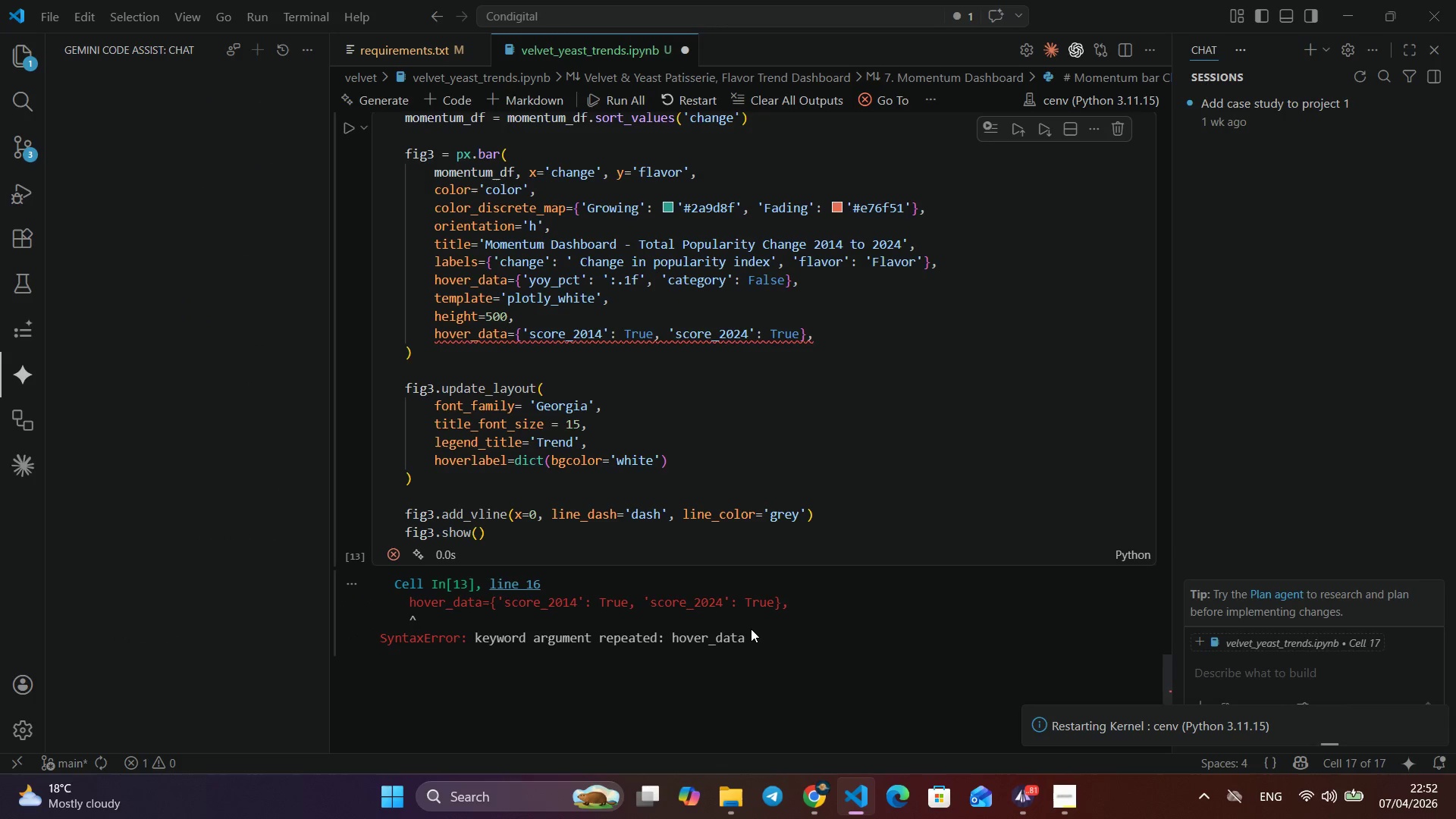 
wait(9.06)
 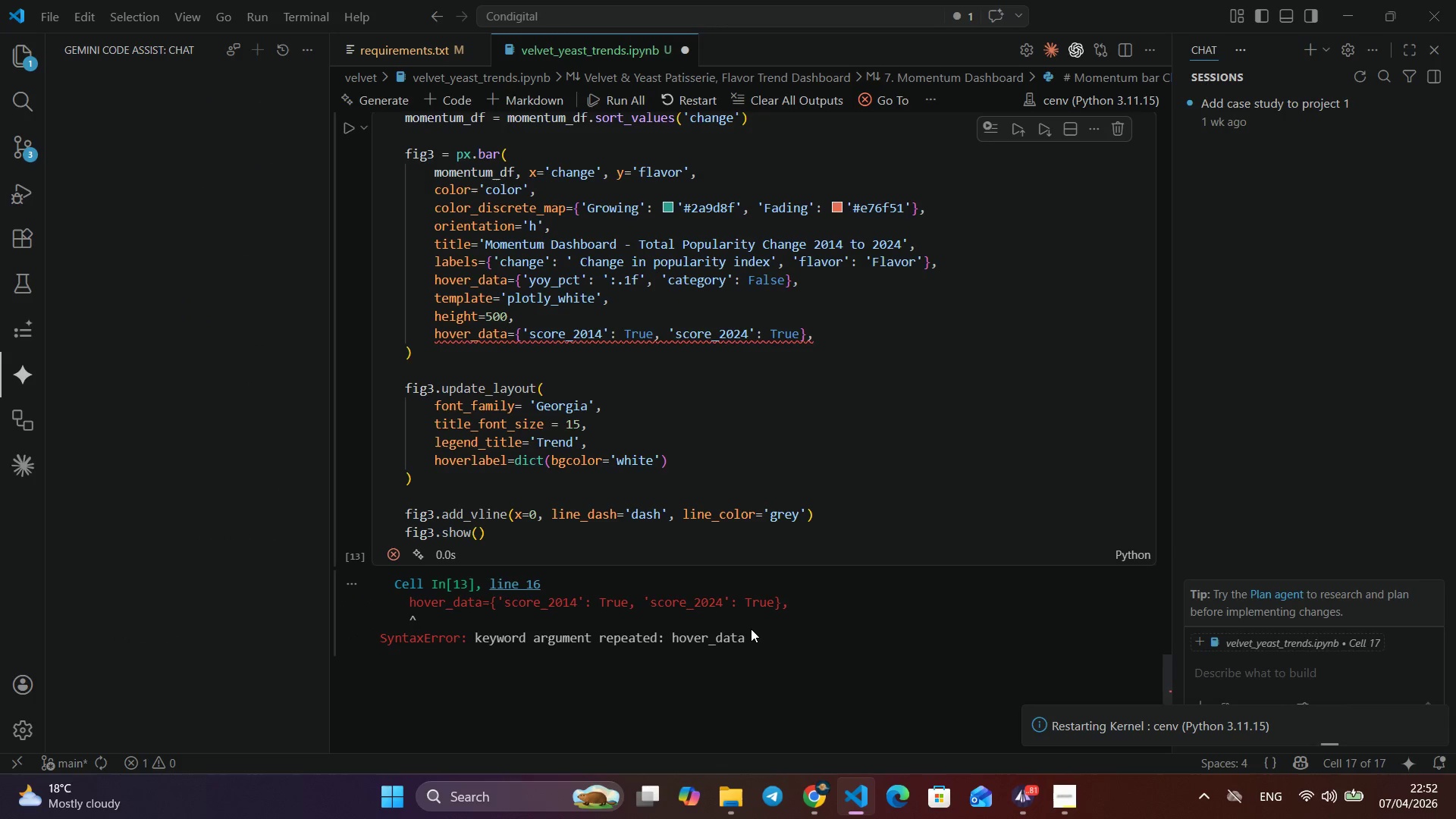 
left_click_drag(start_coordinate=[757, 634], to_coordinate=[397, 598])
 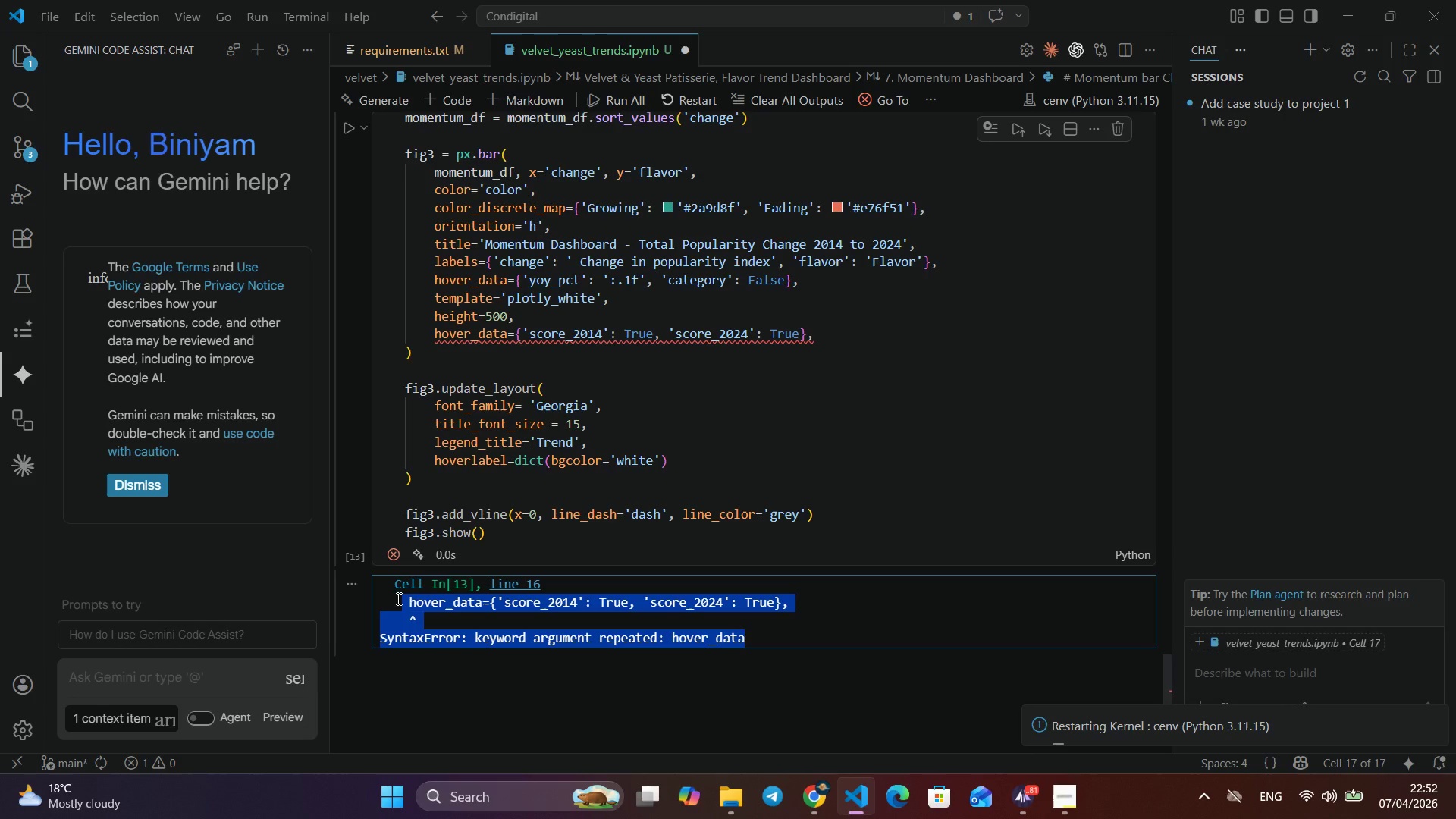 
left_click_drag(start_coordinate=[395, 597], to_coordinate=[357, 583])
 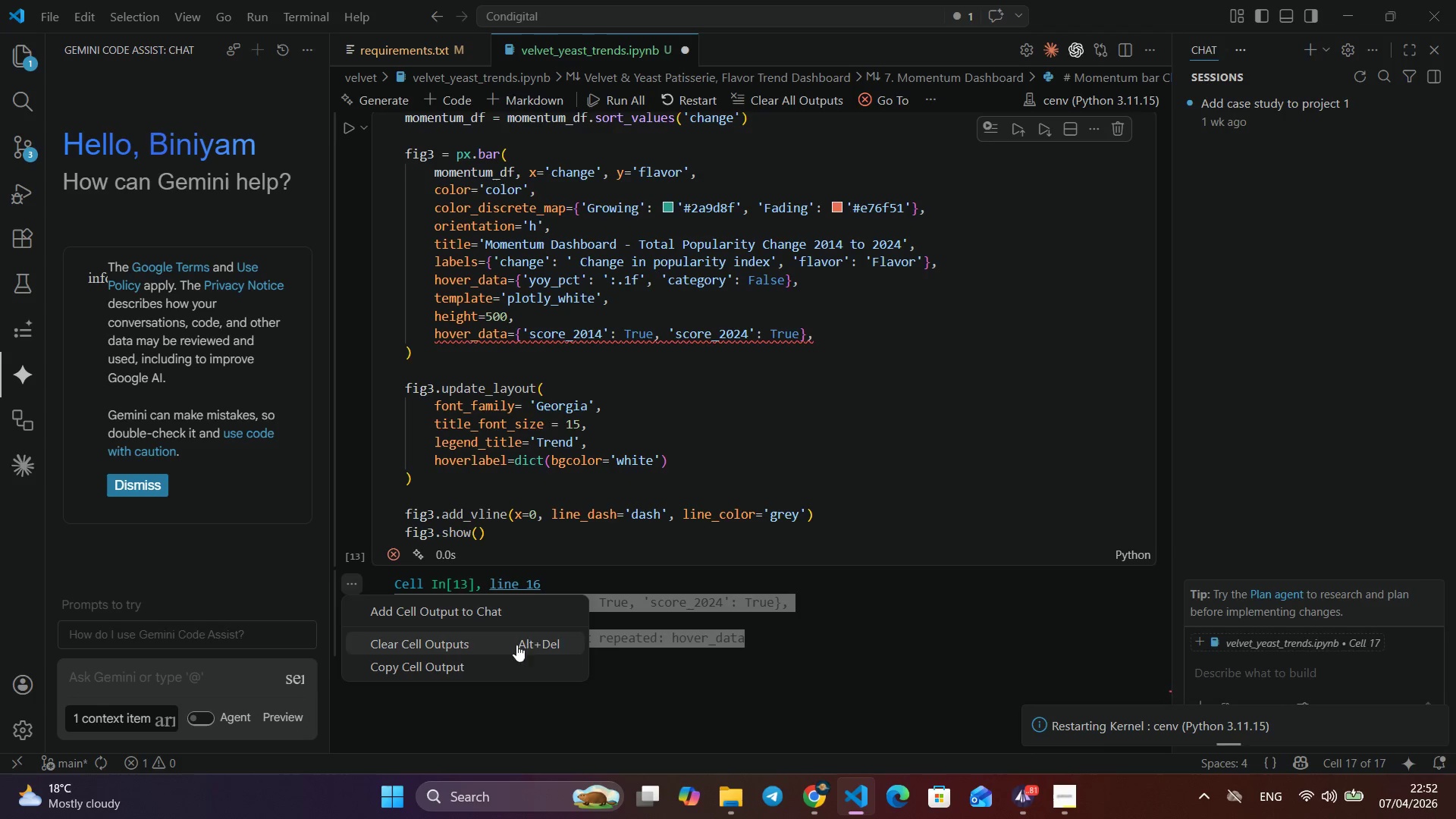 
left_click([485, 659])
 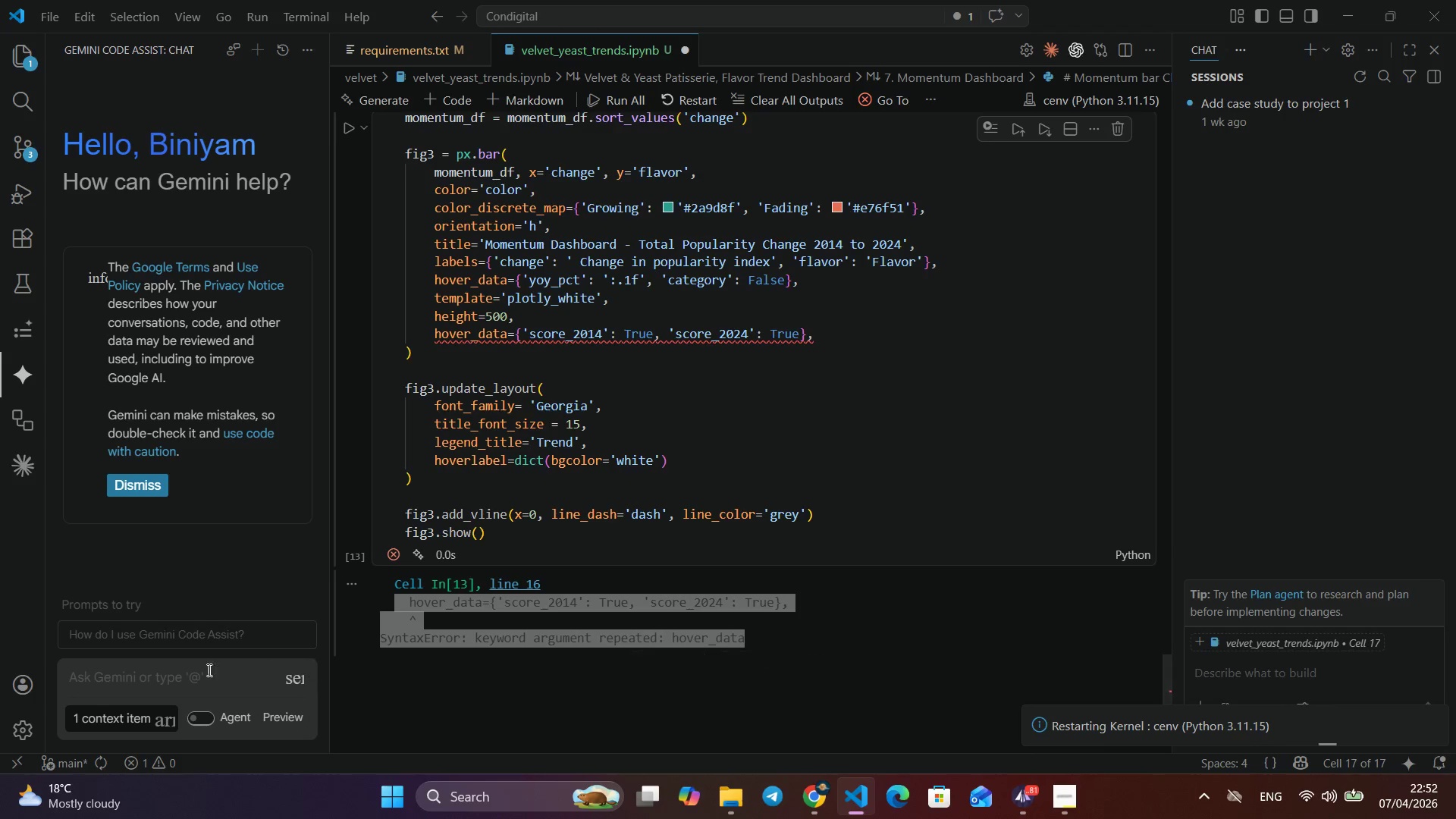 
left_click([191, 677])
 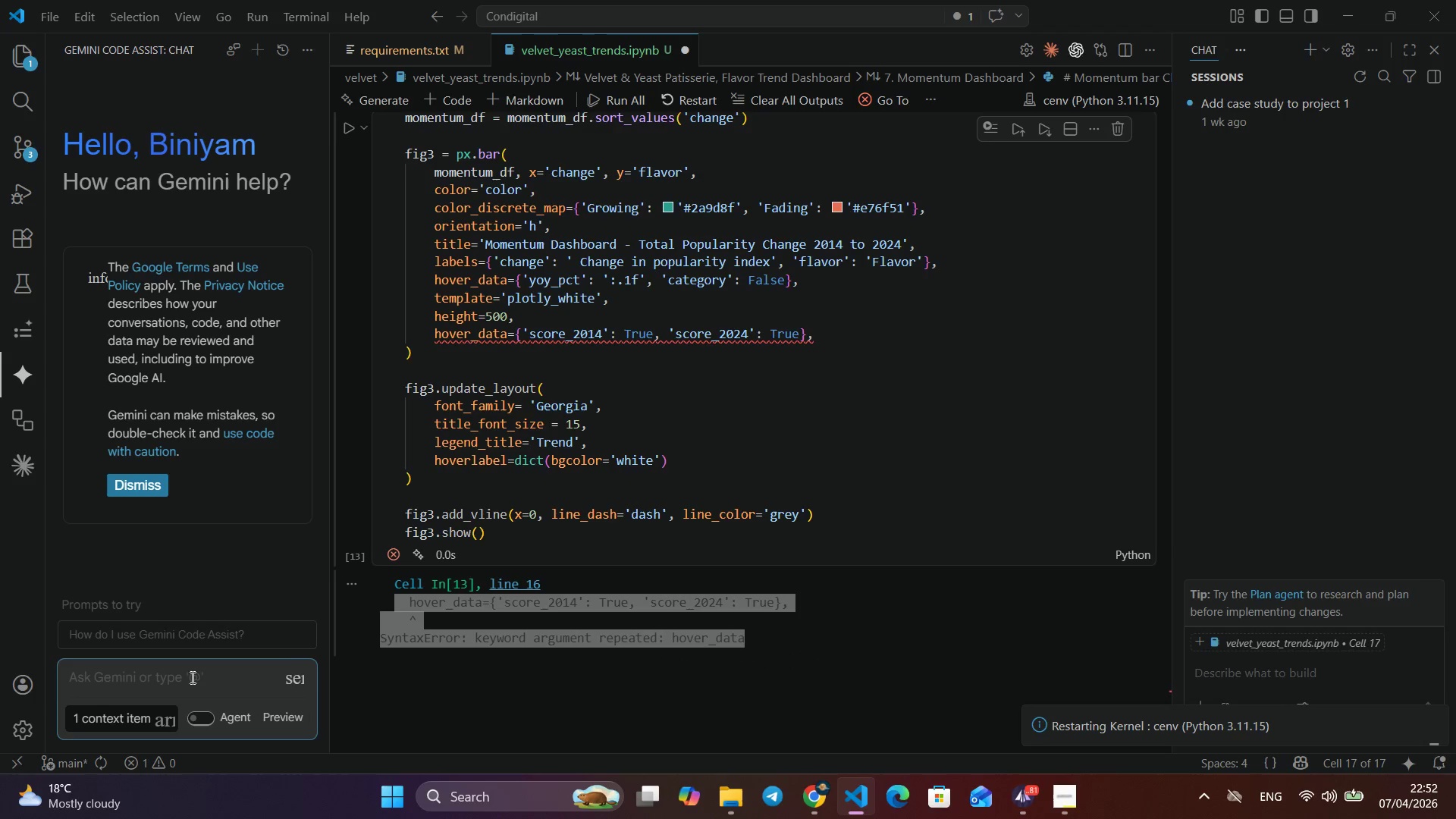 
type(why did it give me this error )
 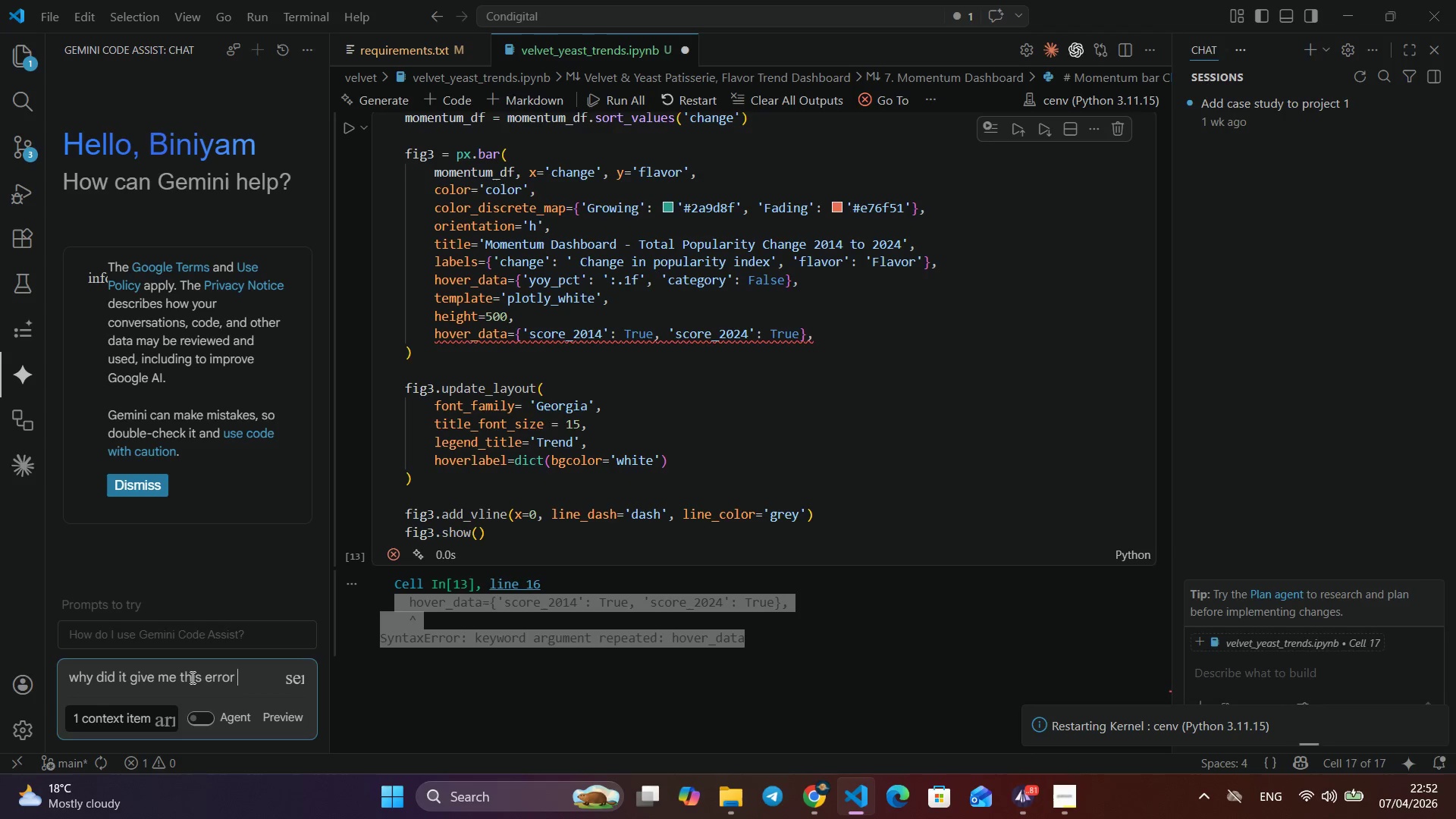 
key(Control+V)
 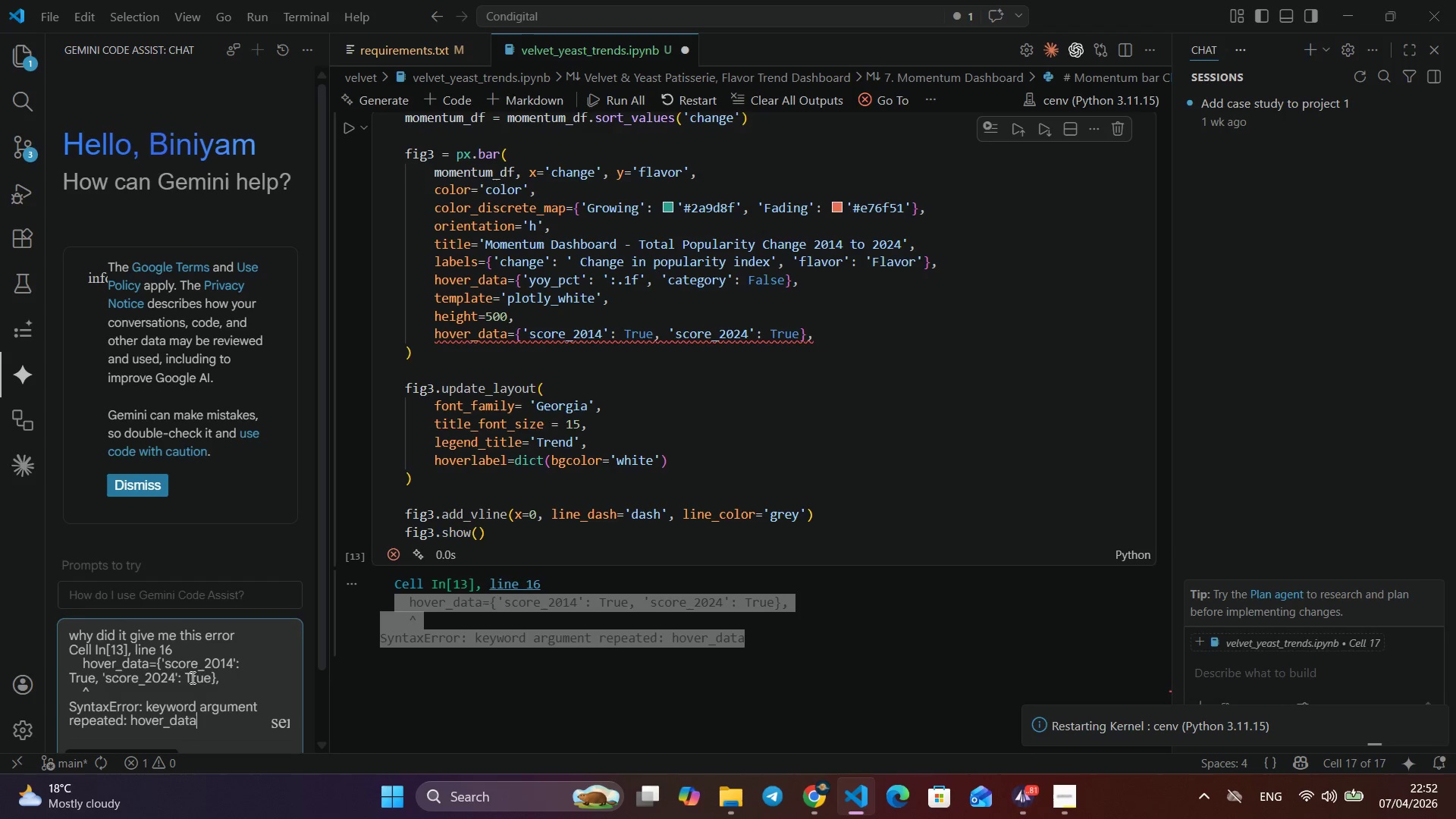 
key(Enter)
 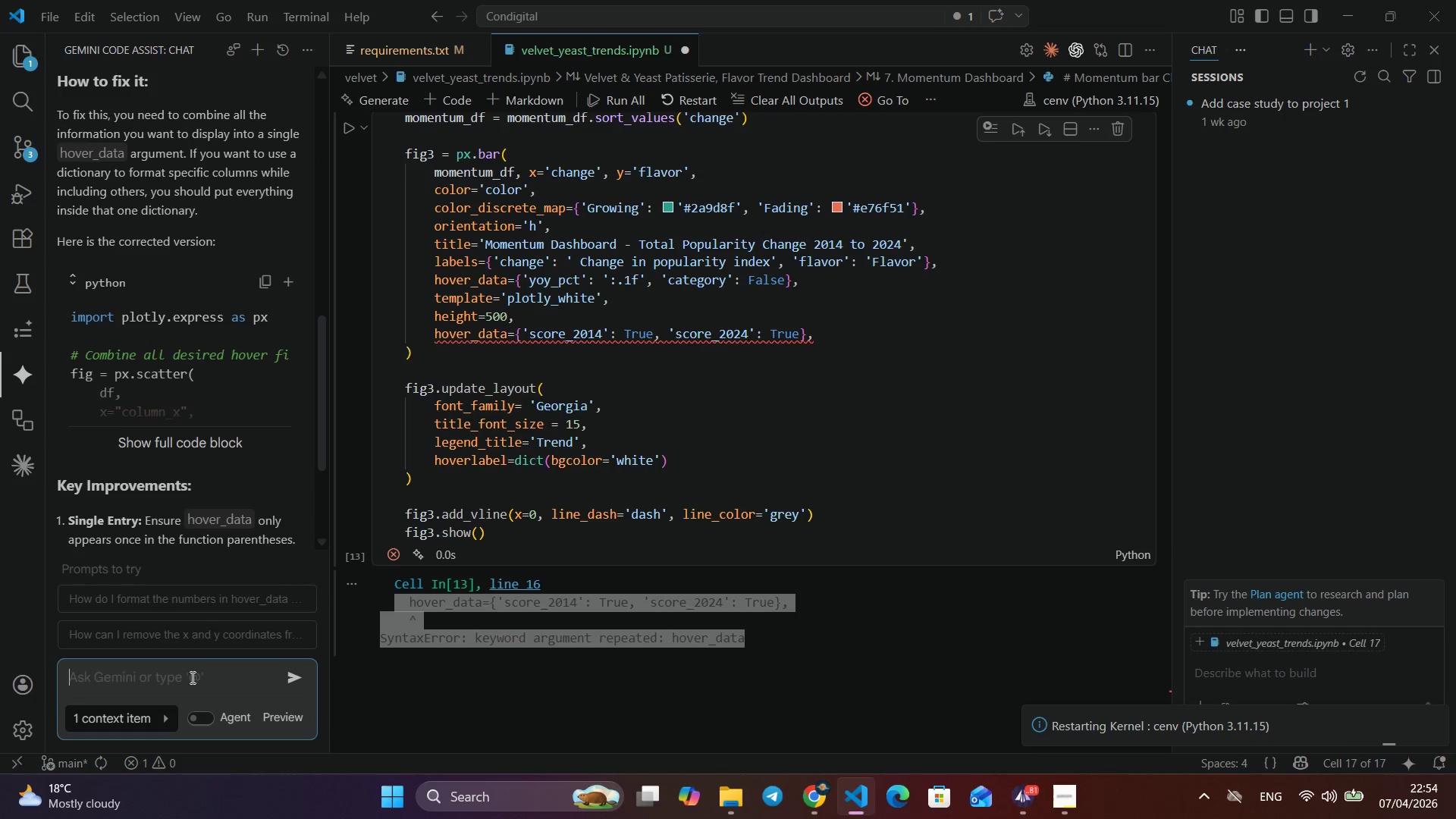 
wait(129.05)
 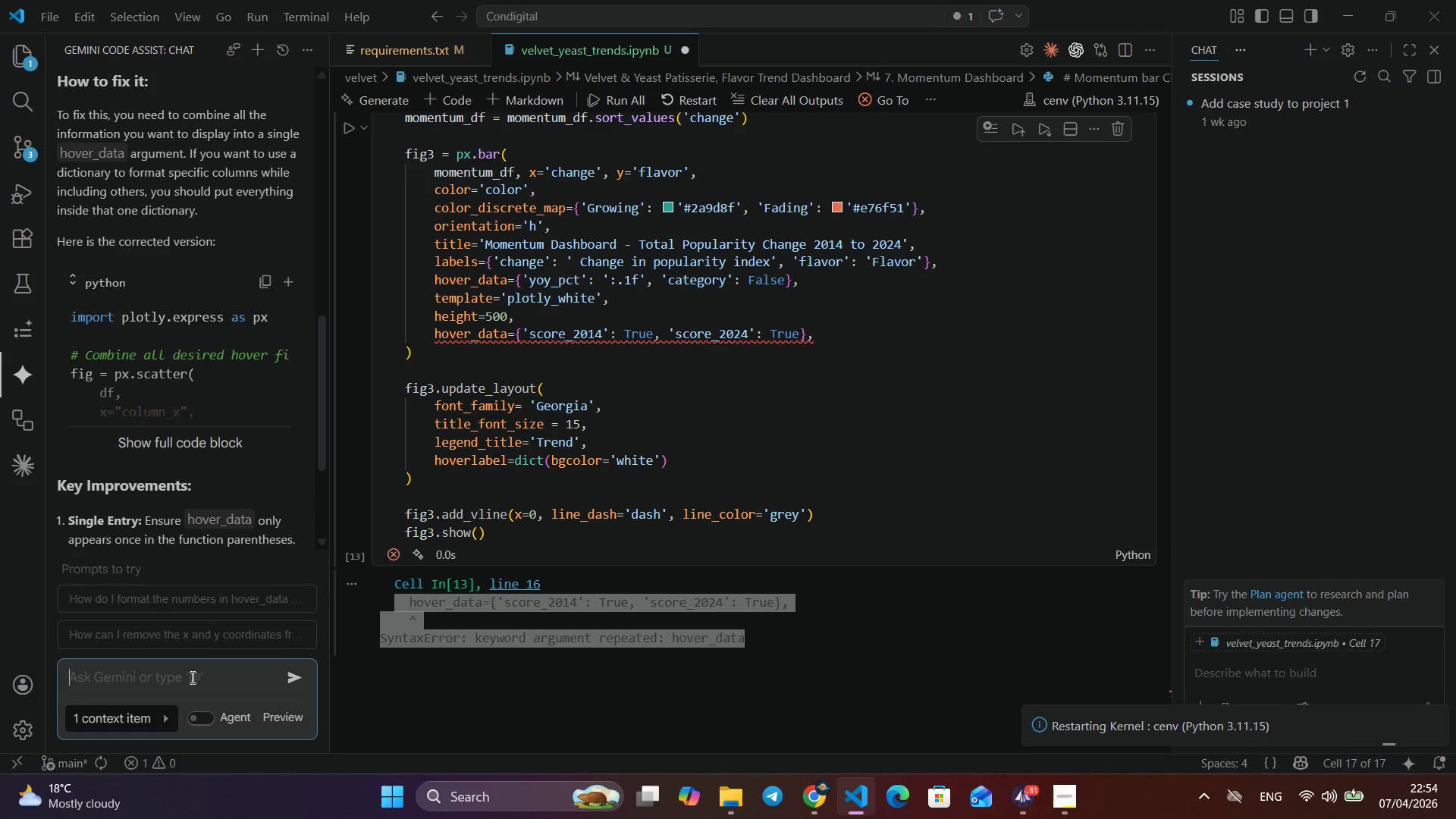 
scroll: coordinate [145, 394], scroll_direction: up, amount: 2.0
 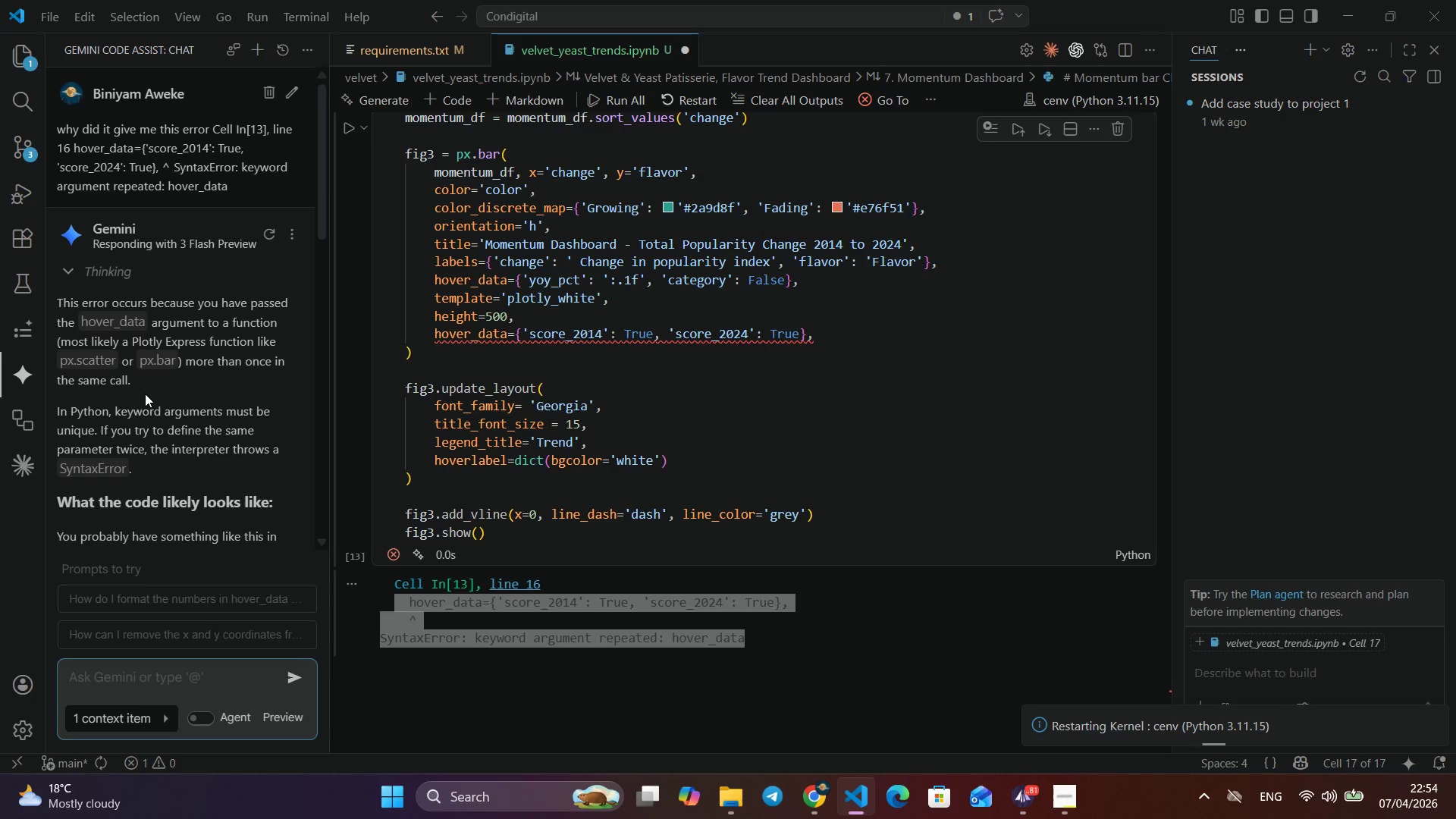 
wait(8.72)
 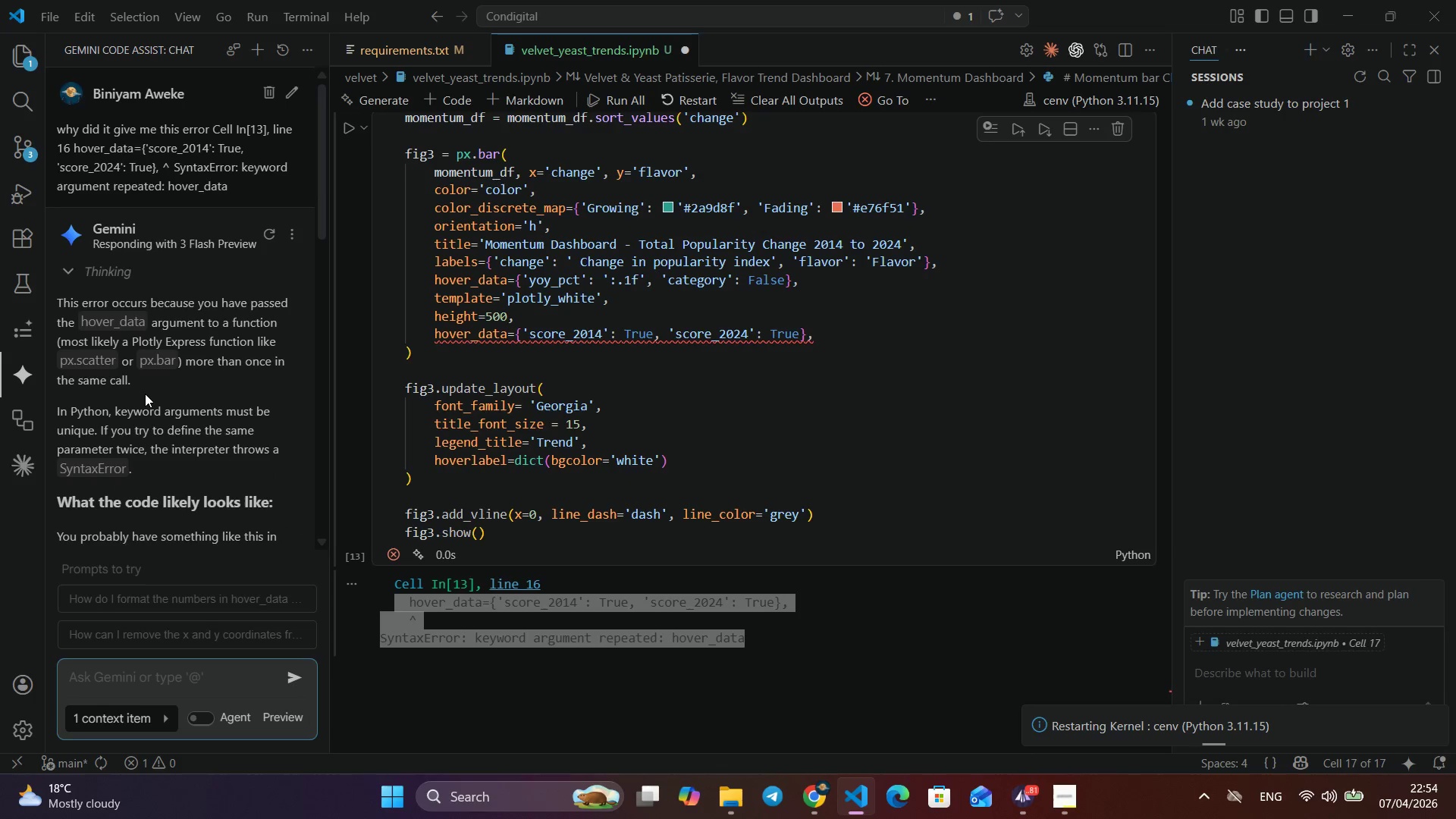 
scroll: coordinate [154, 379], scroll_direction: down, amount: 2.0
 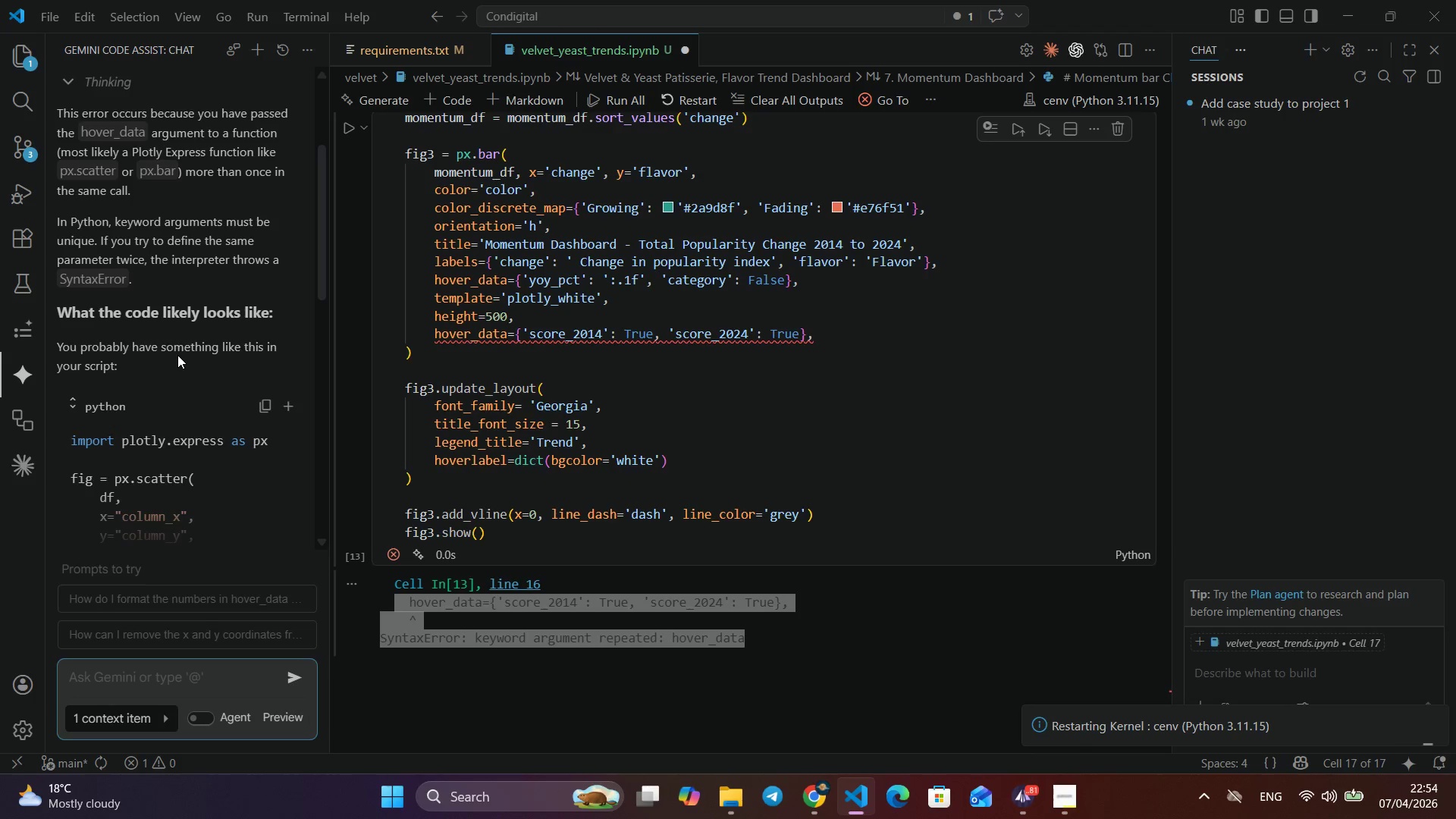 
wait(17.45)
 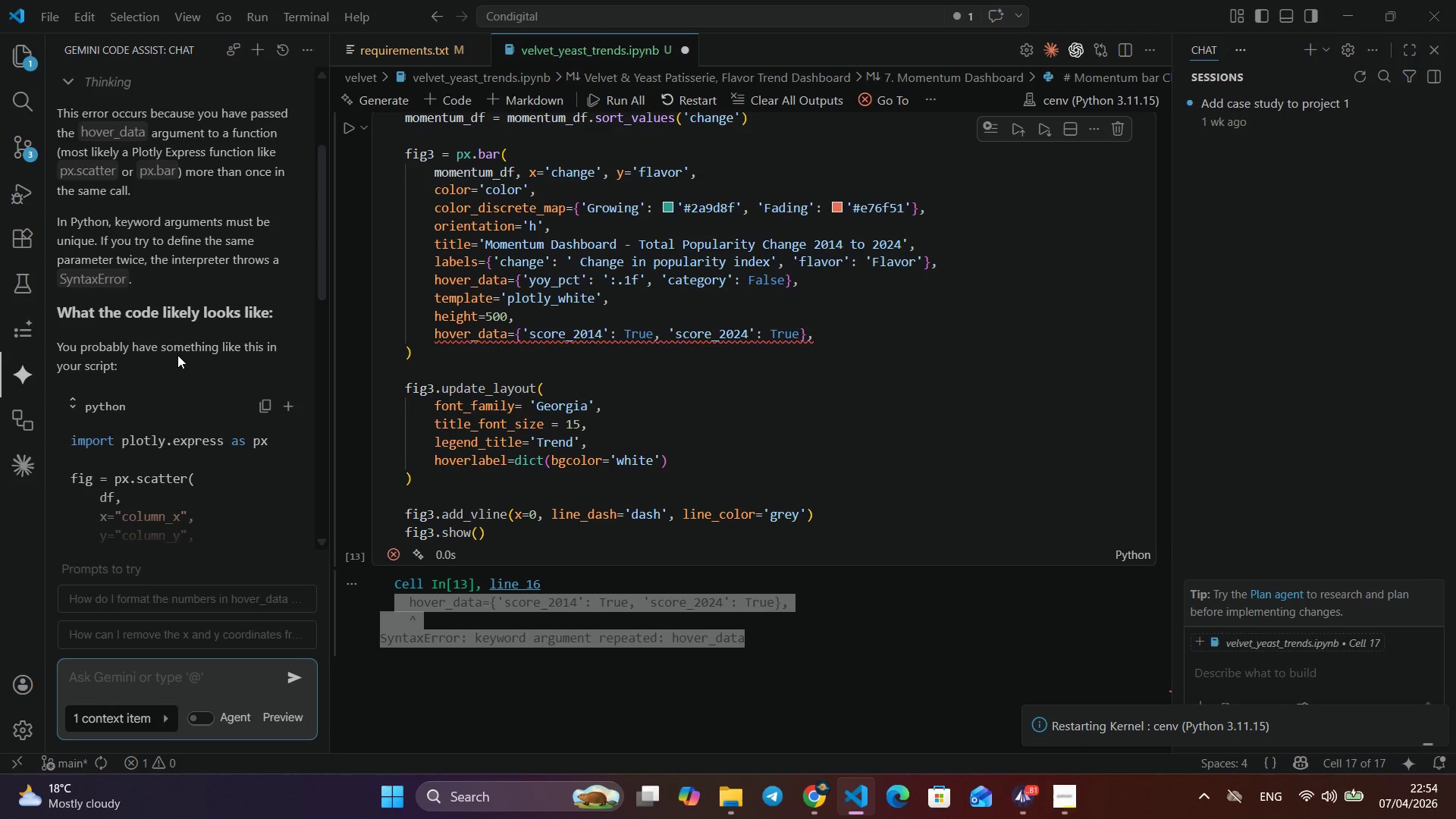 
scroll: coordinate [177, 355], scroll_direction: up, amount: 1.0
 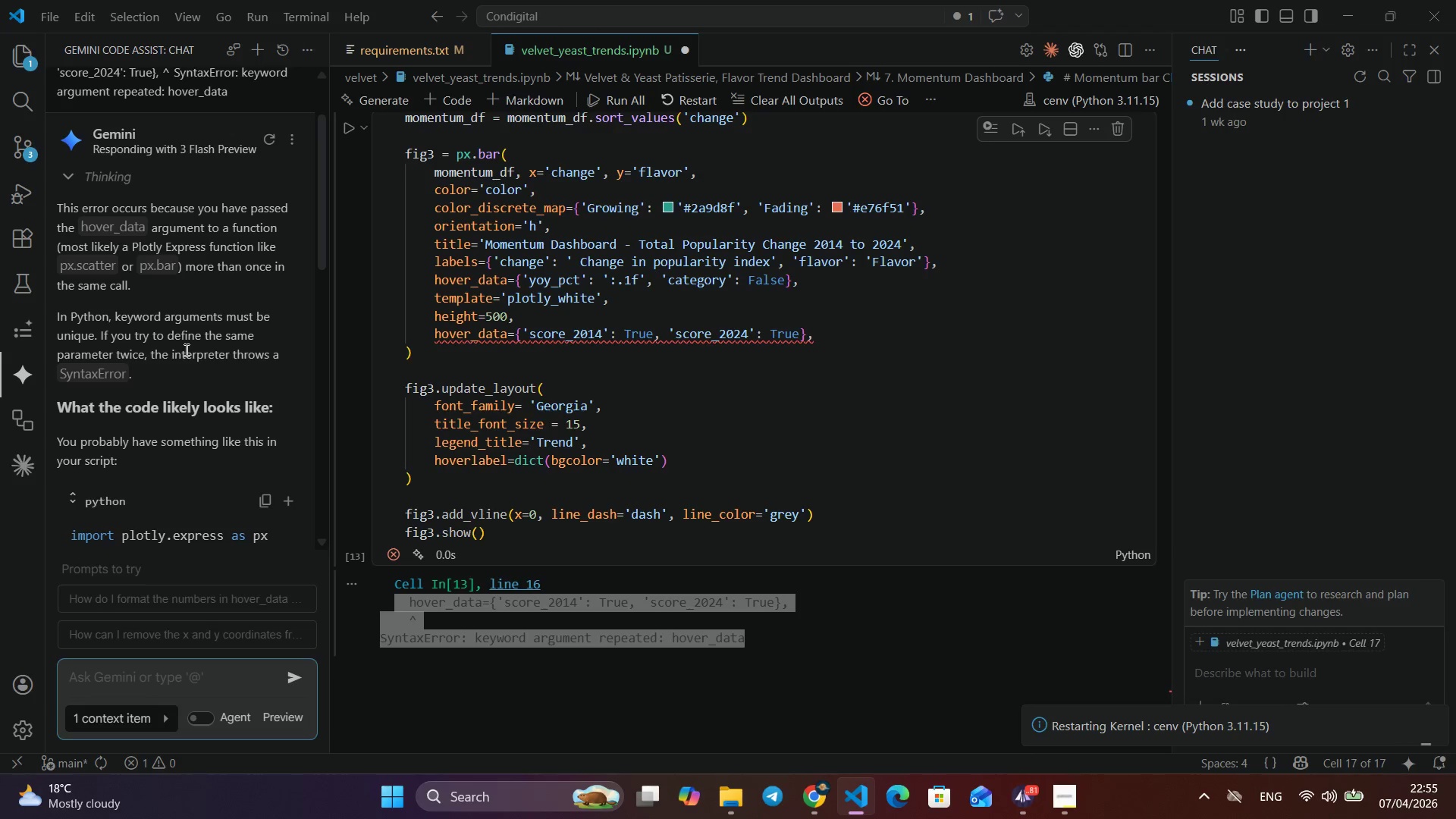 
wait(39.48)
 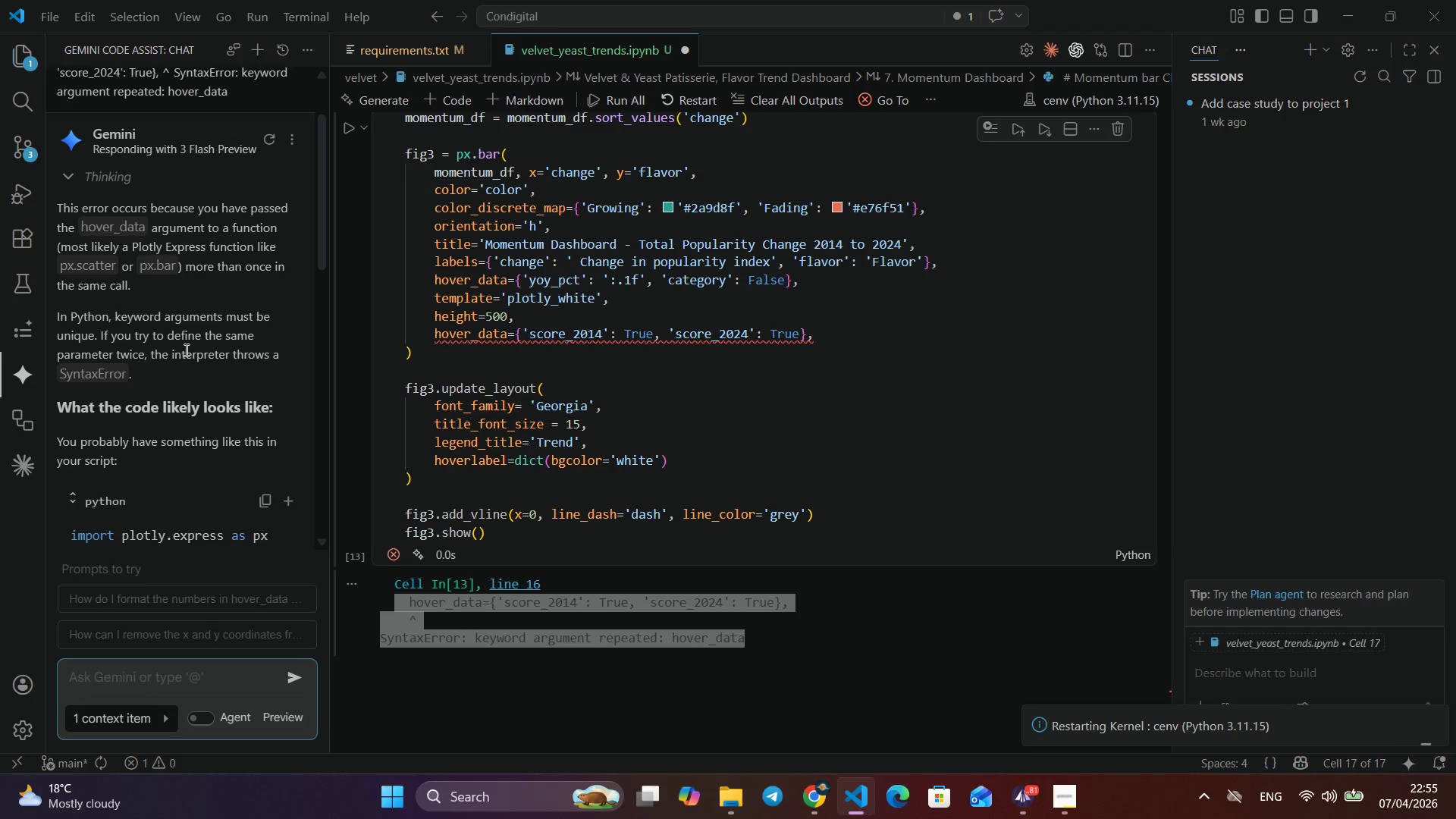 
left_click_drag(start_coordinate=[808, 281], to_coordinate=[571, 273])
 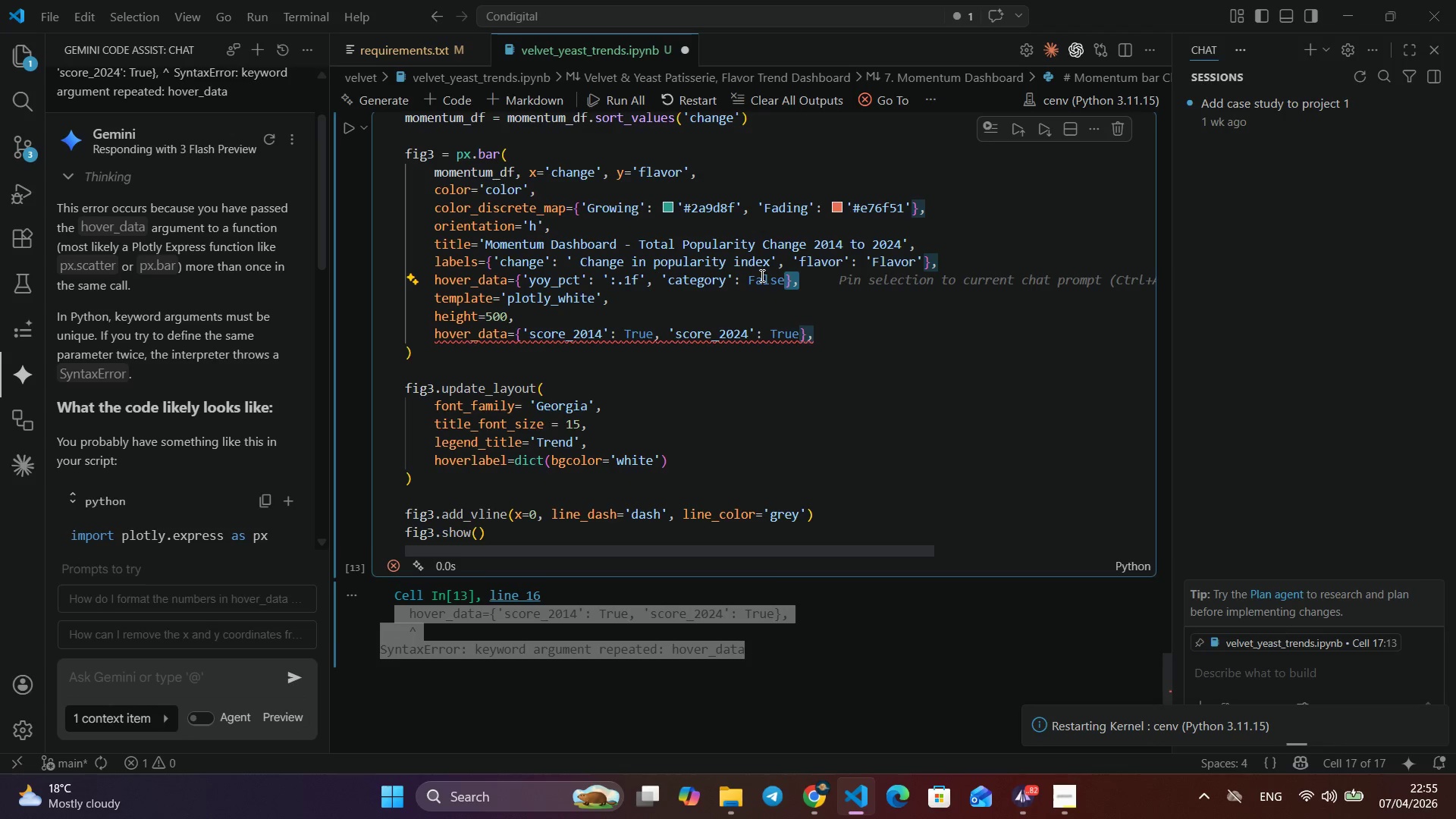 
key(Control+Shift+ArrowLeft)
 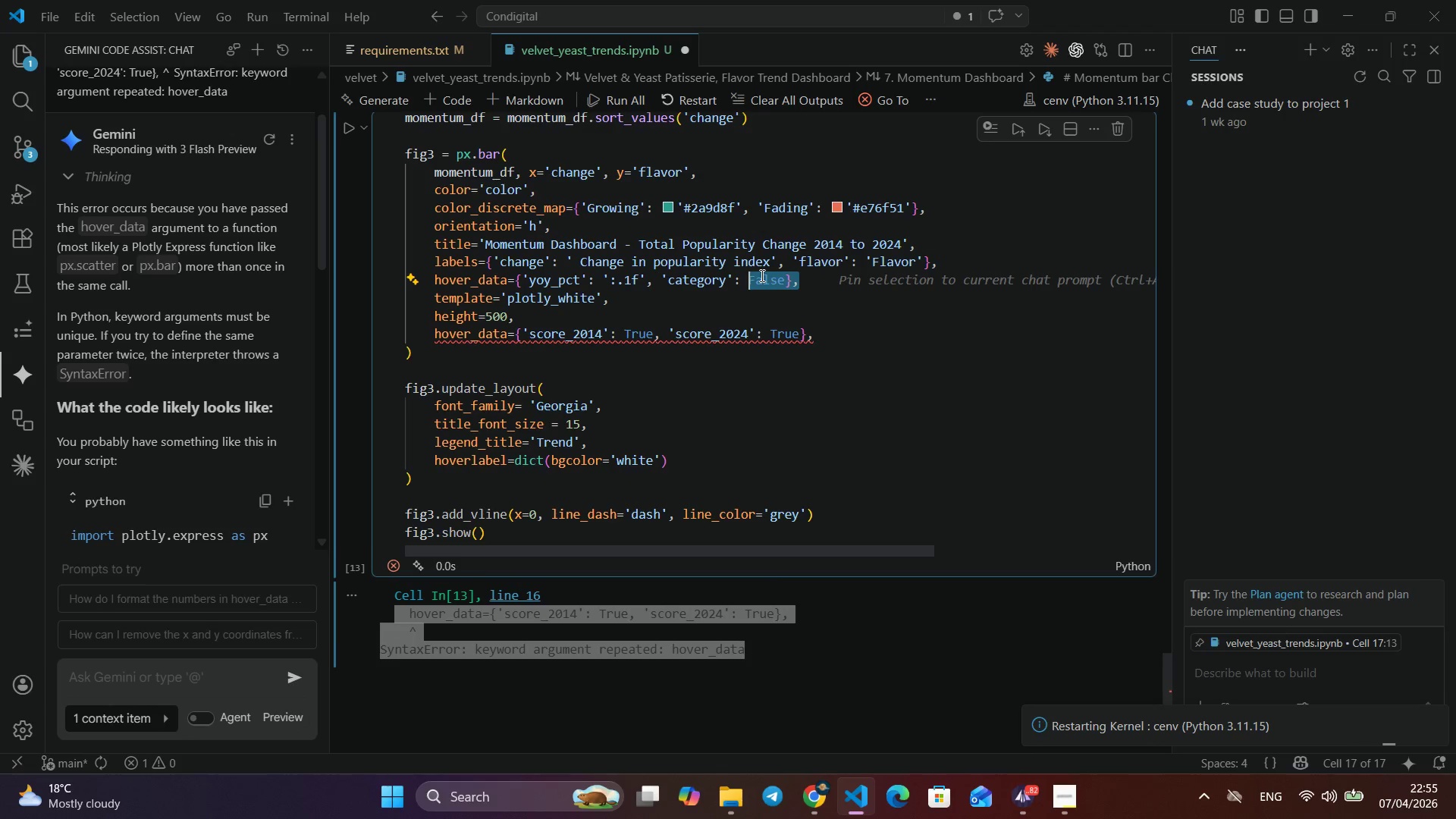 
key(Control+Shift+ArrowLeft)
 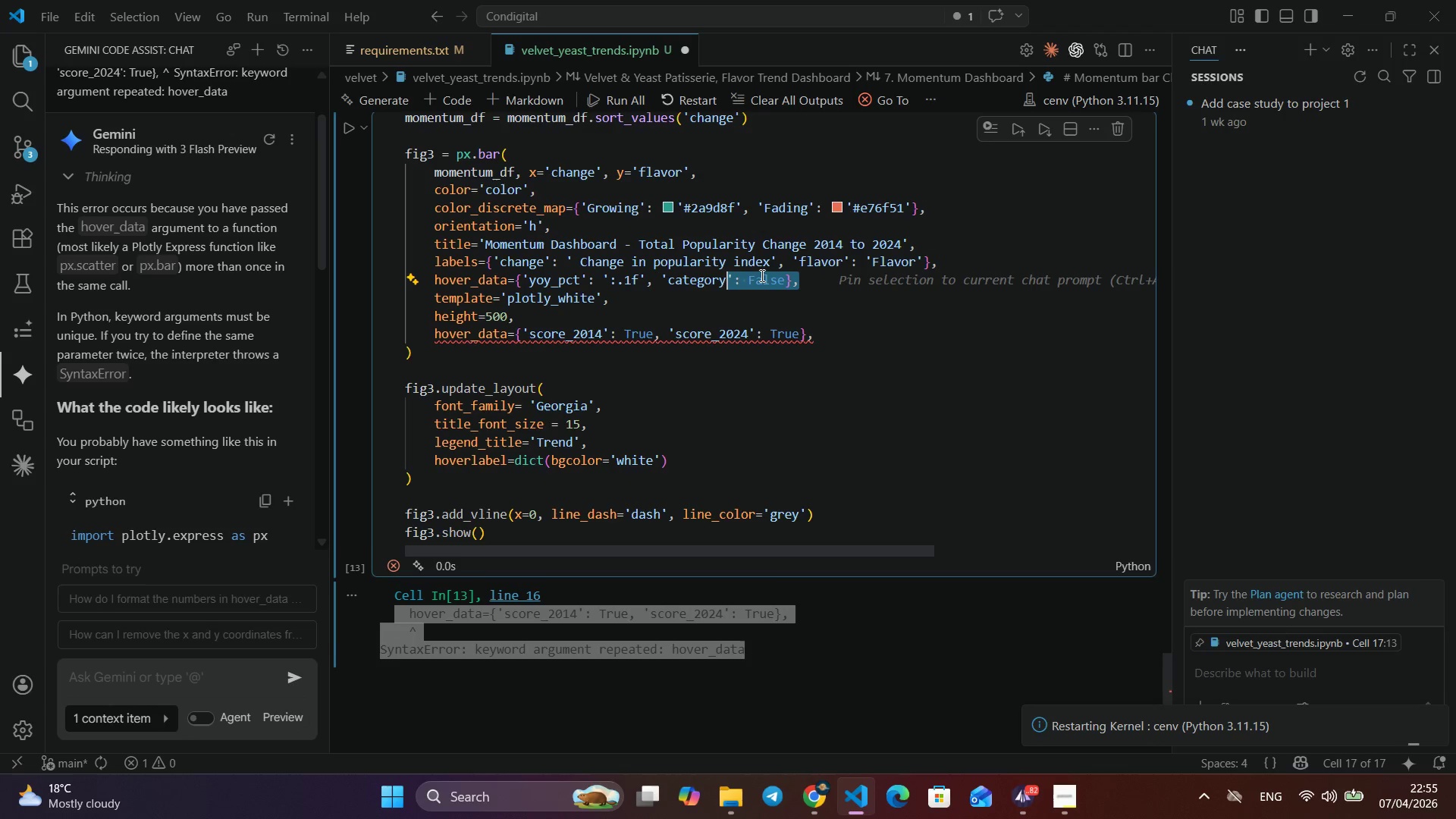 
key(Control+Shift+ArrowLeft)
 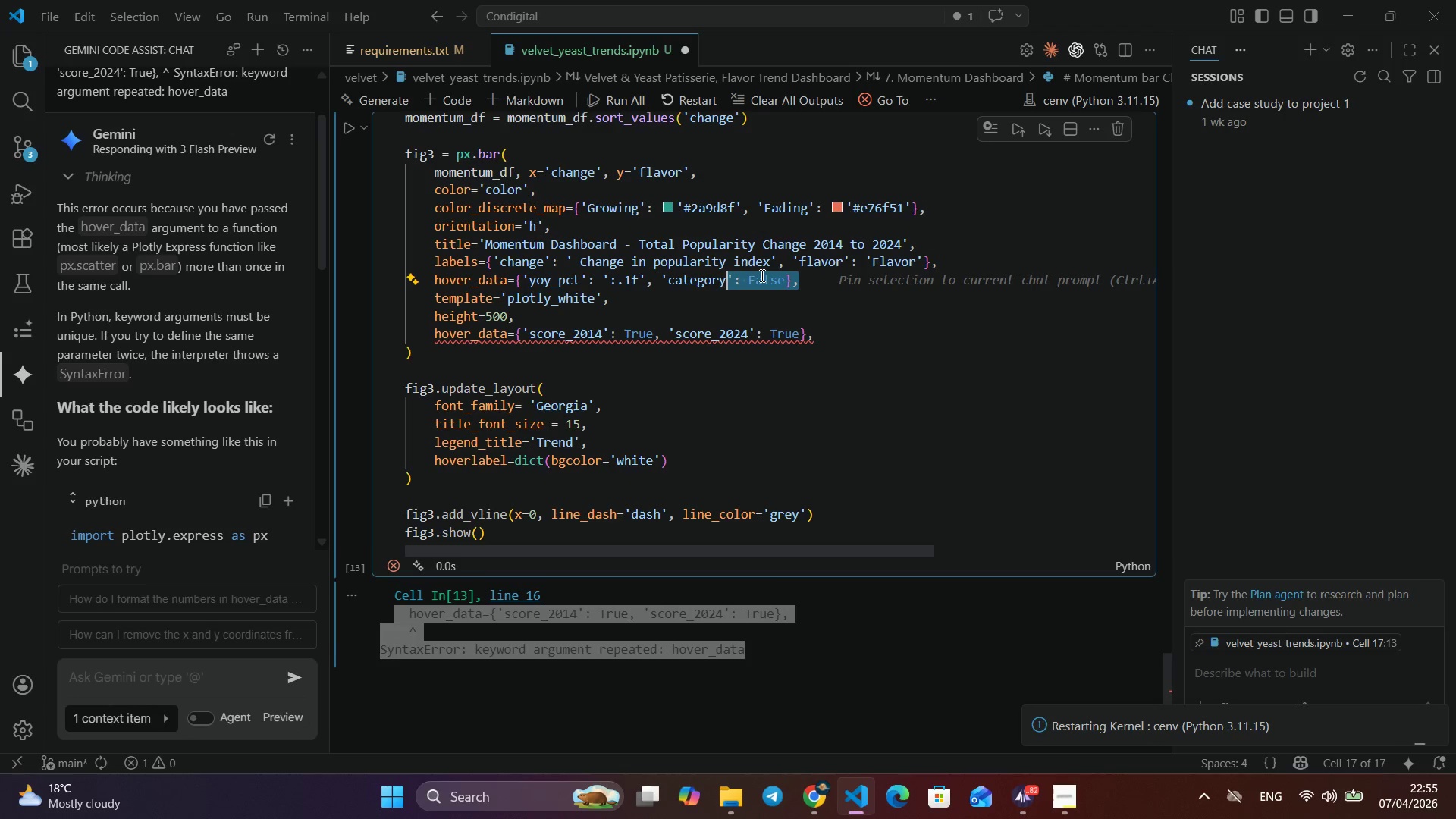 
key(Control+Shift+ArrowLeft)
 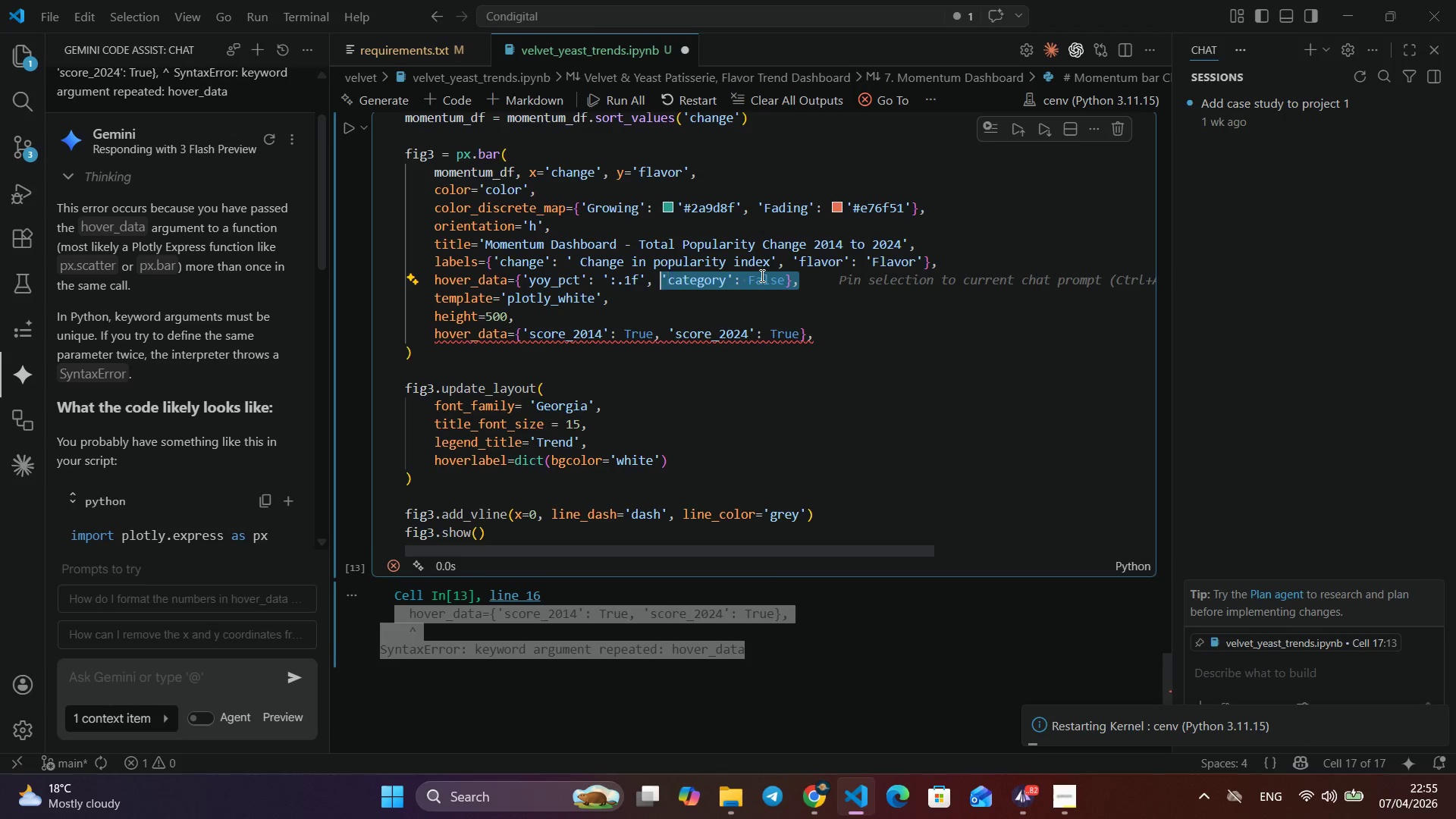 
key(Control+Shift+ArrowLeft)
 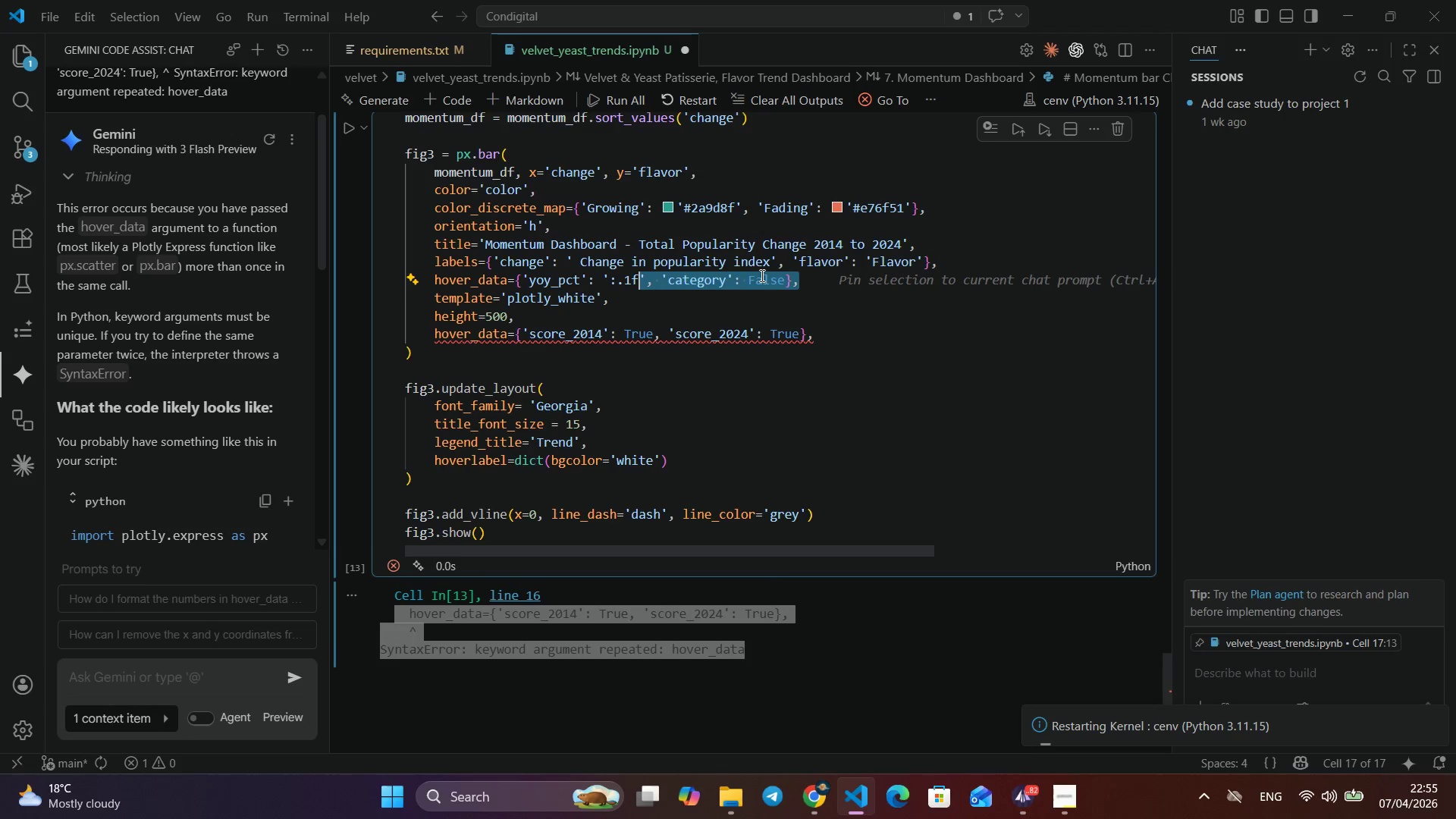 
key(Control+Shift+ArrowLeft)
 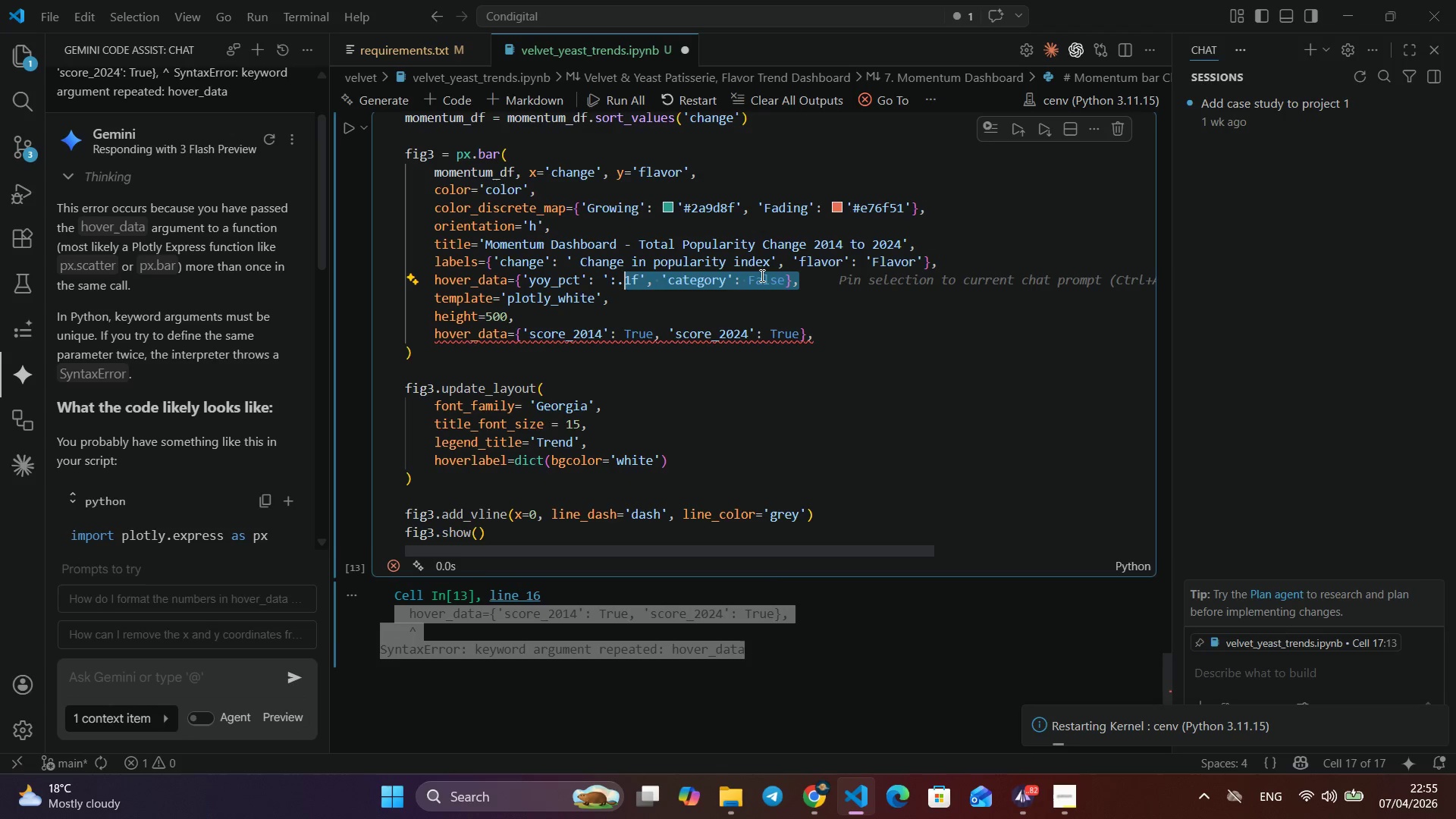 
key(Control+Shift+ArrowLeft)
 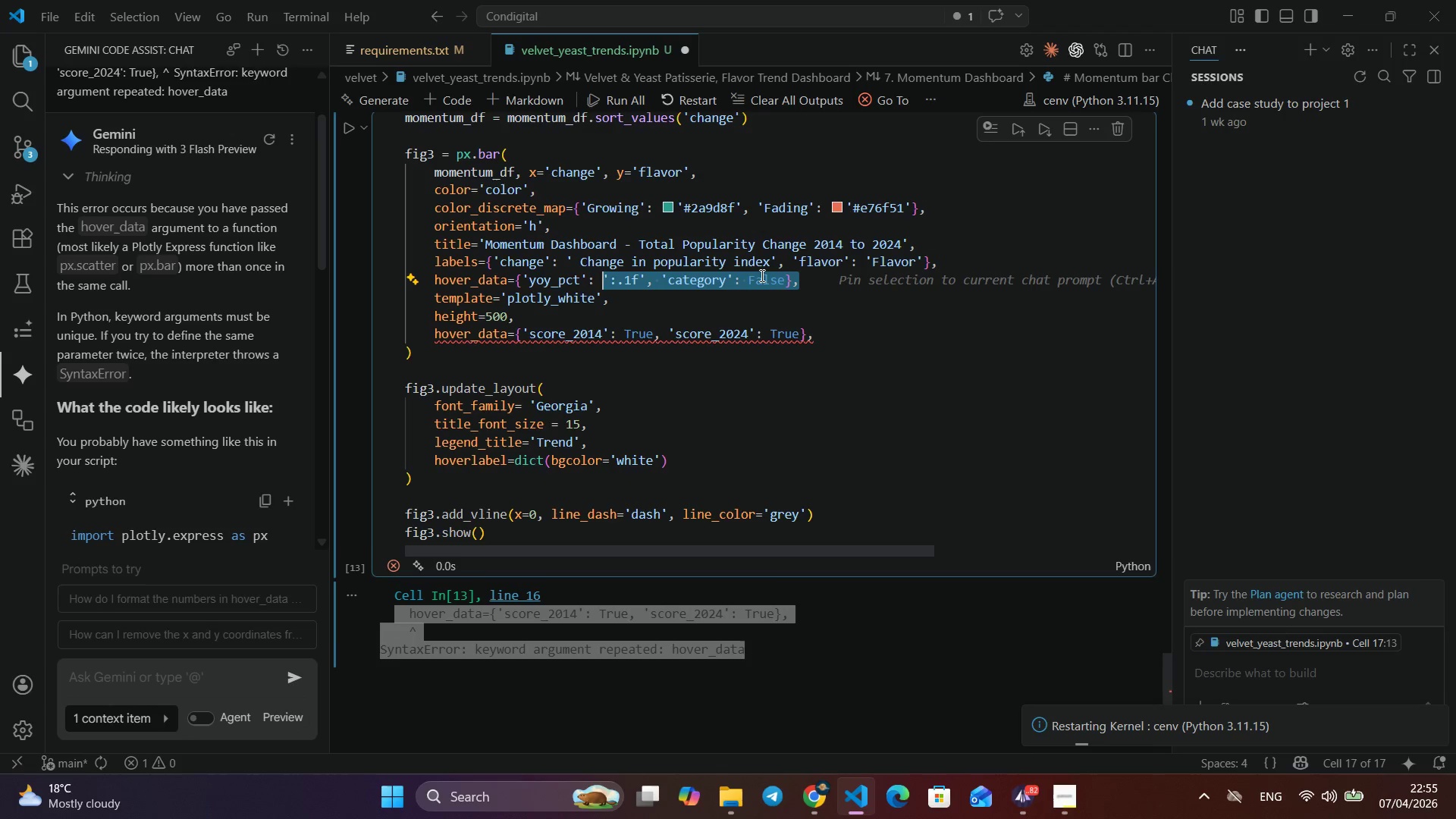 
key(Control+Shift+ArrowLeft)
 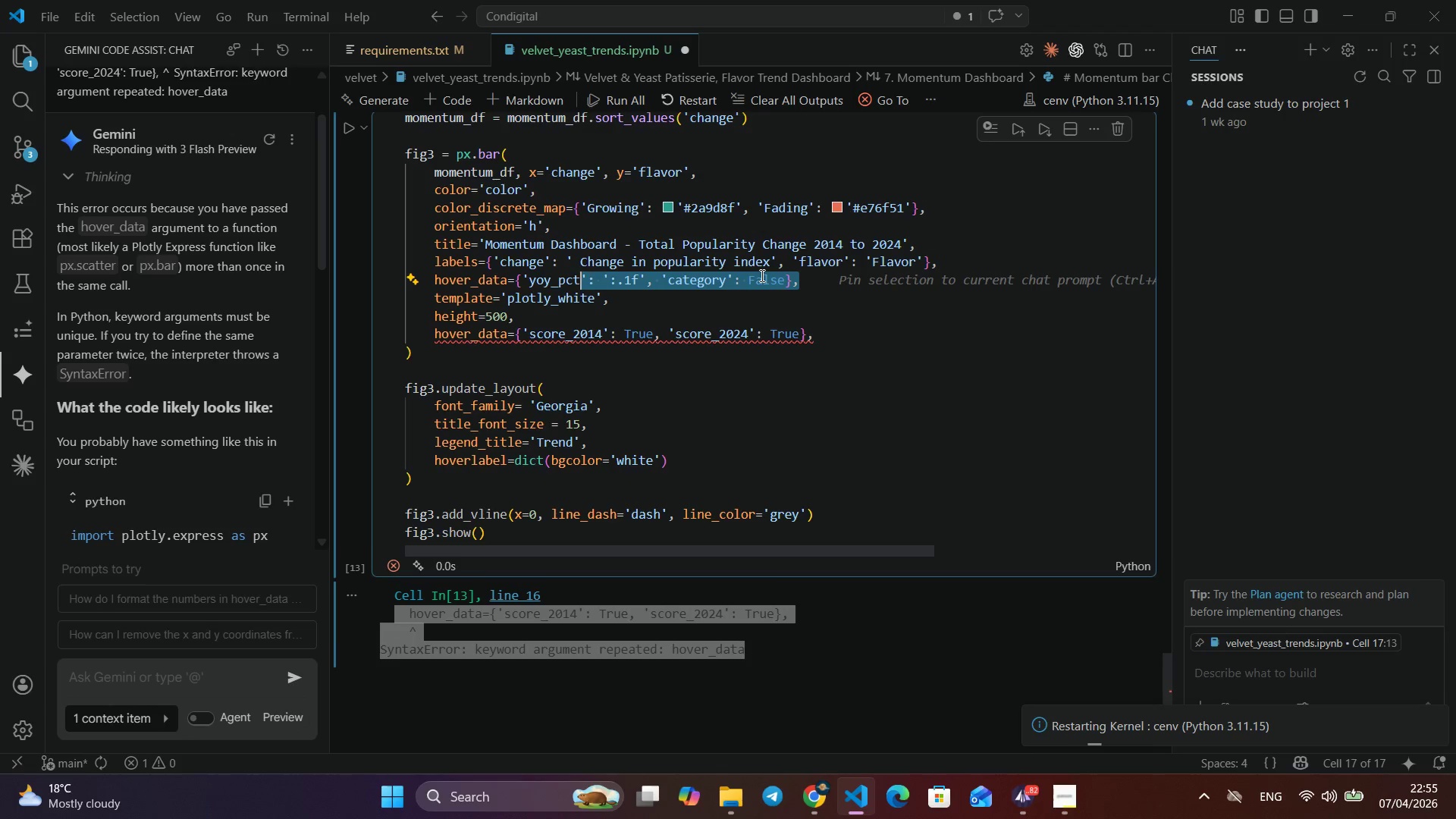 
key(Control+Shift+ArrowLeft)
 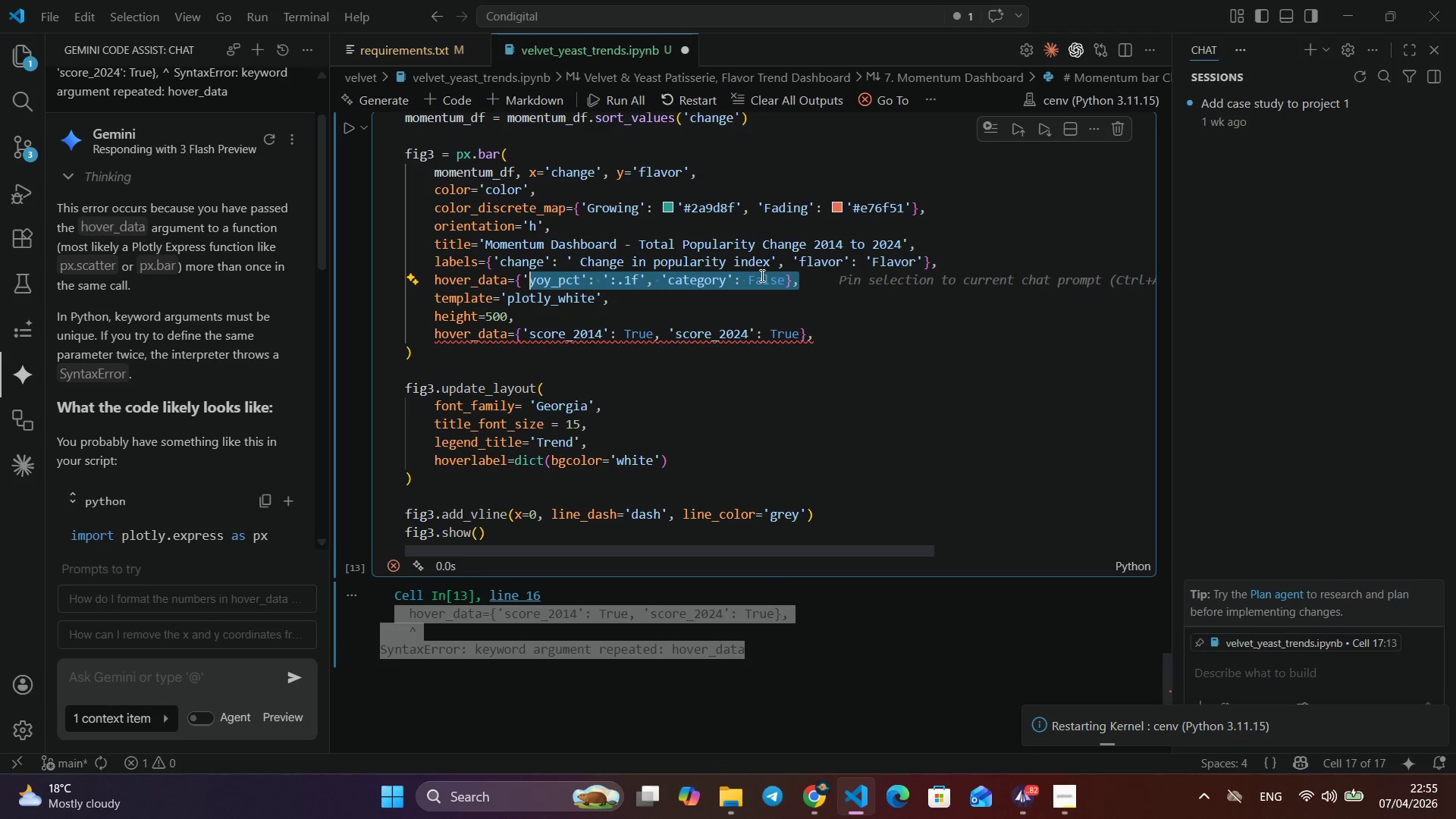 
key(Control+Shift+ArrowLeft)
 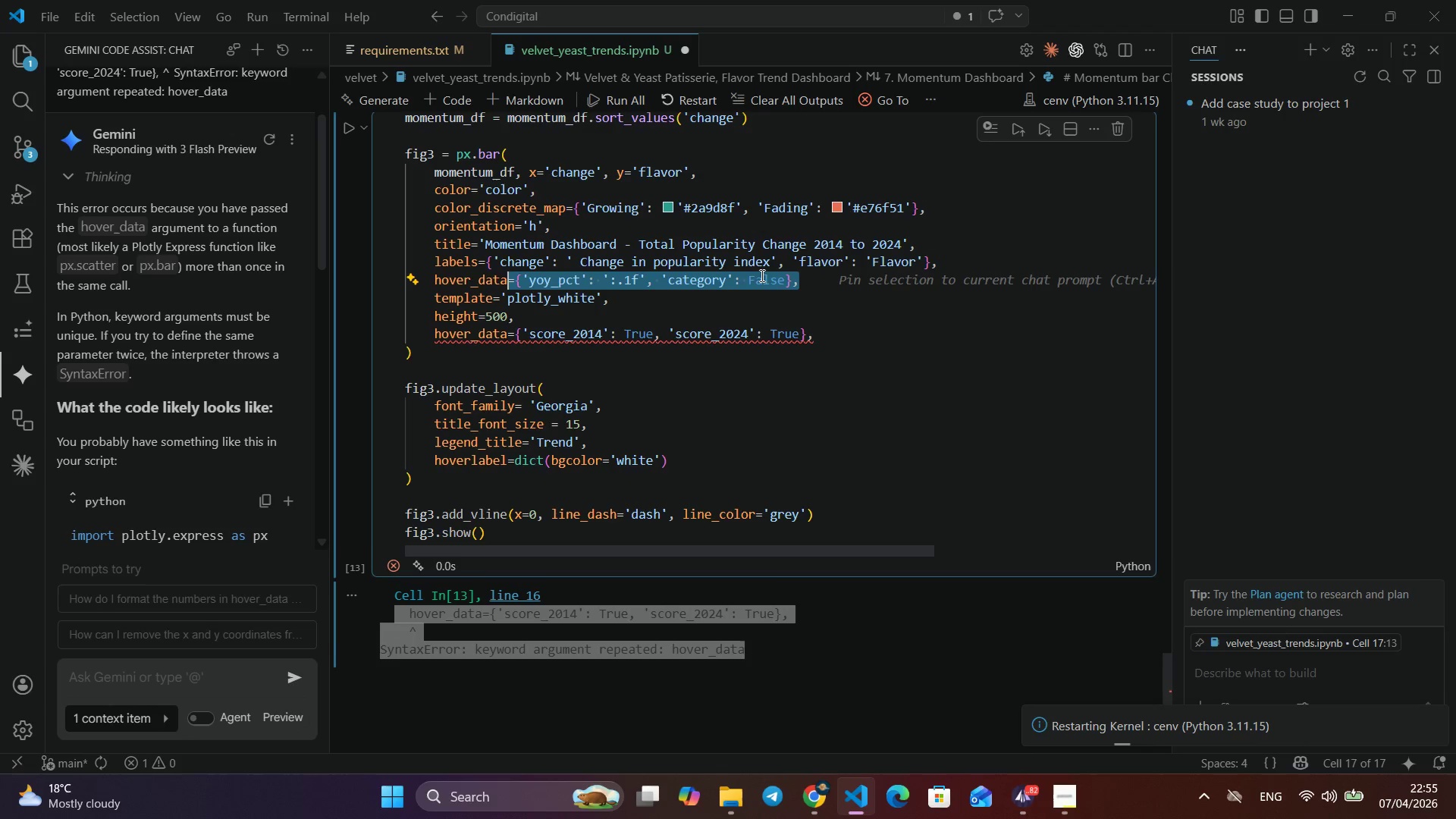 
key(Control+Shift+ArrowLeft)
 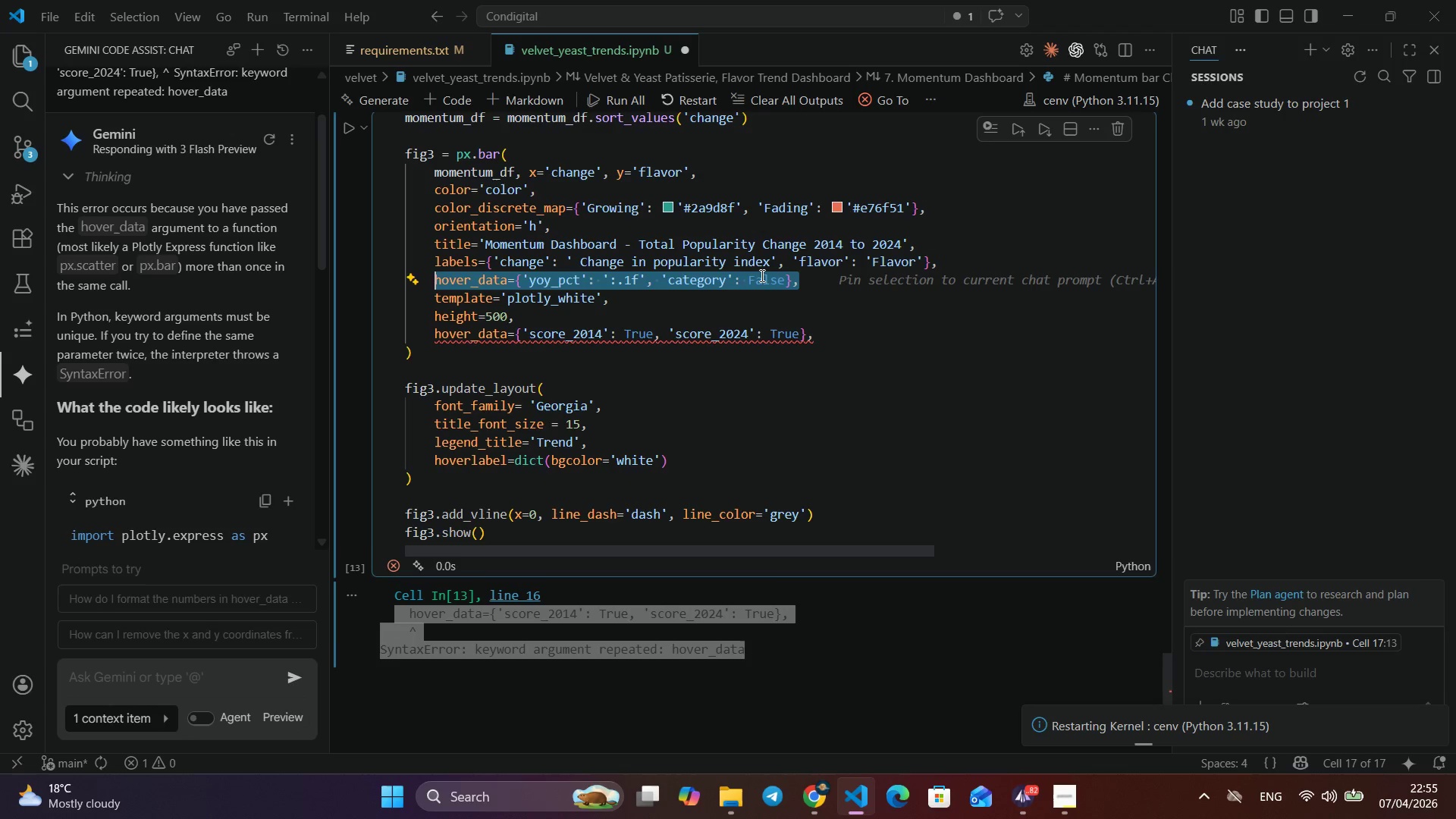 
key(Control+Shift+ArrowLeft)
 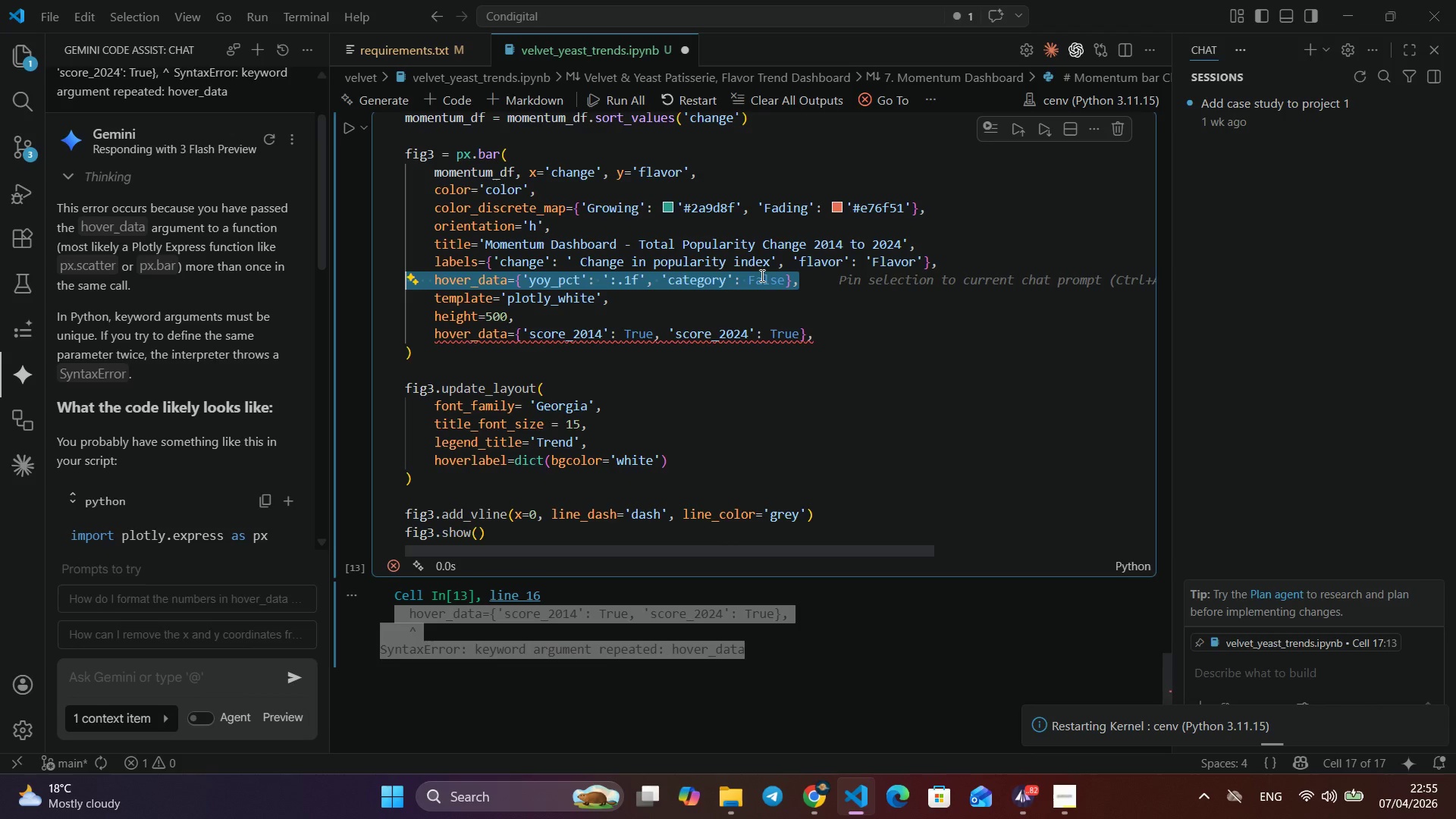 
key(Backspace)
 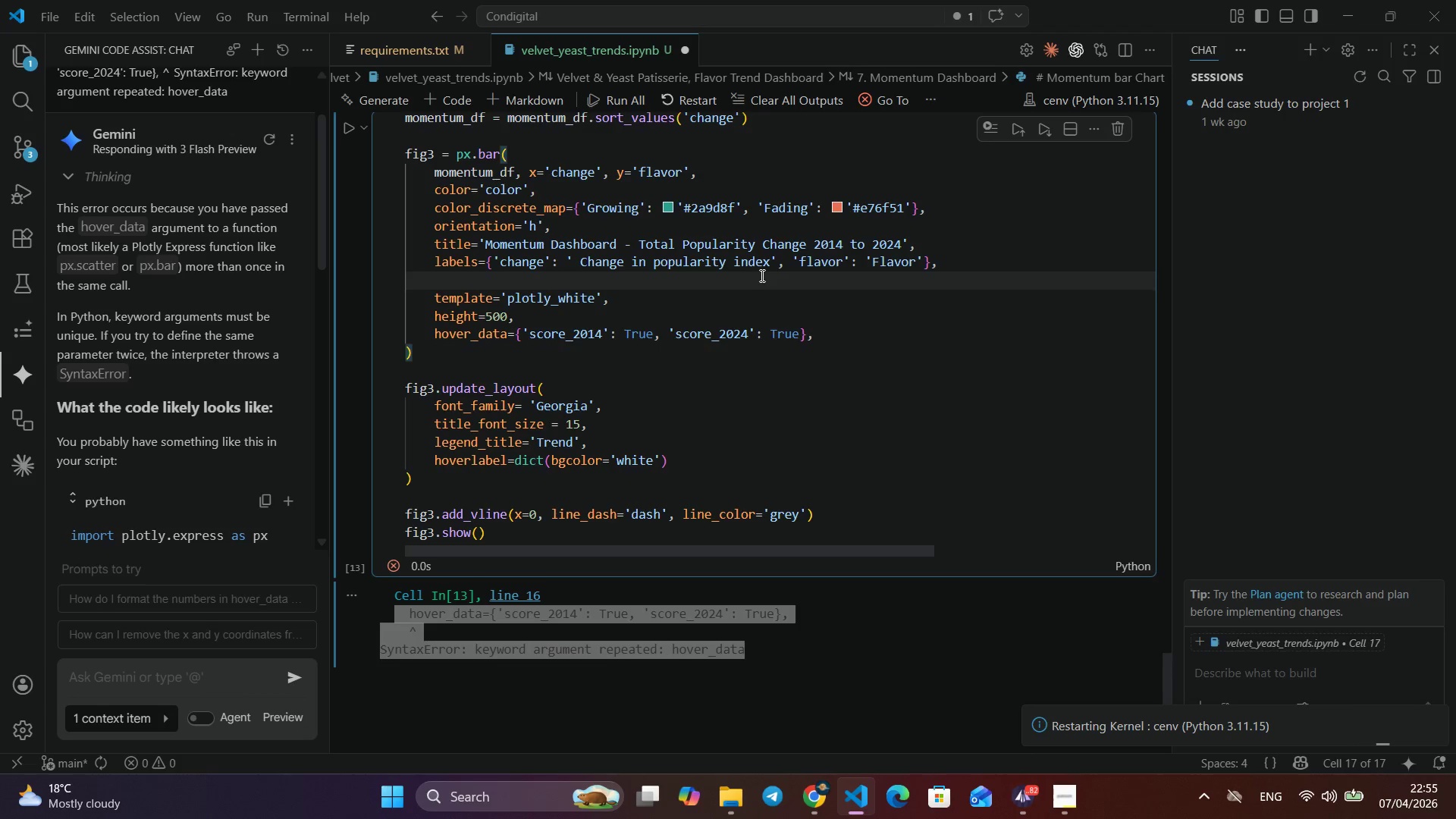 
key(Backspace)
 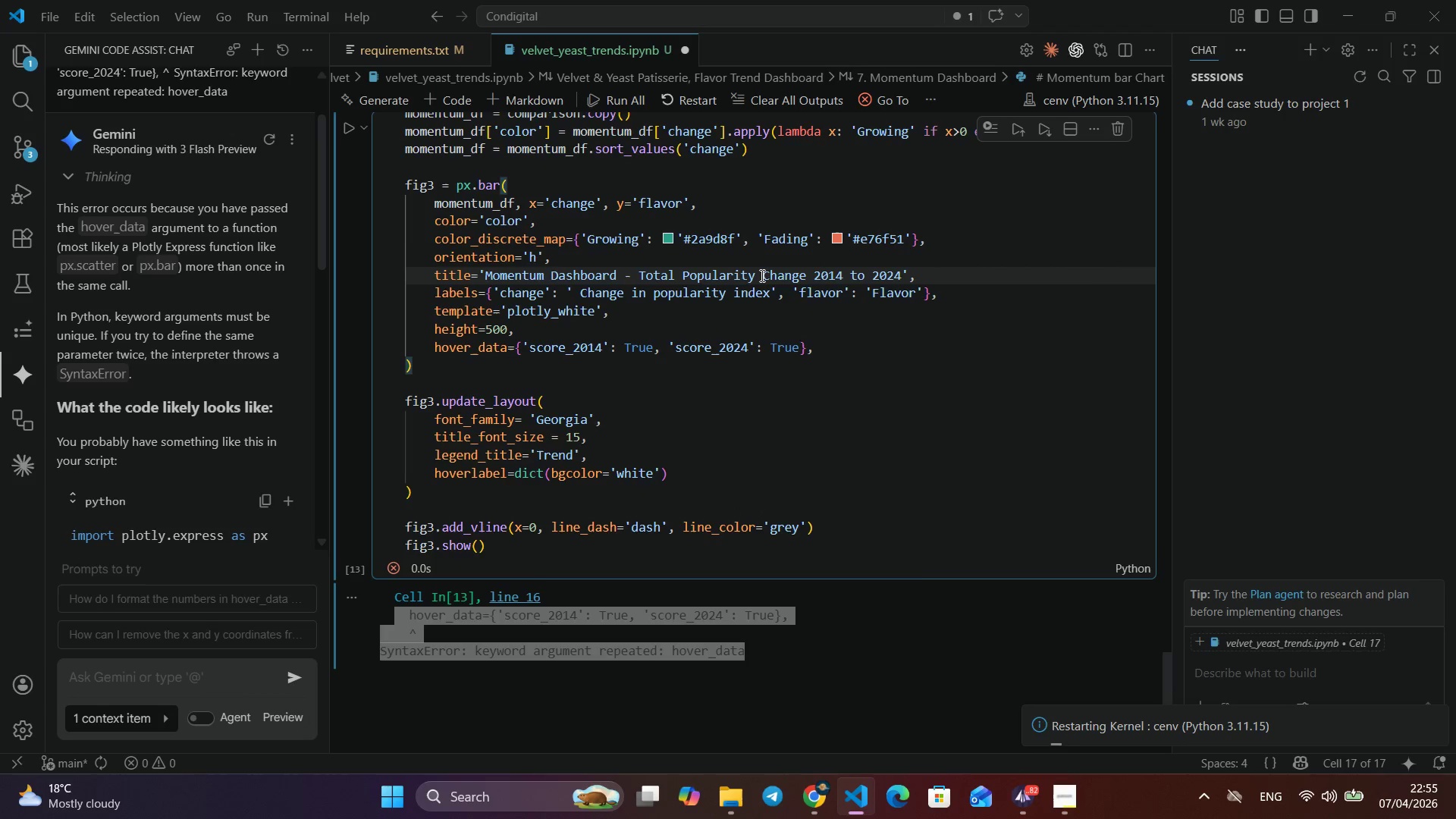 
wait(9.62)
 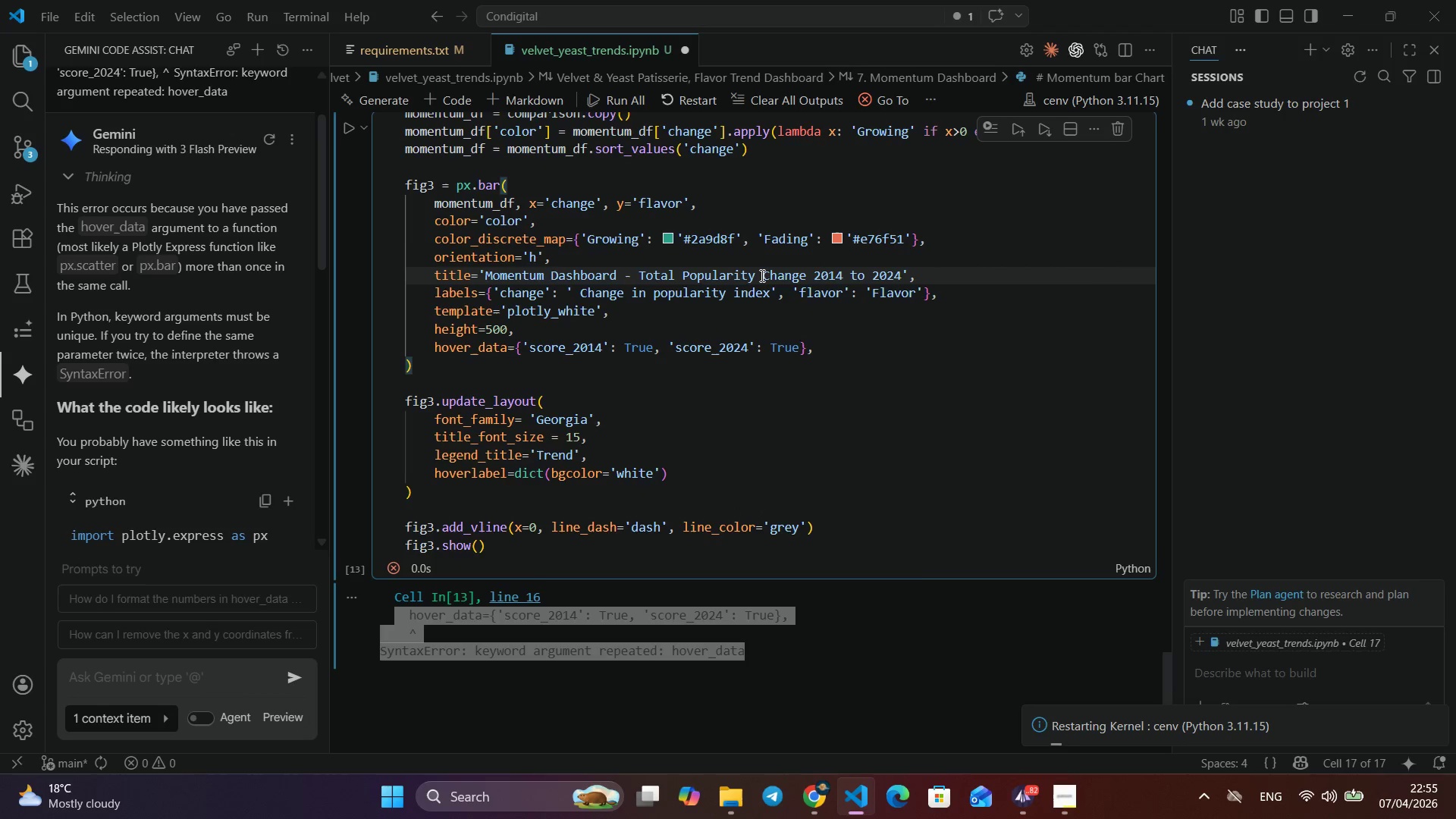 
left_click([13, 375])
 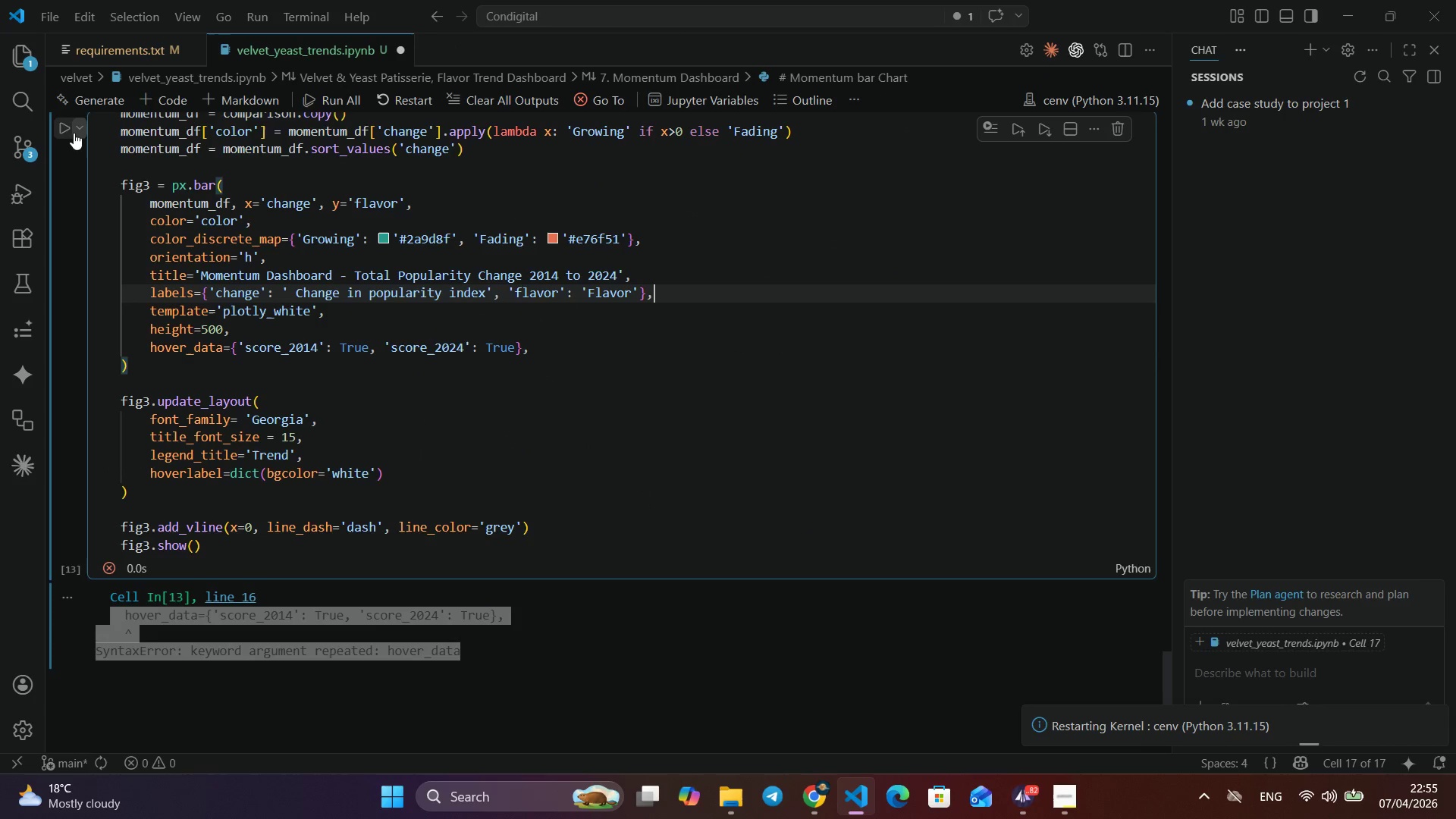 
left_click([67, 133])
 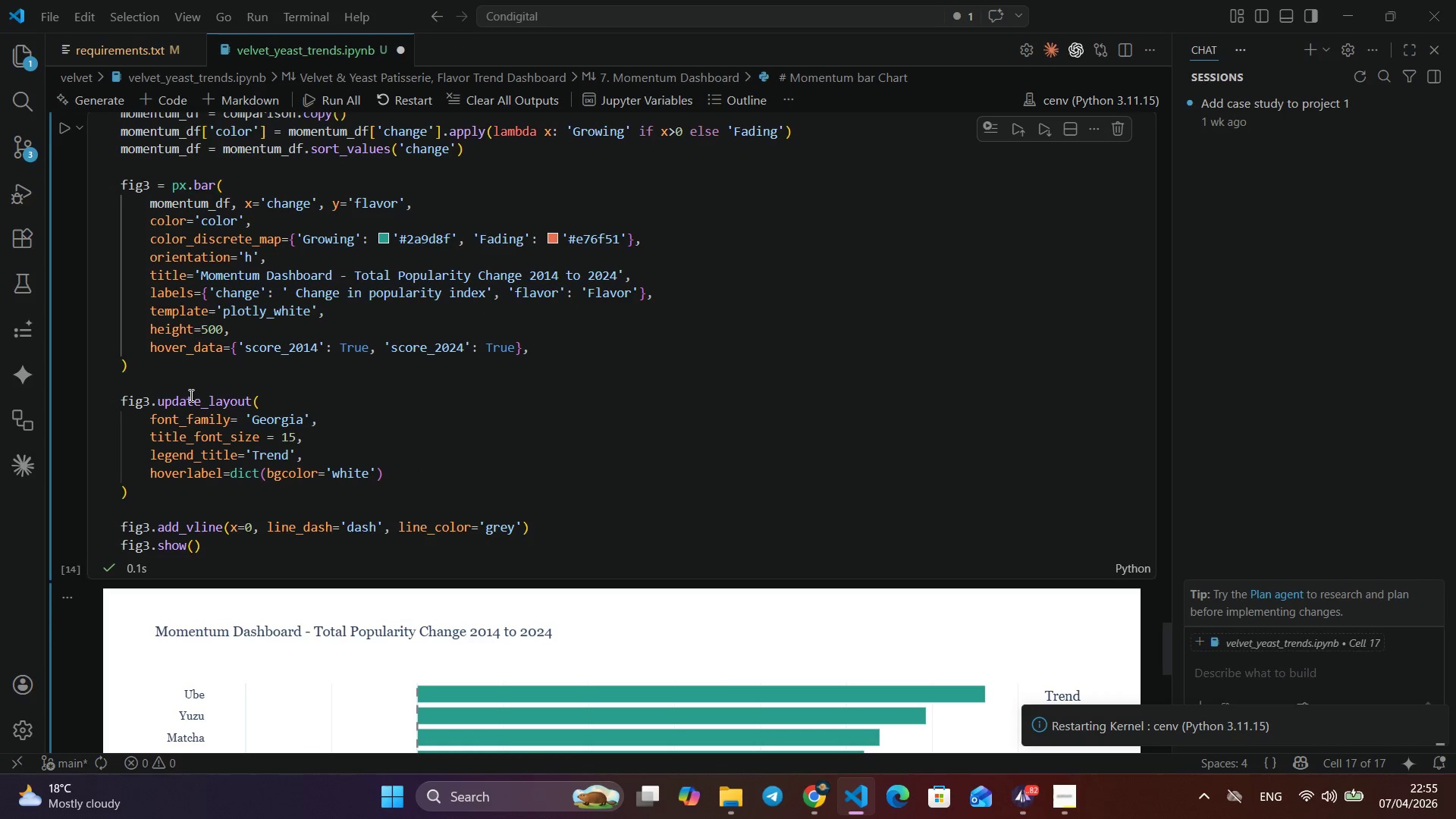 
scroll: coordinate [428, 426], scroll_direction: down, amount: 13.0
 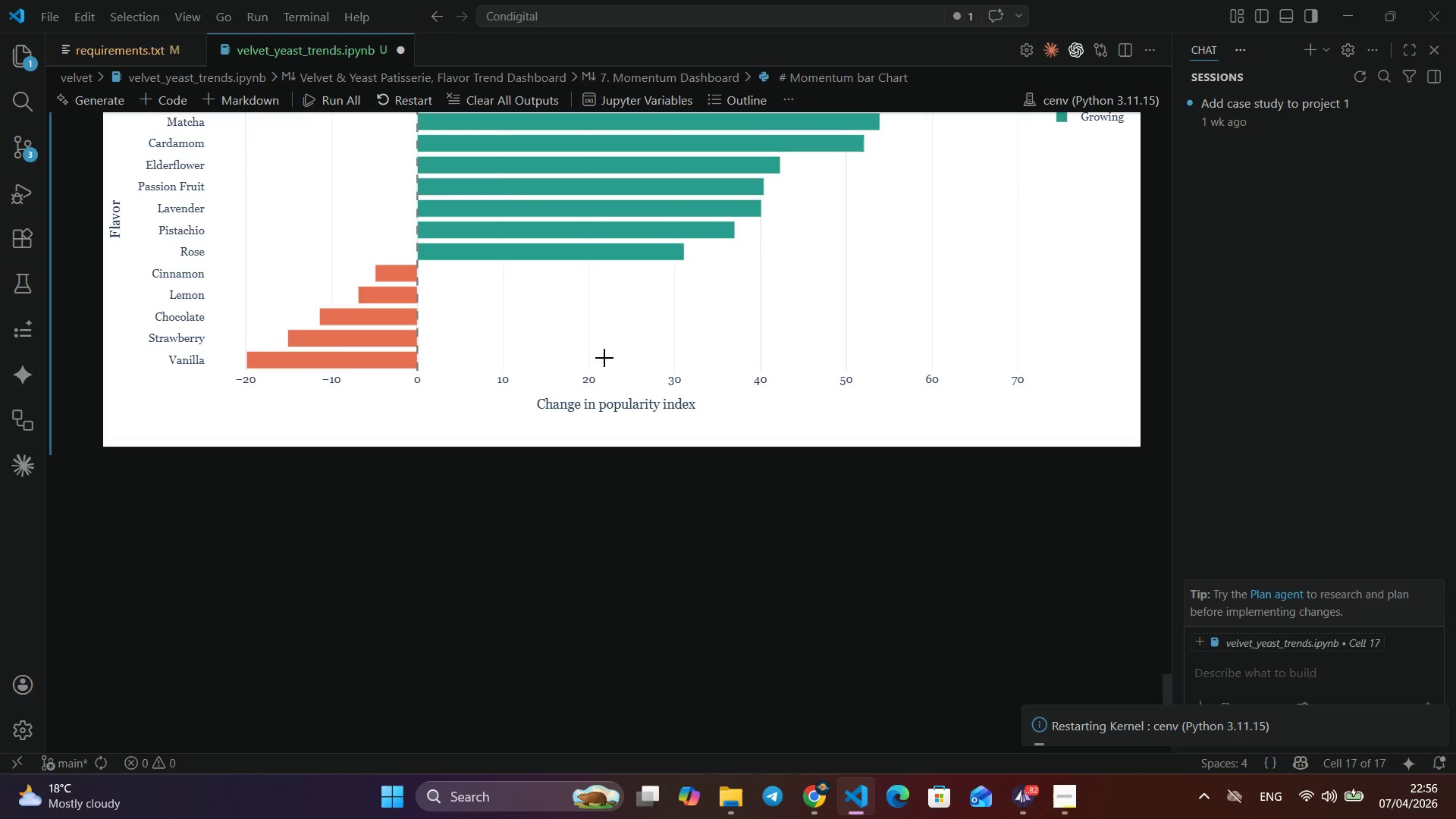 
wait(11.29)
 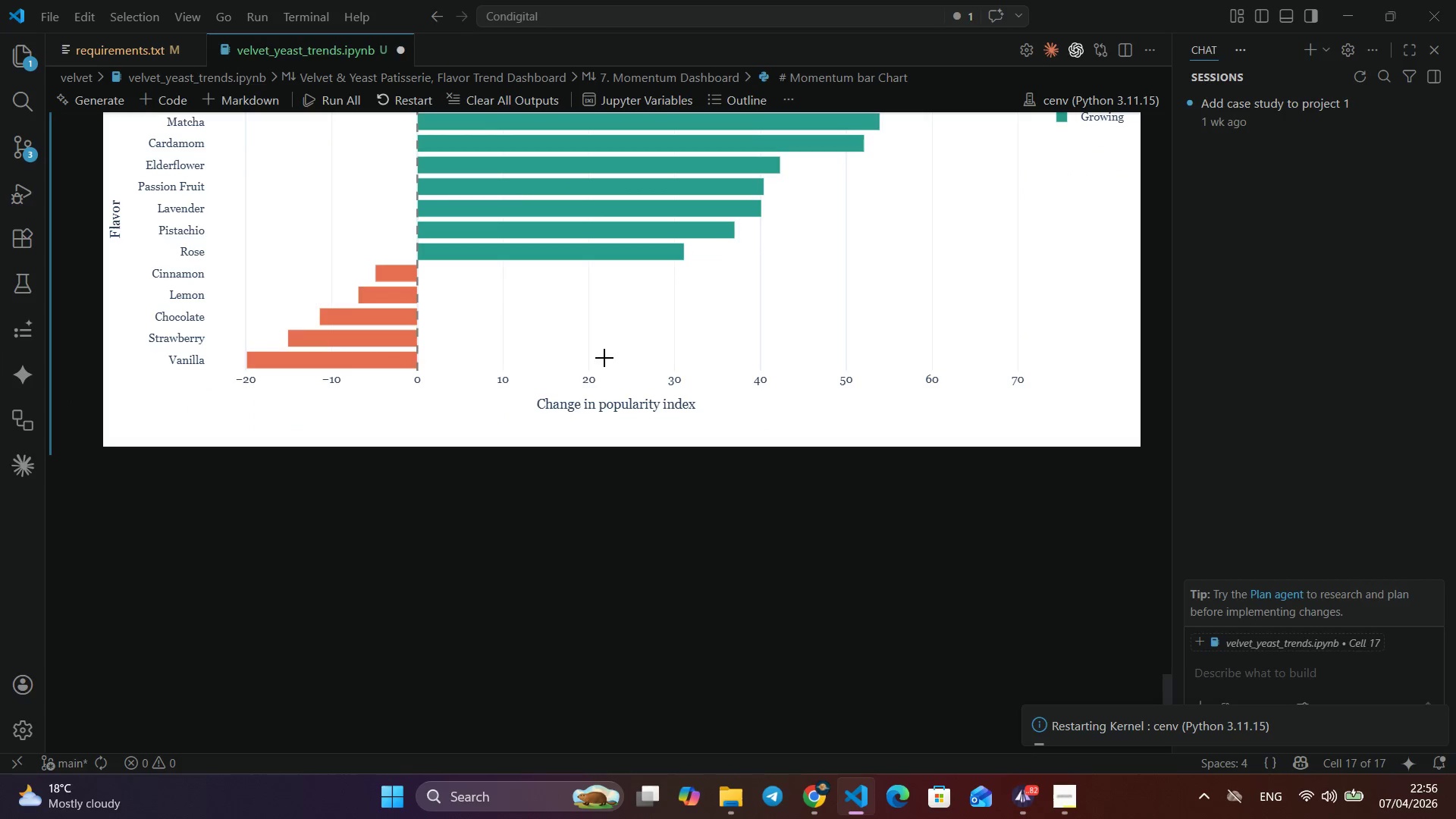 
scroll: coordinate [574, 460], scroll_direction: up, amount: 8.0
 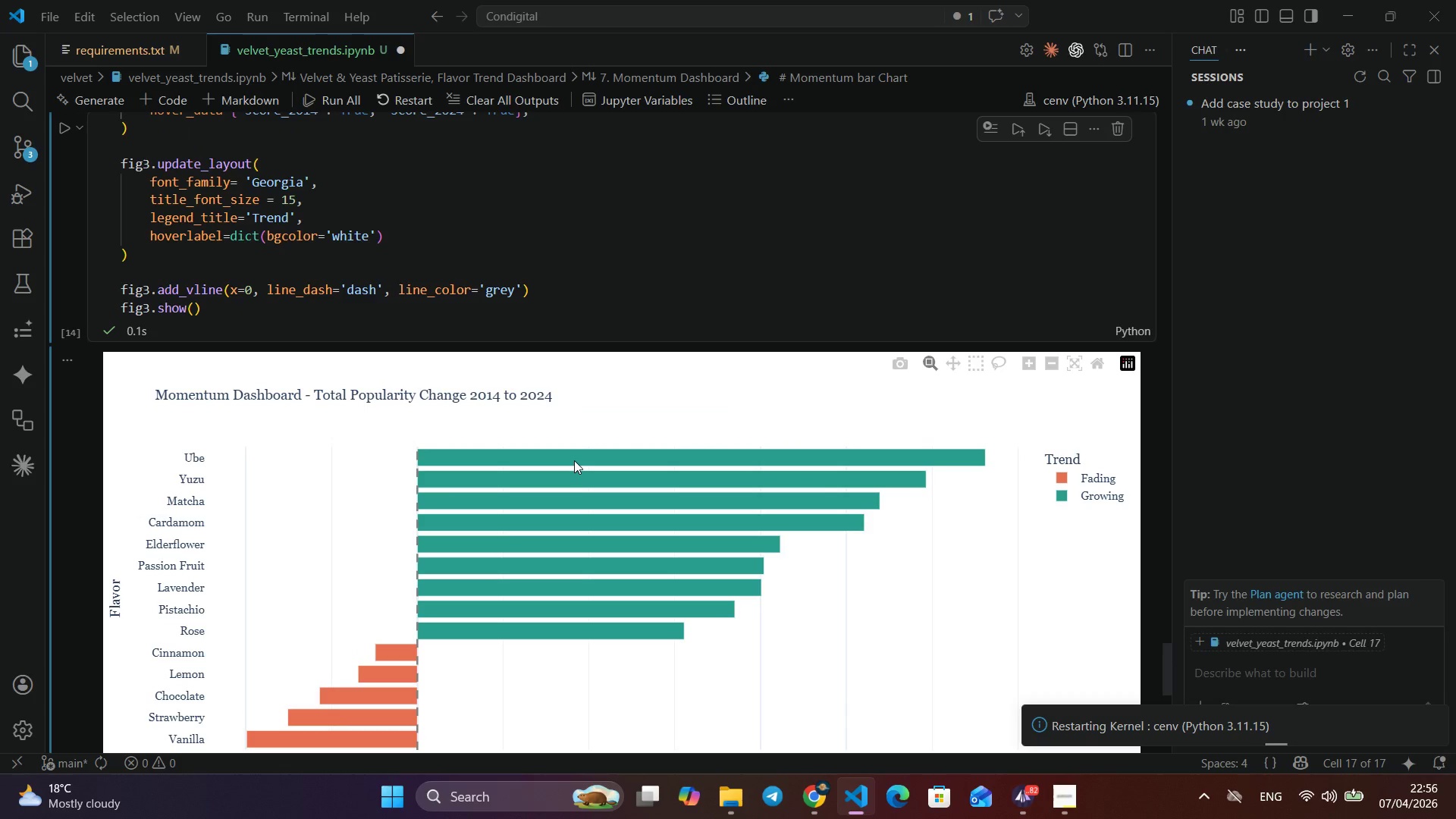 
scroll: coordinate [574, 460], scroll_direction: down, amount: 7.0
 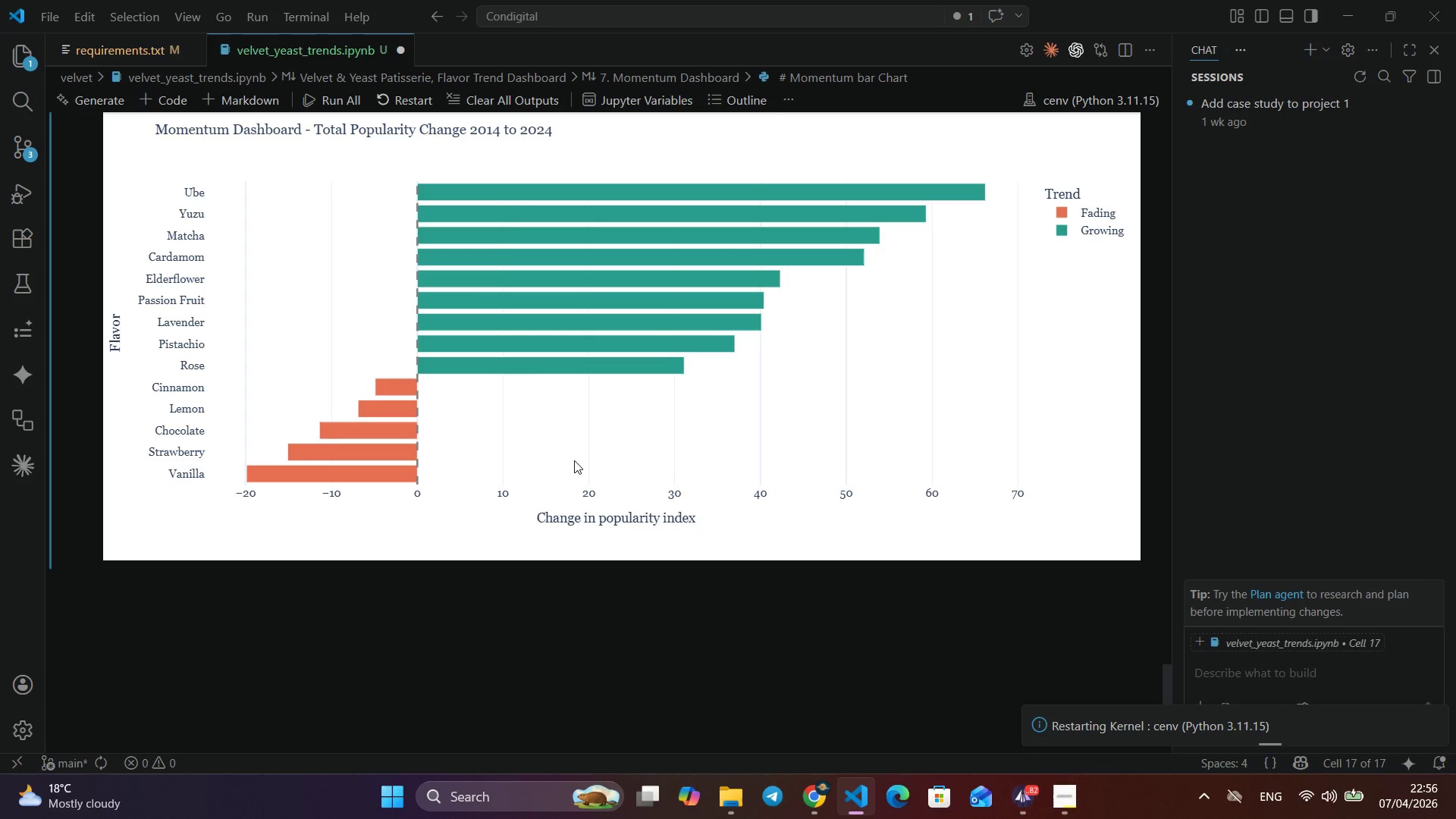 
wait(23.71)
 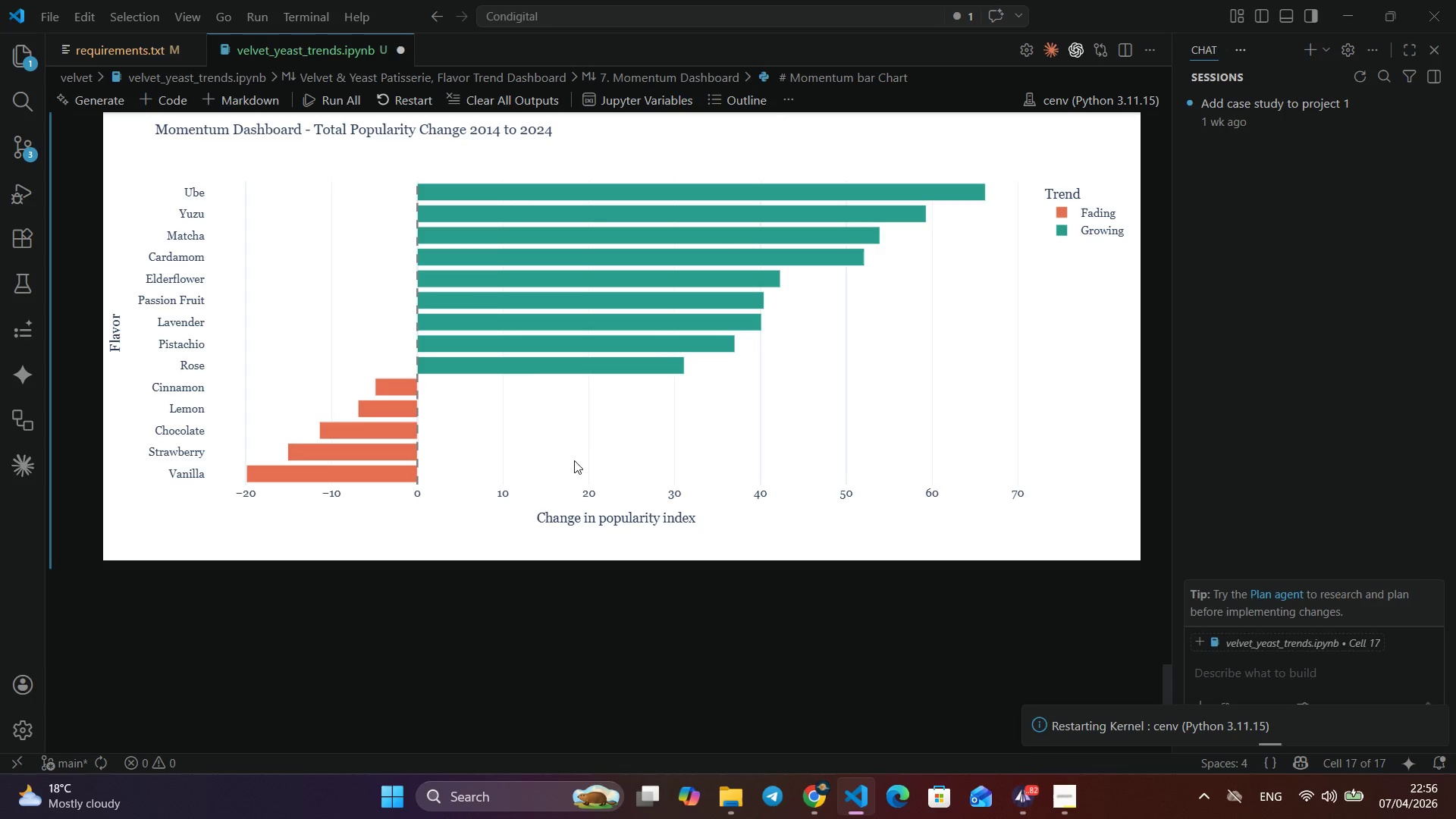 
scroll: coordinate [604, 532], scroll_direction: down, amount: 3.0
 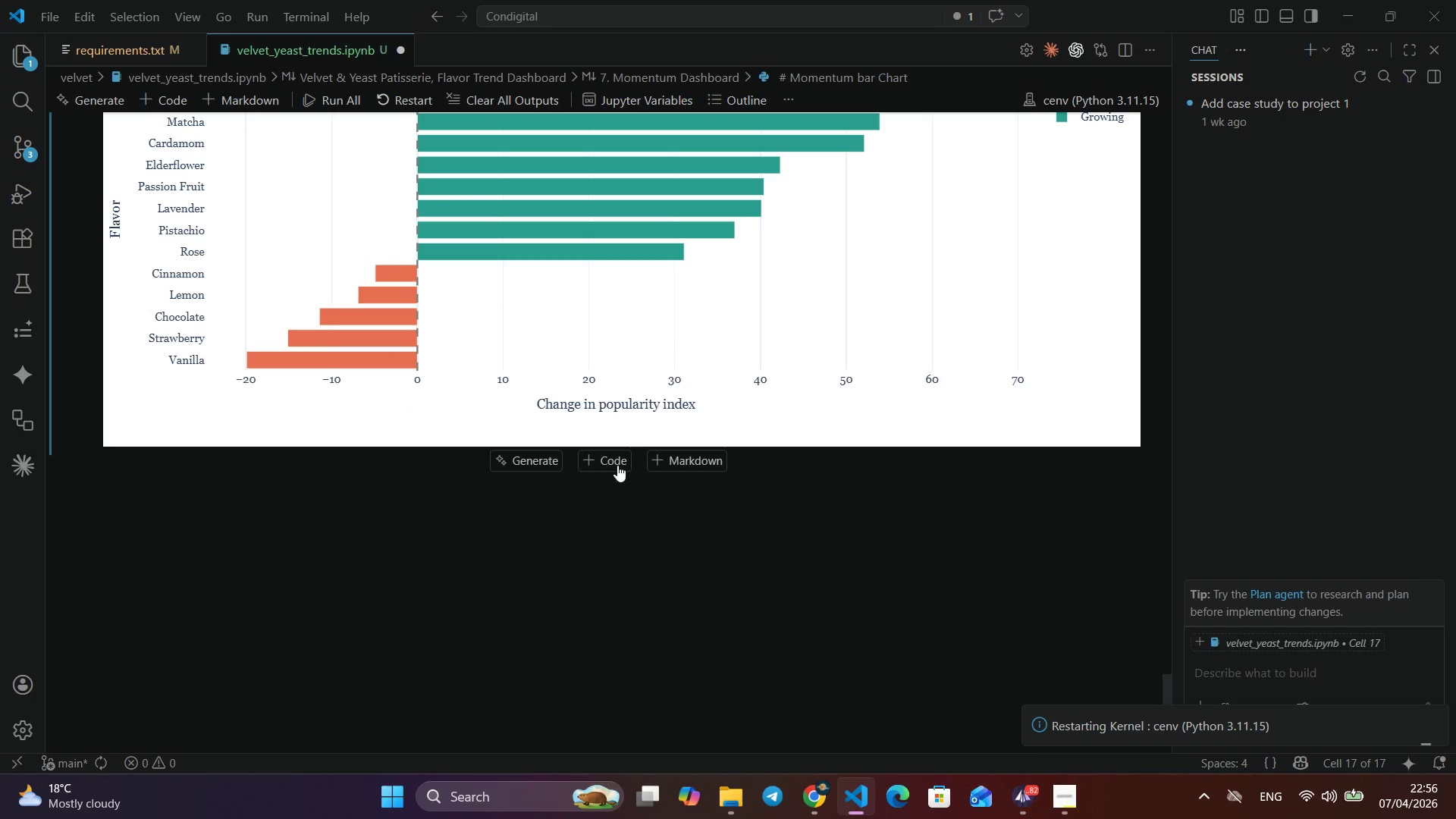 
left_click([617, 461])
 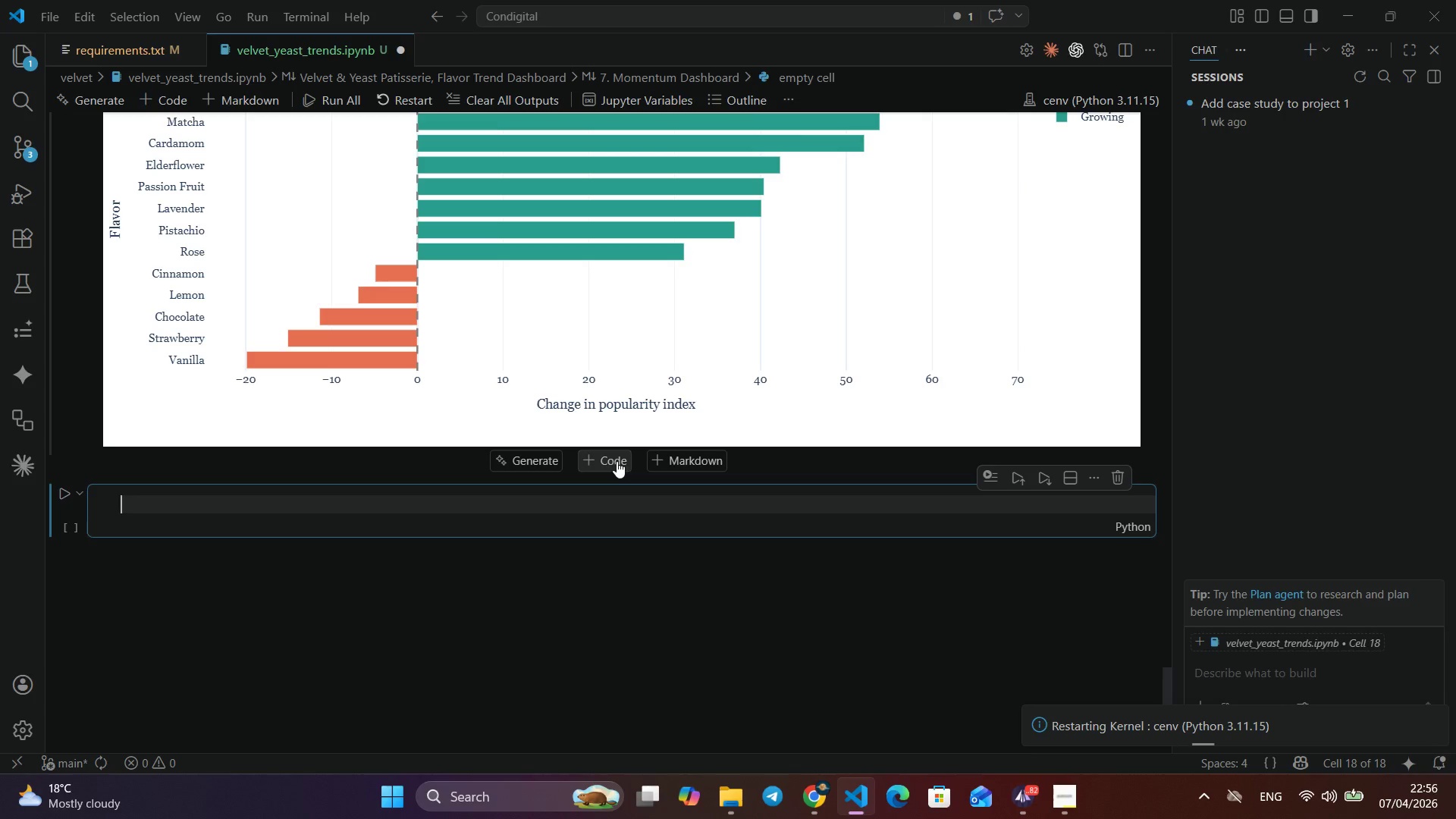 
type(@)
key(Backspace)
type(#Cater)
key(Backspace)
type(goric)
key(Backspace)
type(y-level average trend)
 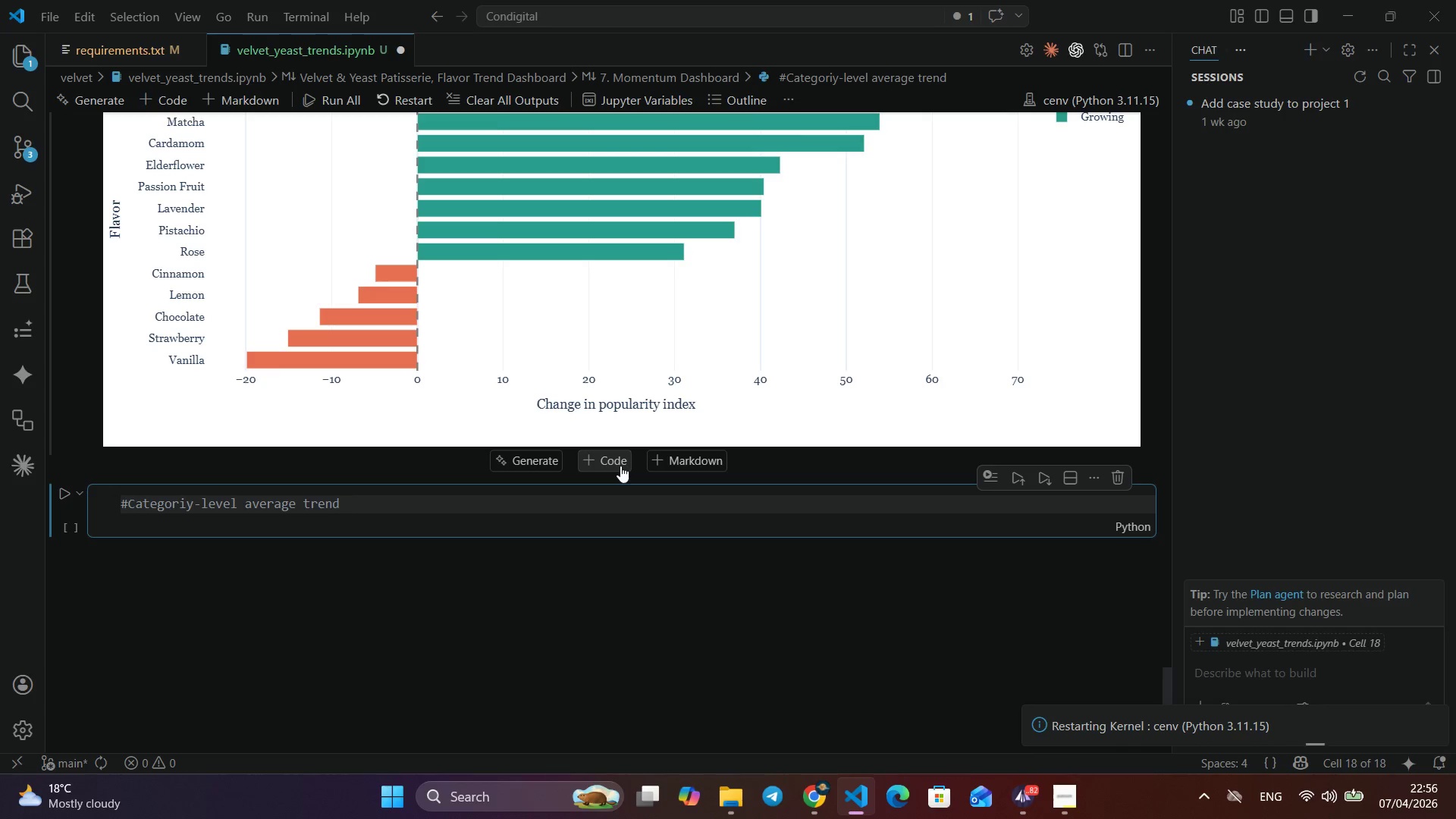 
key(Enter)
 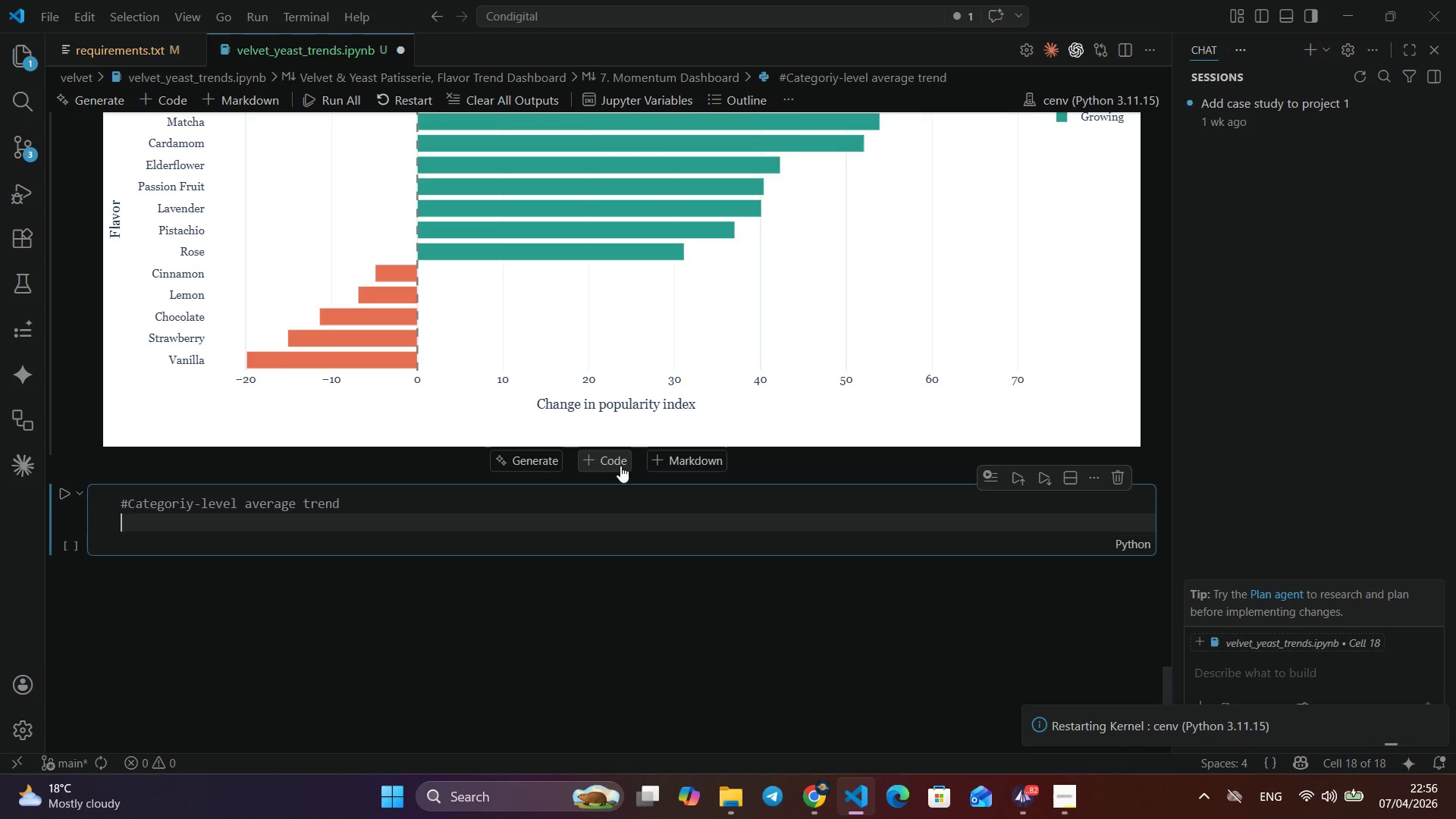 
key(Enter)
 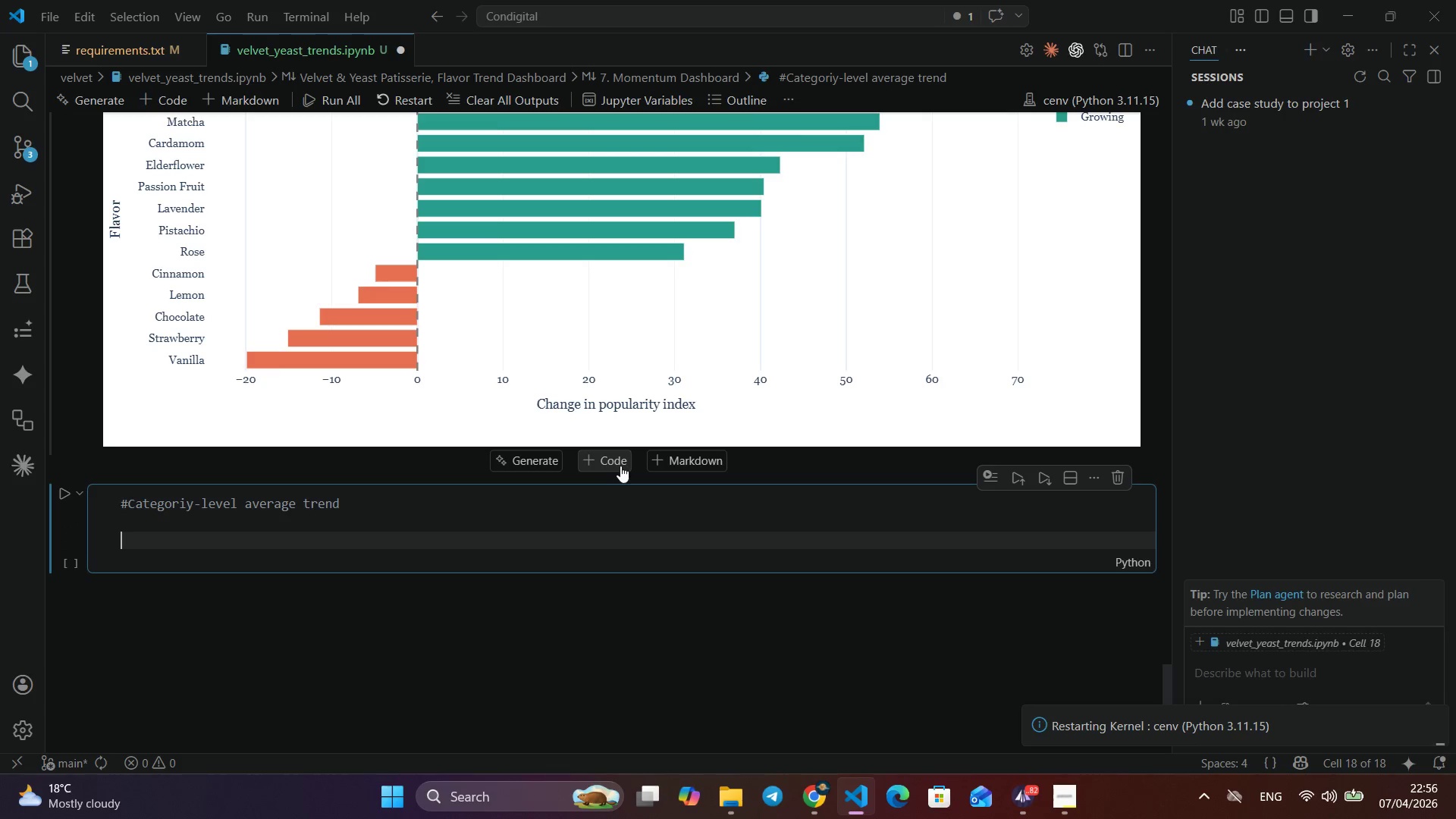 
type(cat)
 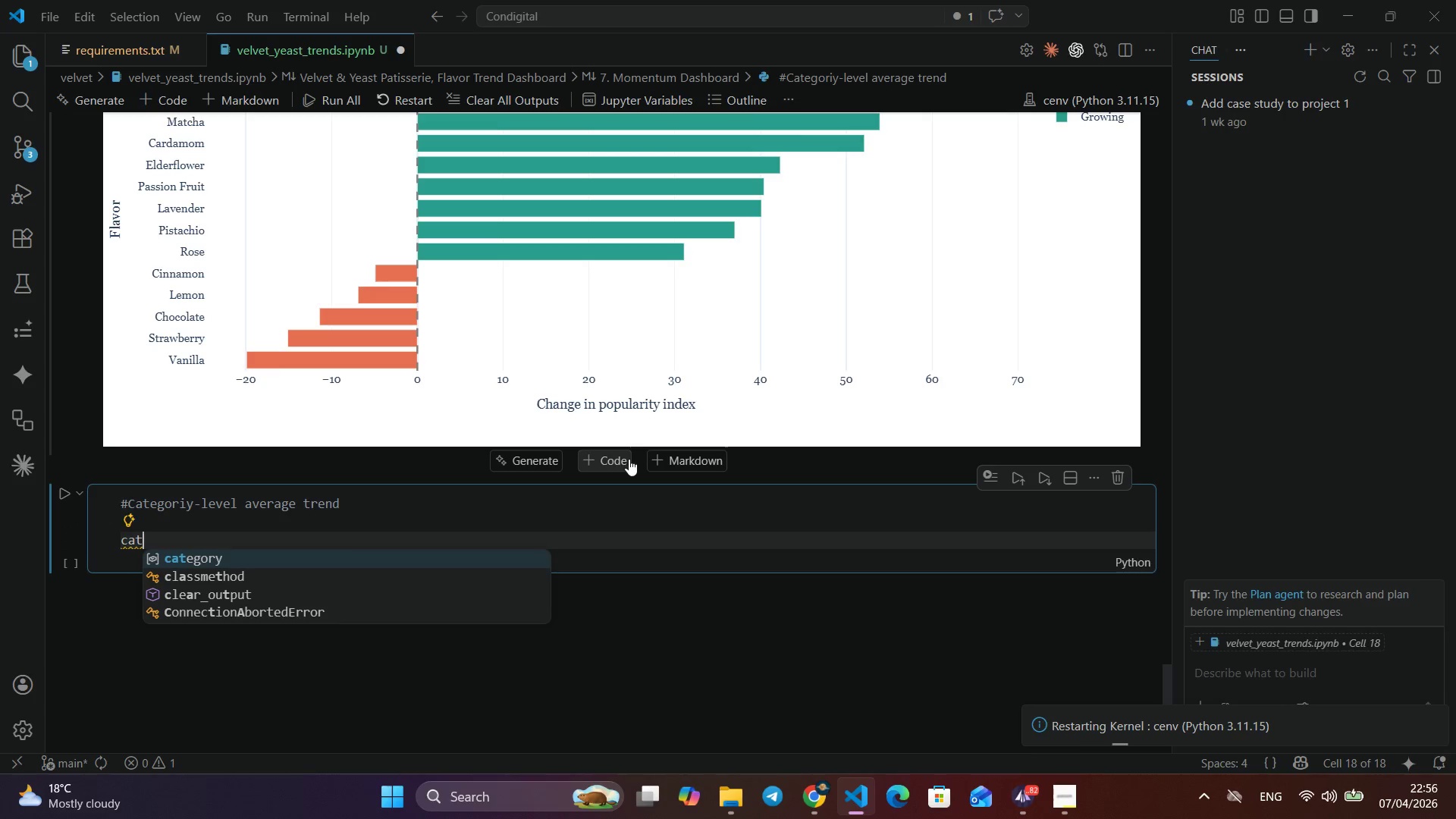 
key(Backspace)
key(Backspace)
key(Backspace)
key(Backspace)
type(cat_df = df.gro)
 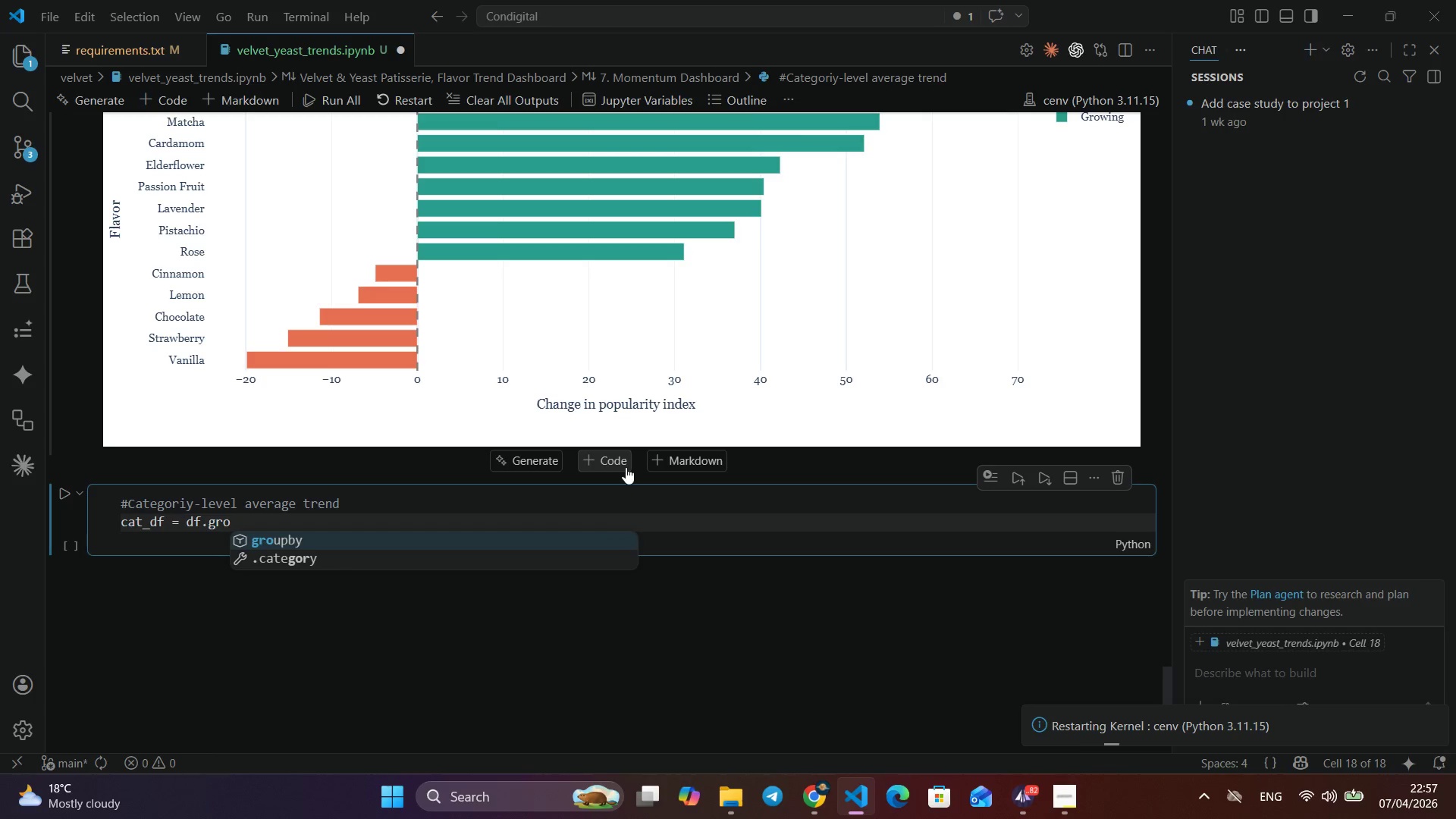 
key(Enter)
 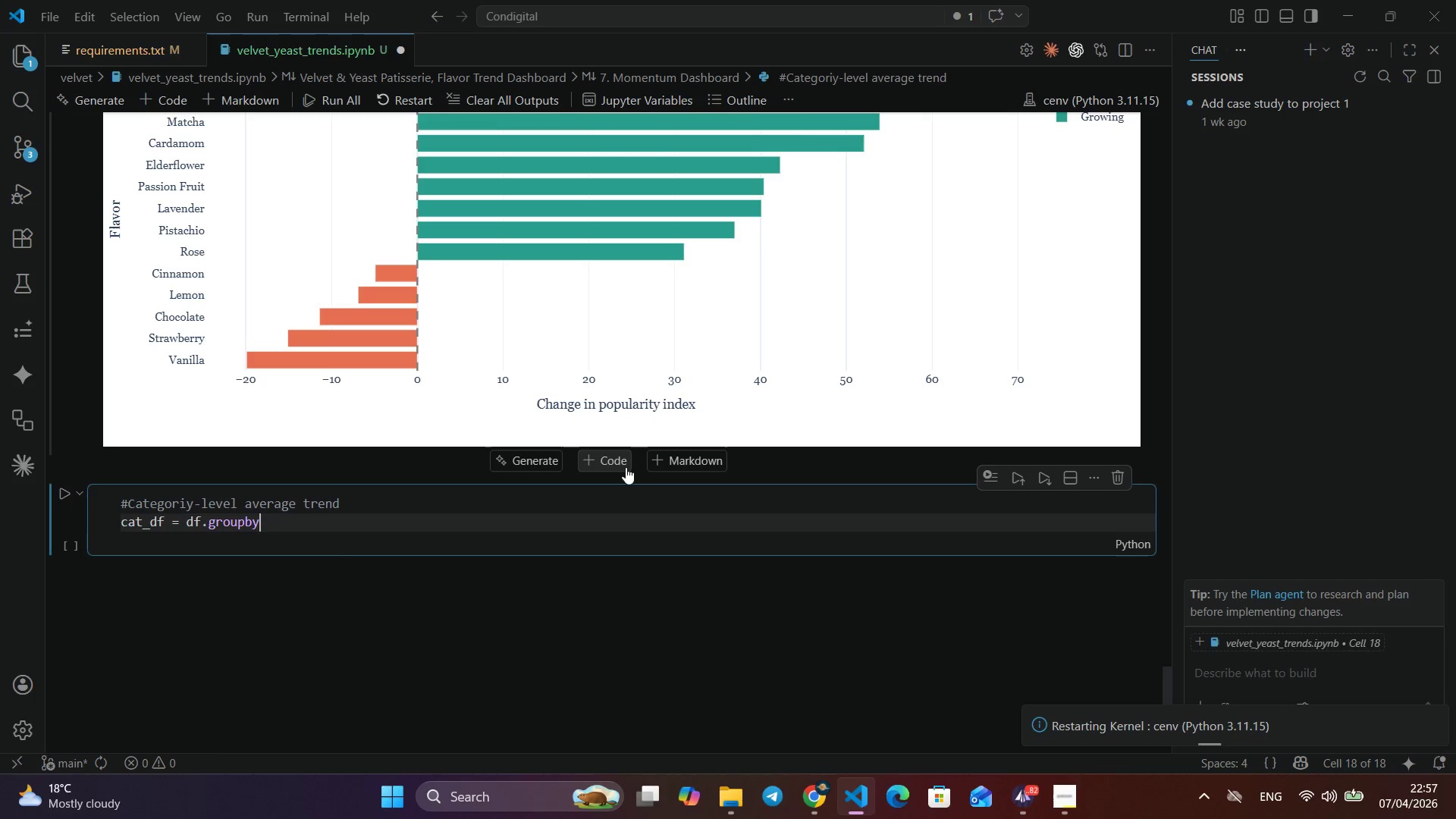 
key(Shift+9)
 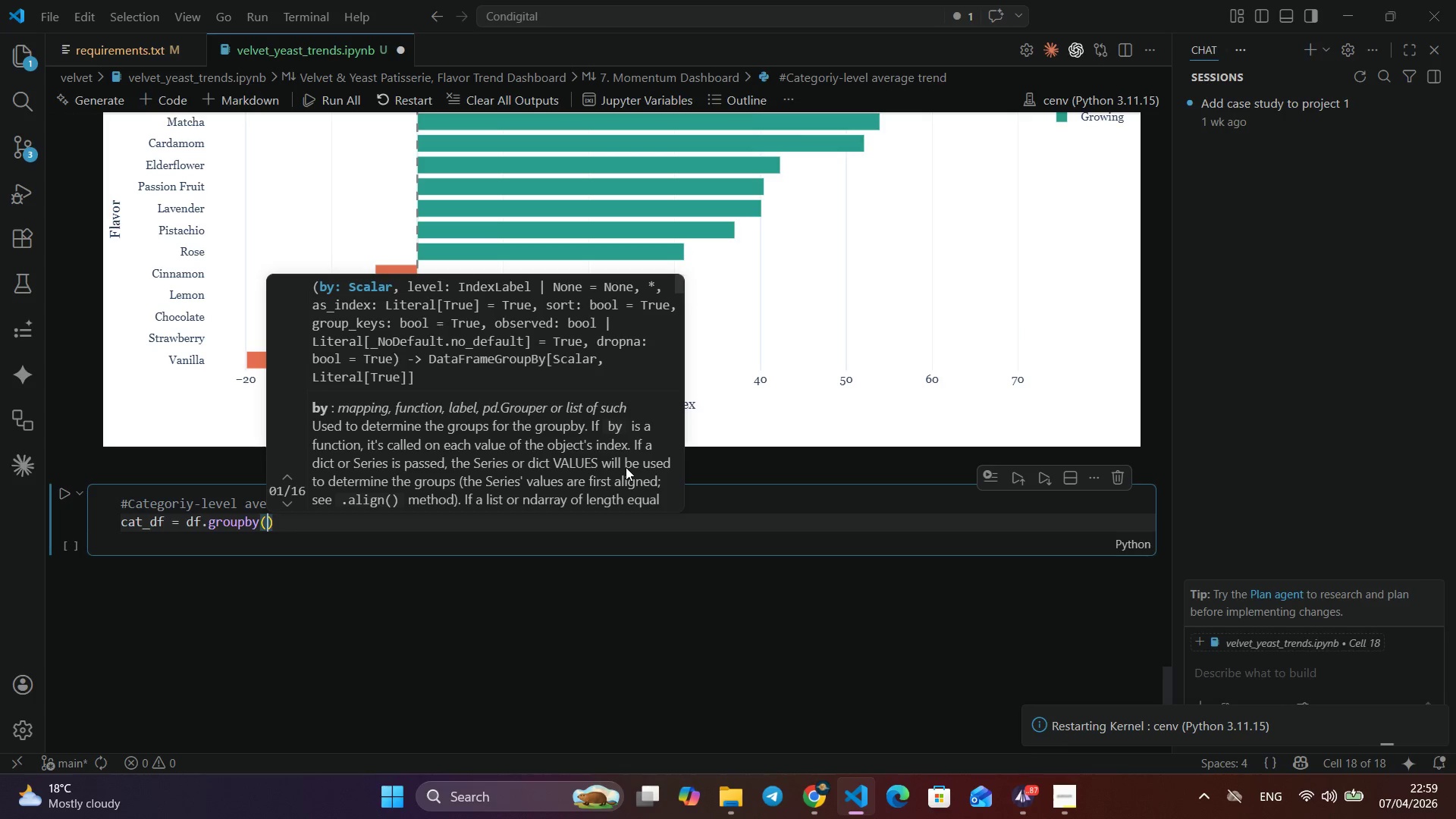 
wait(158.11)
 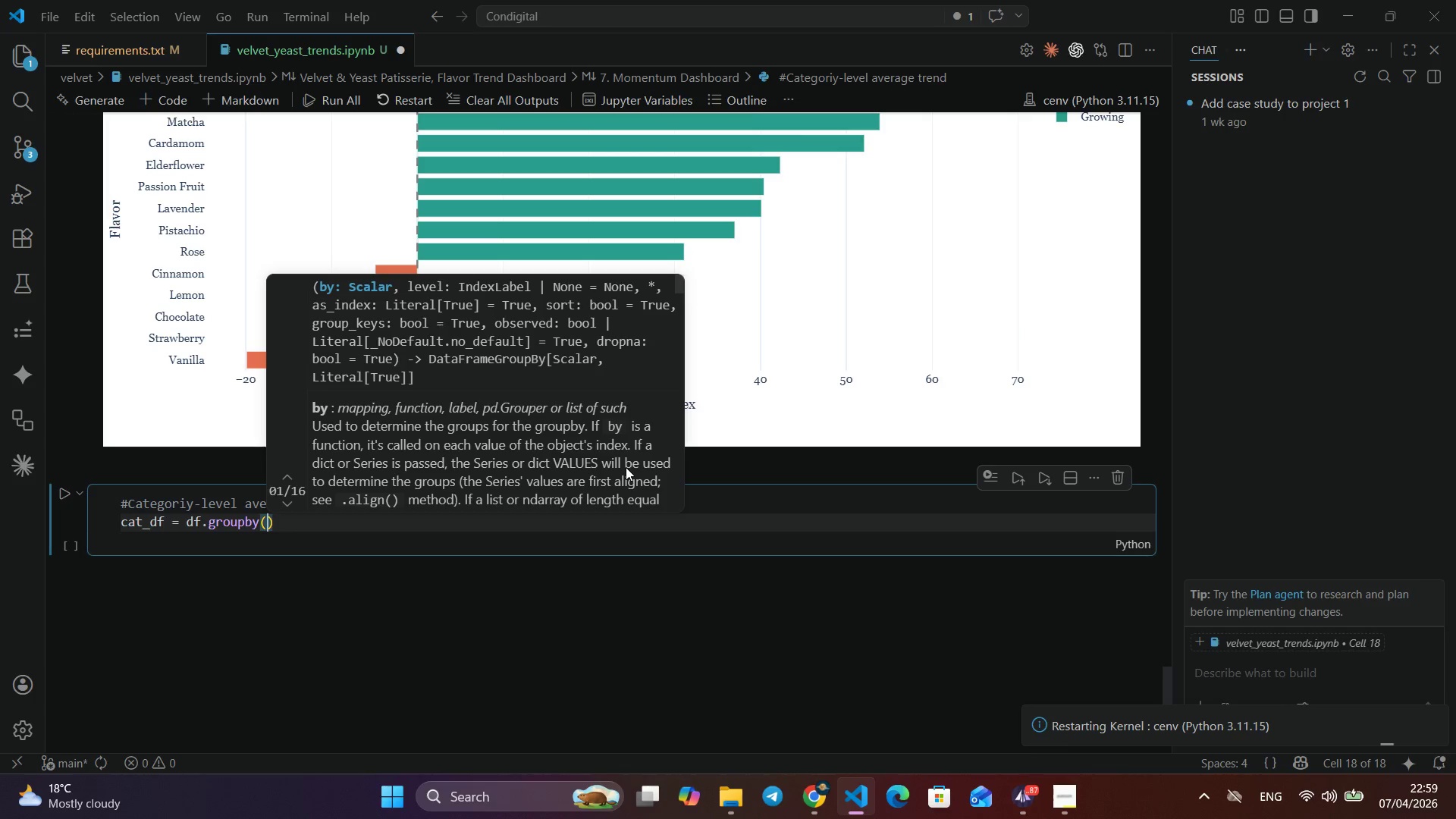 
type(['year)
 